 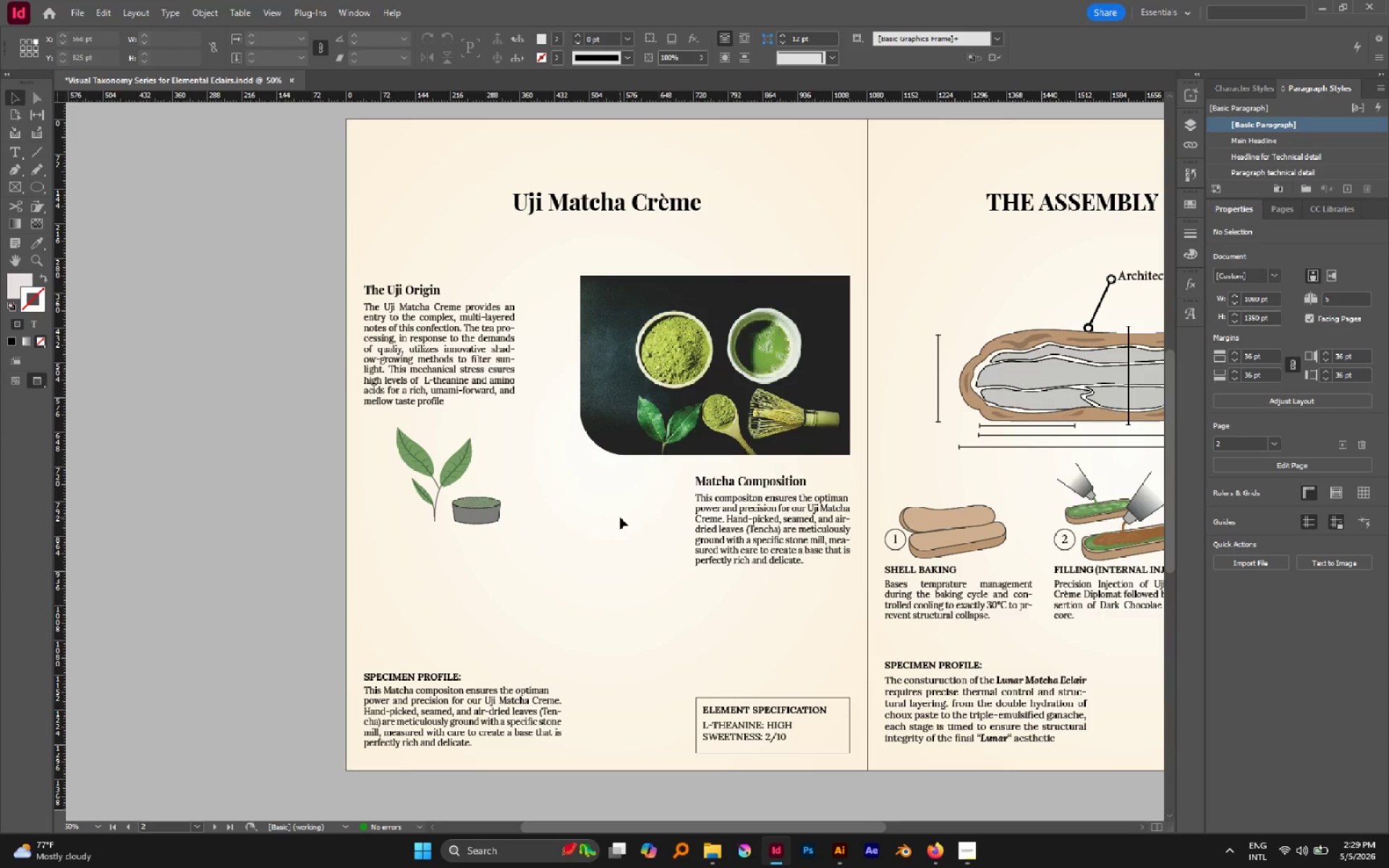 
left_click_drag(start_coordinate=[632, 451], to_coordinate=[759, 580])
 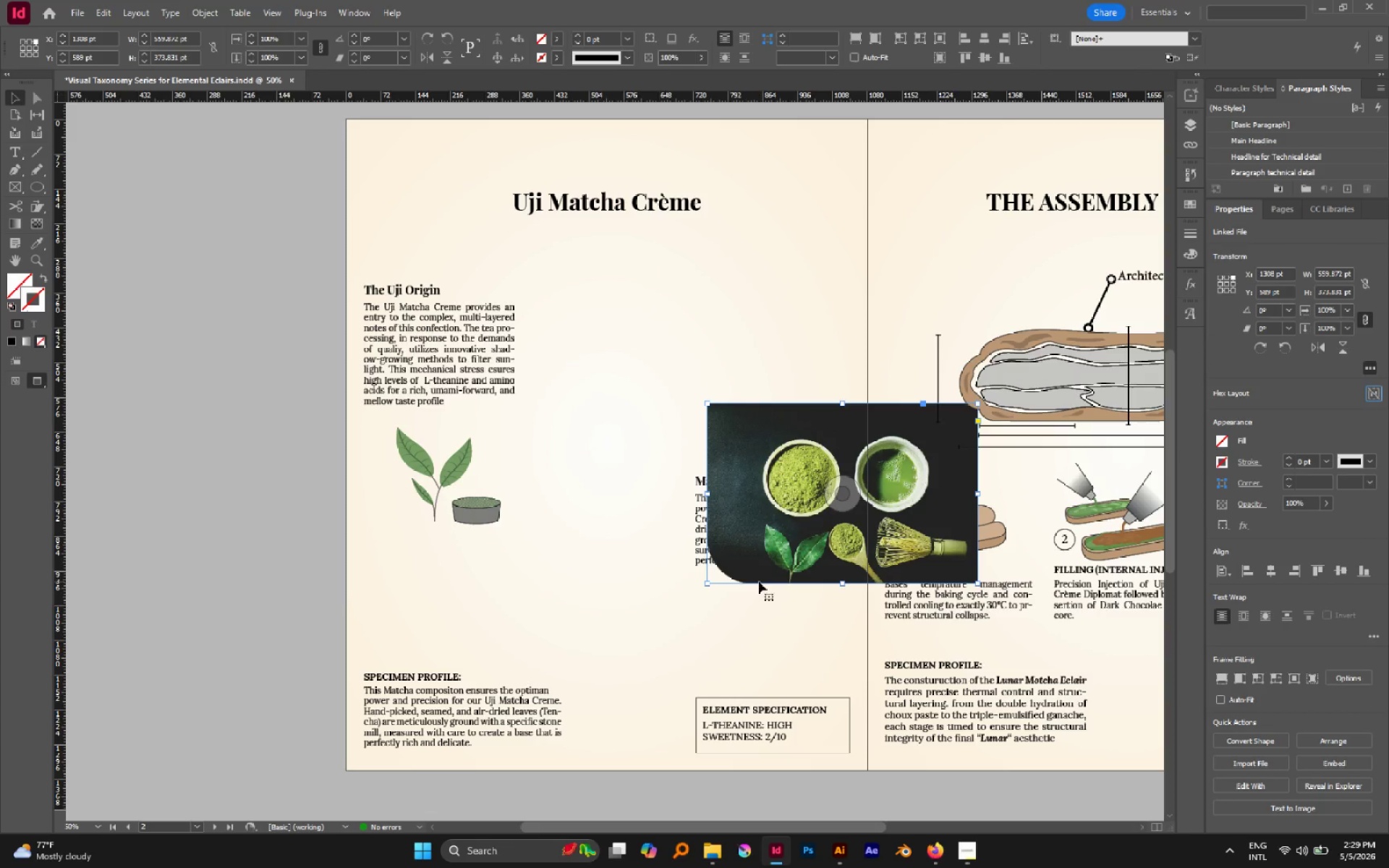 
key(Control+Z)
 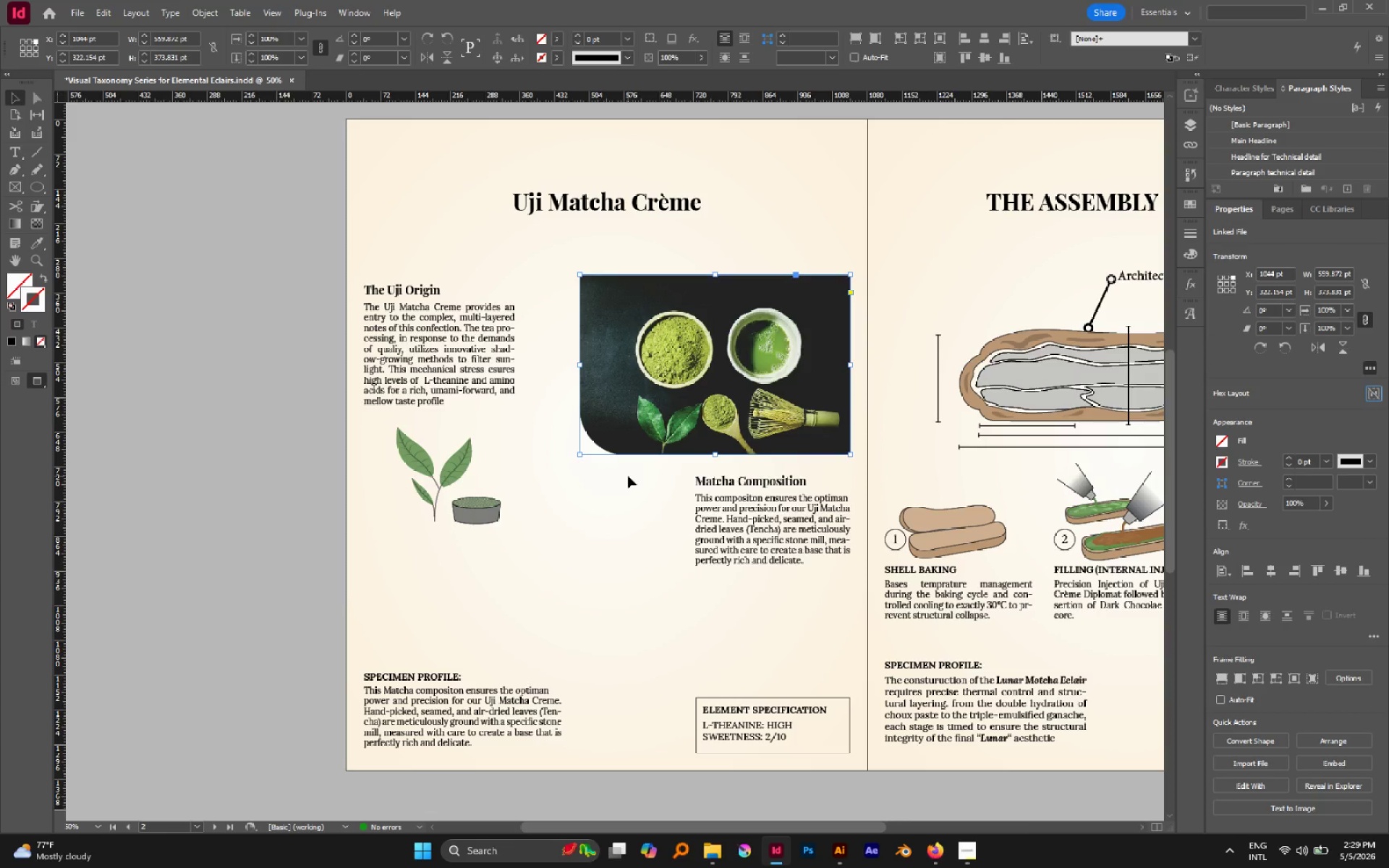 
key(W)
 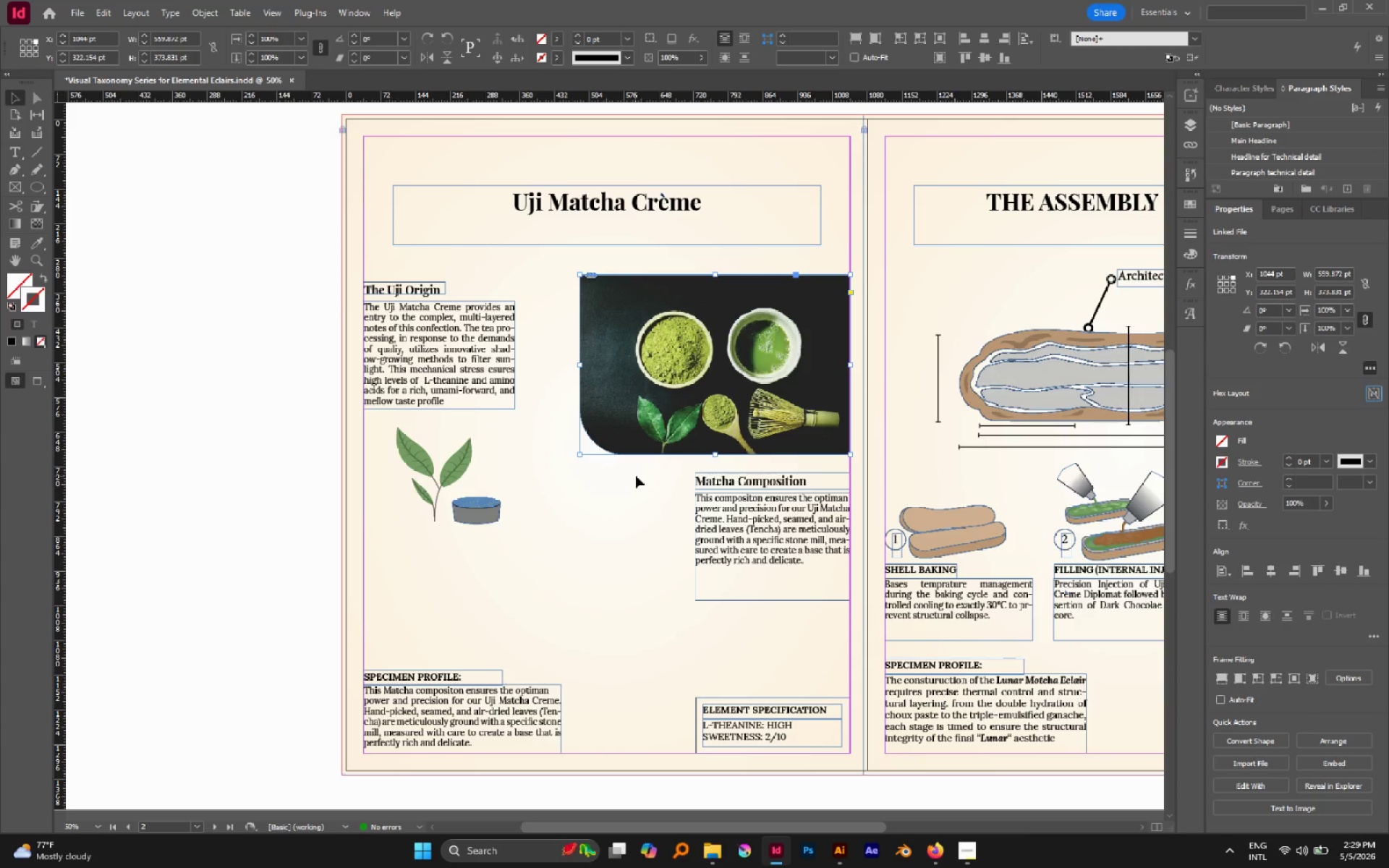 
left_click([636, 477])
 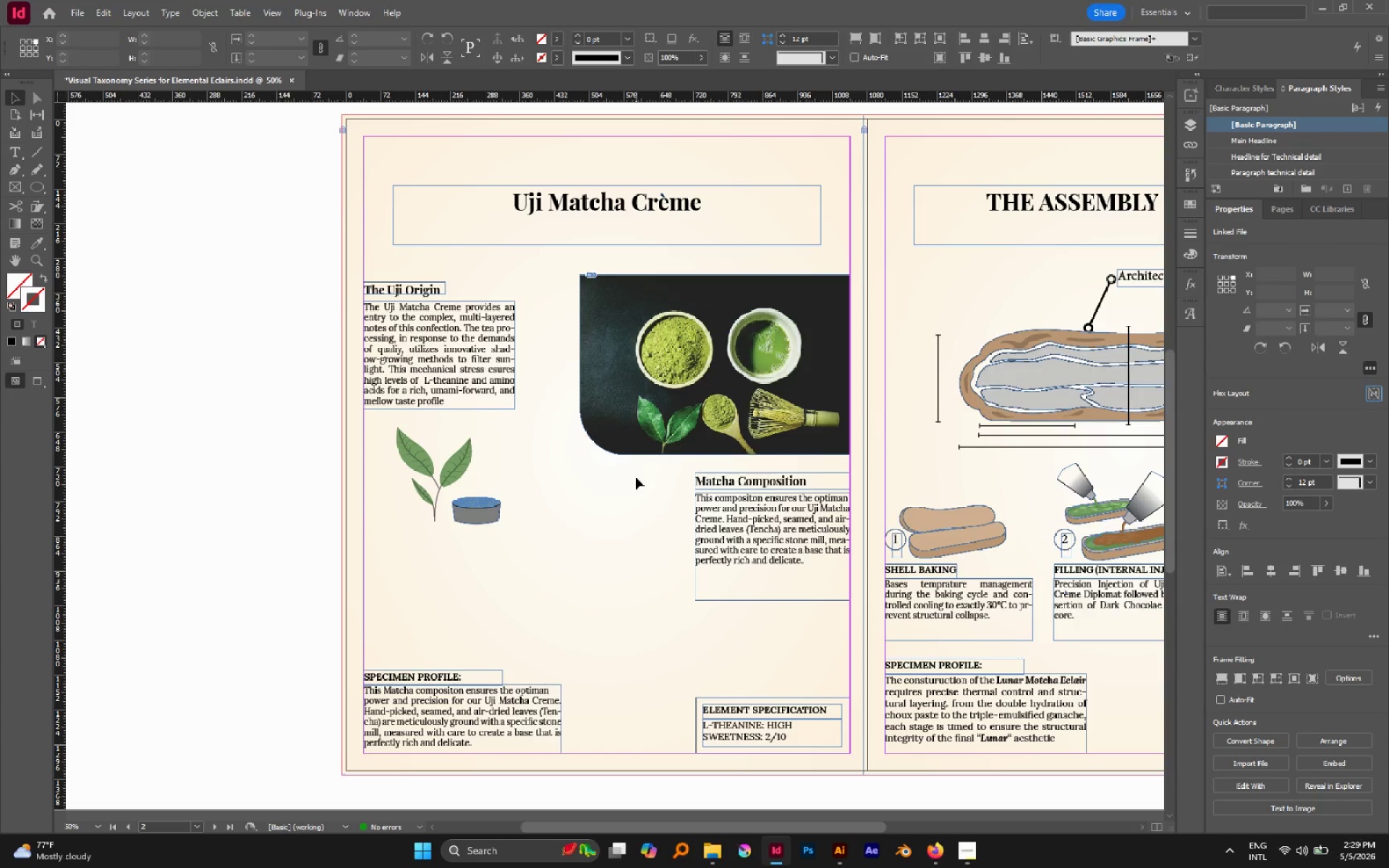 
left_click_drag(start_coordinate=[636, 477], to_coordinate=[747, 566])
 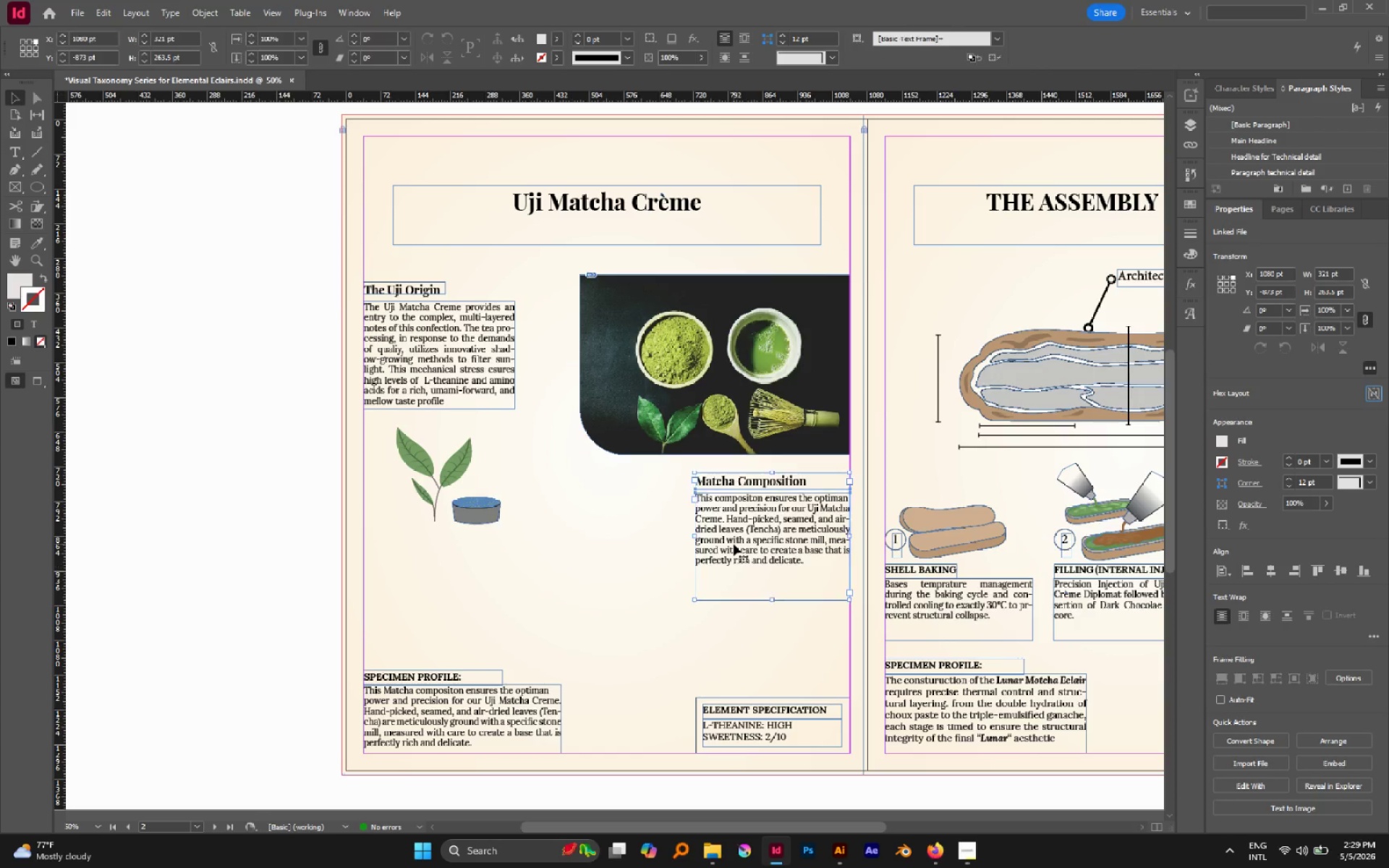 
left_click_drag(start_coordinate=[734, 544], to_coordinate=[191, 491])
 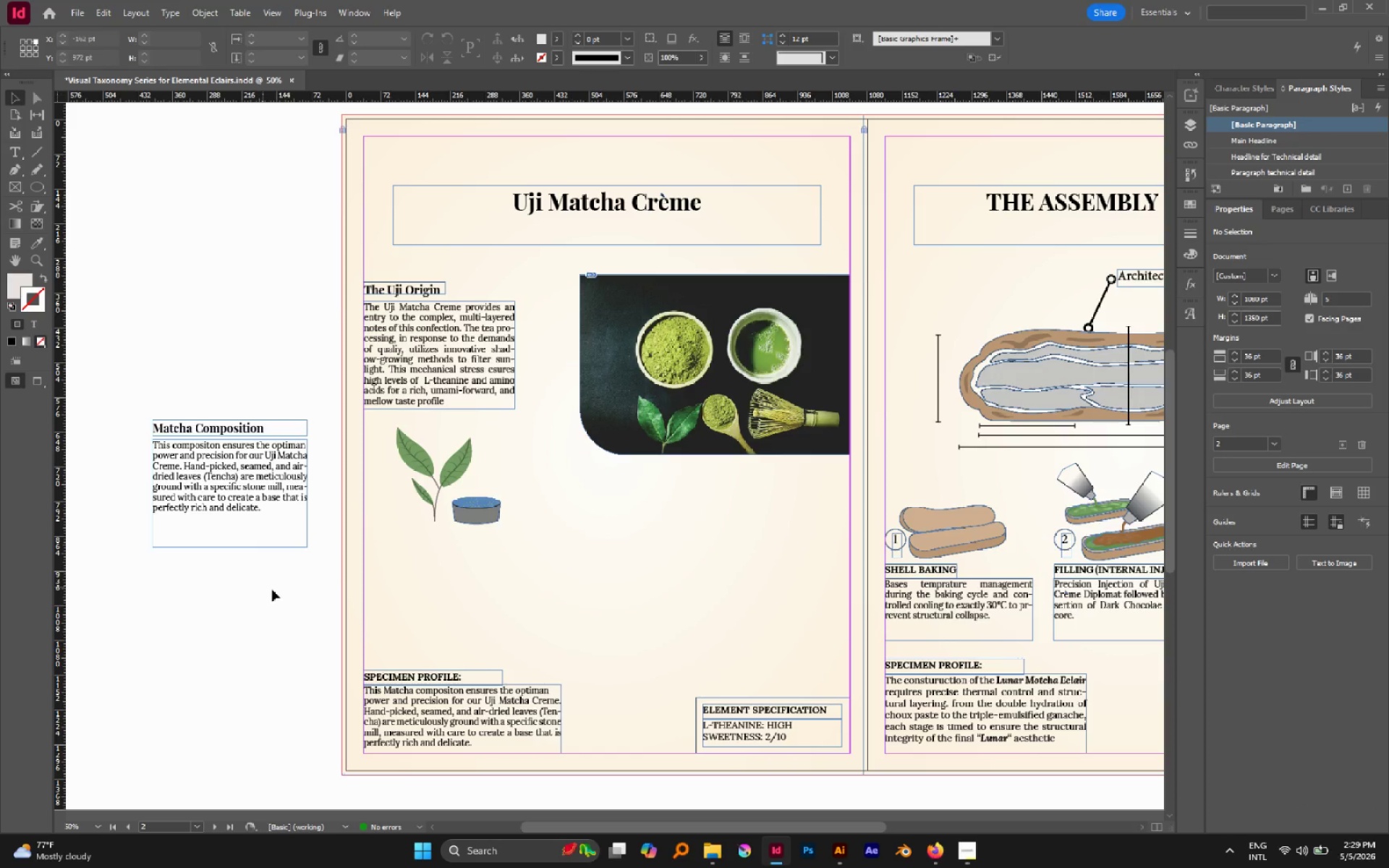 
left_click([423, 612])
 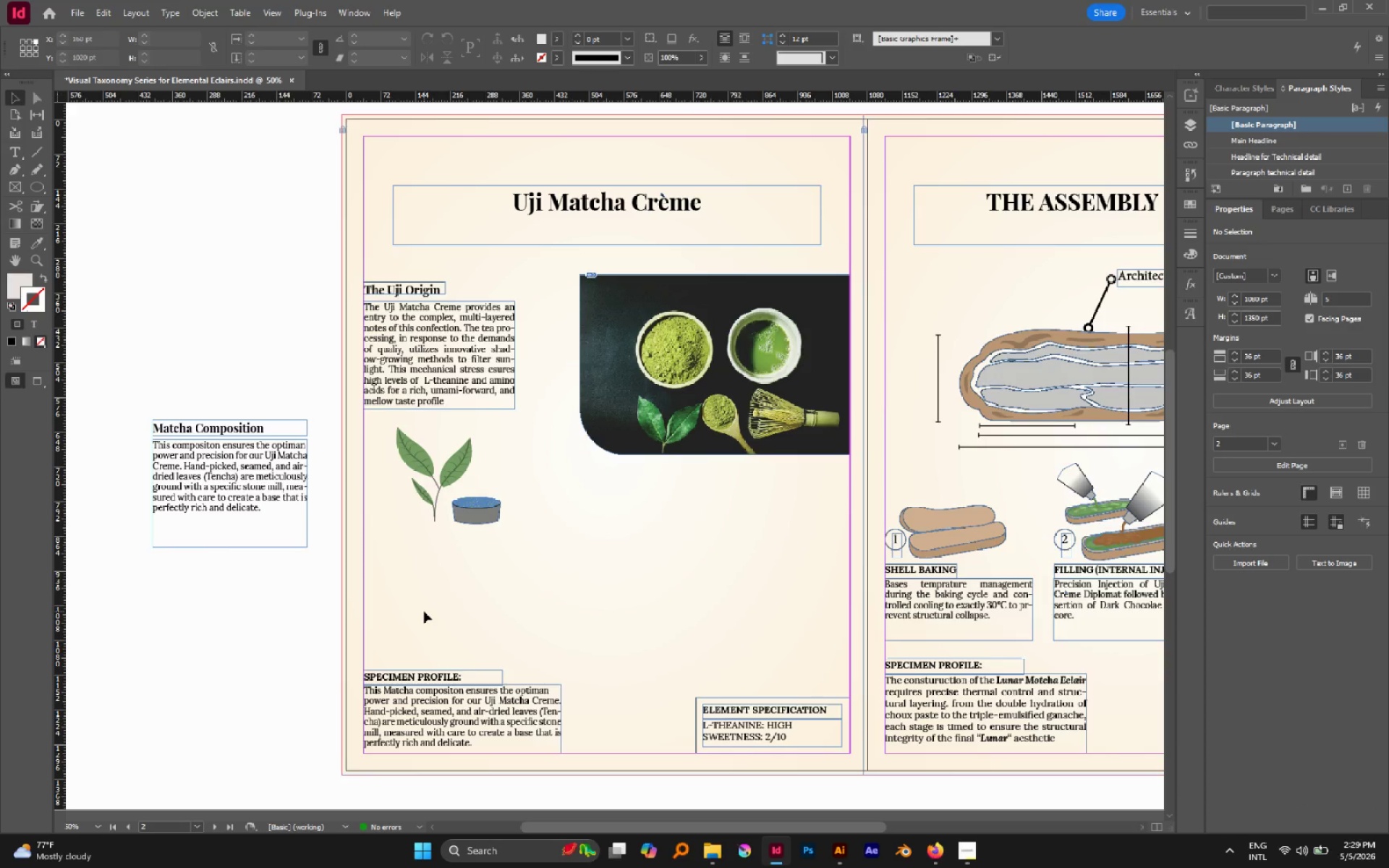 
key(W)
 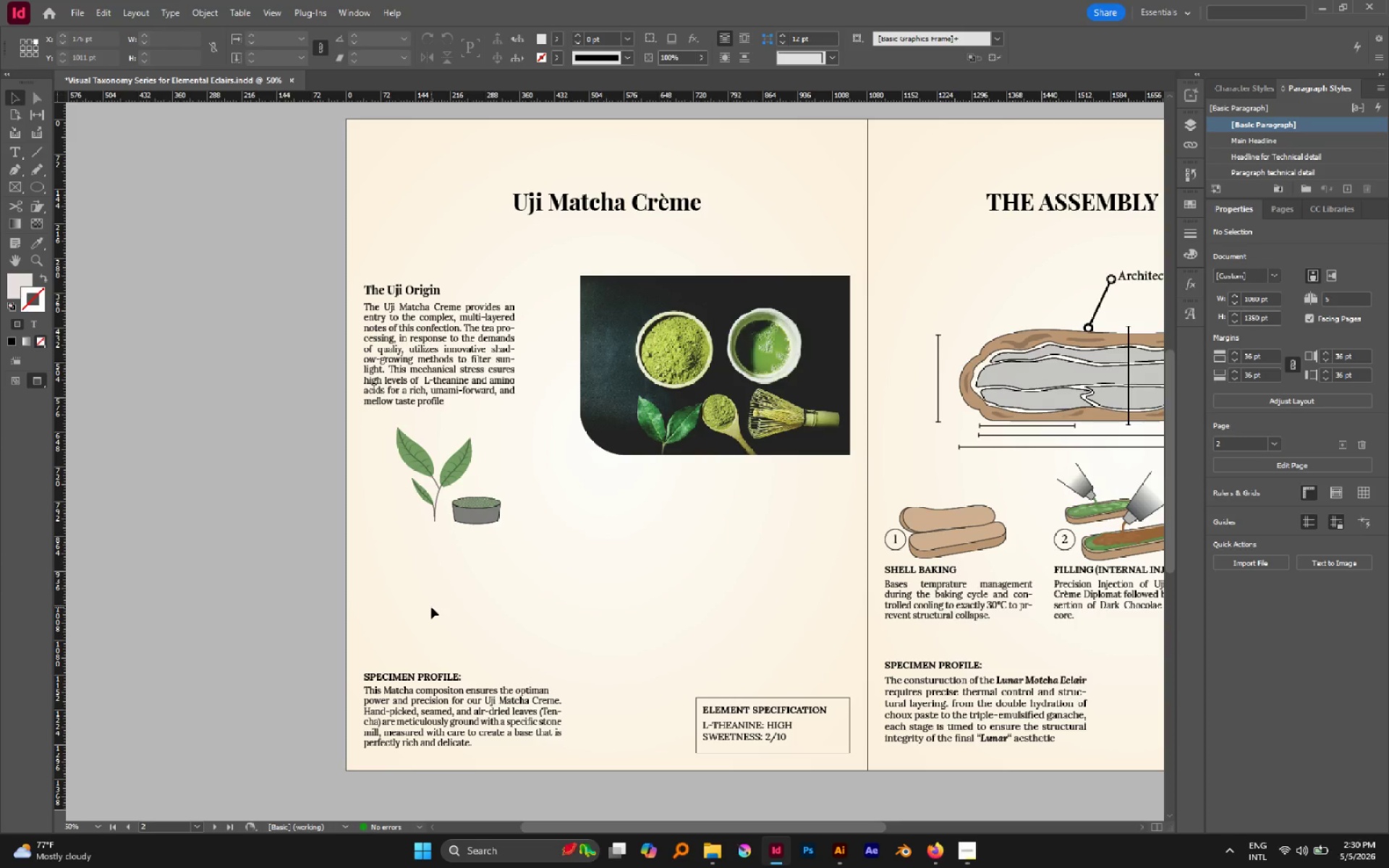 
wait(15.2)
 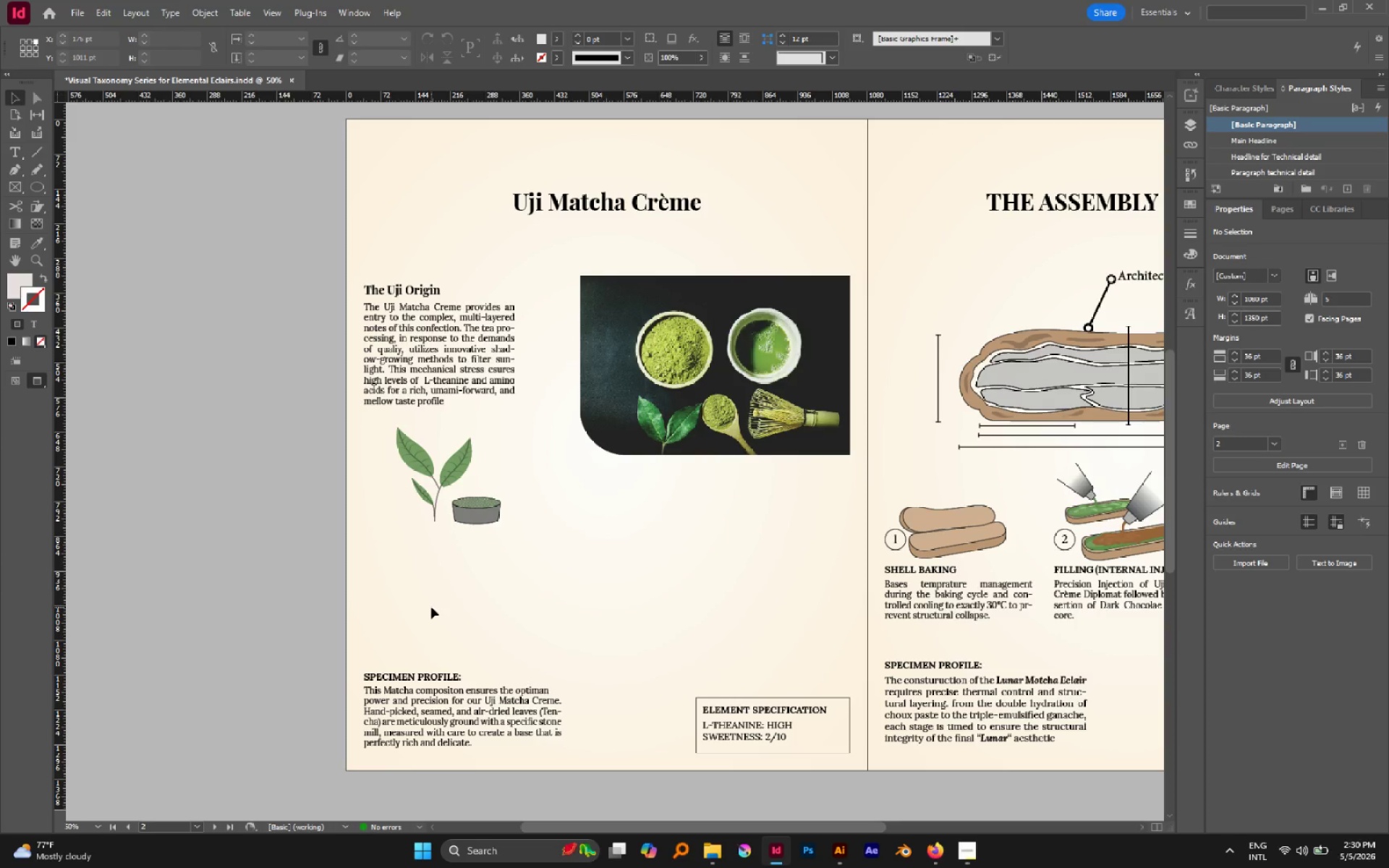 
mouse_move([1335, 854])
 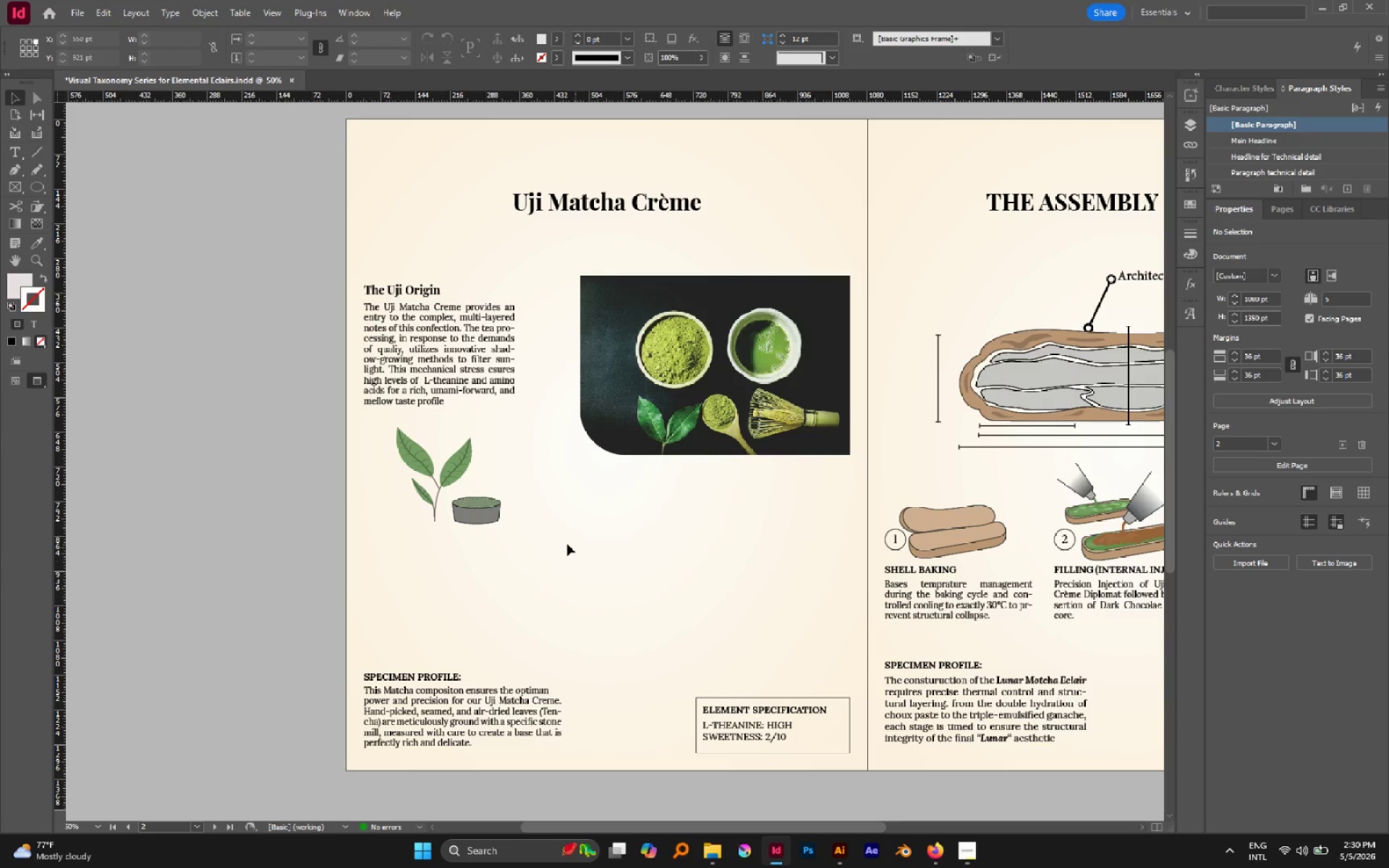 
left_click([567, 544])
 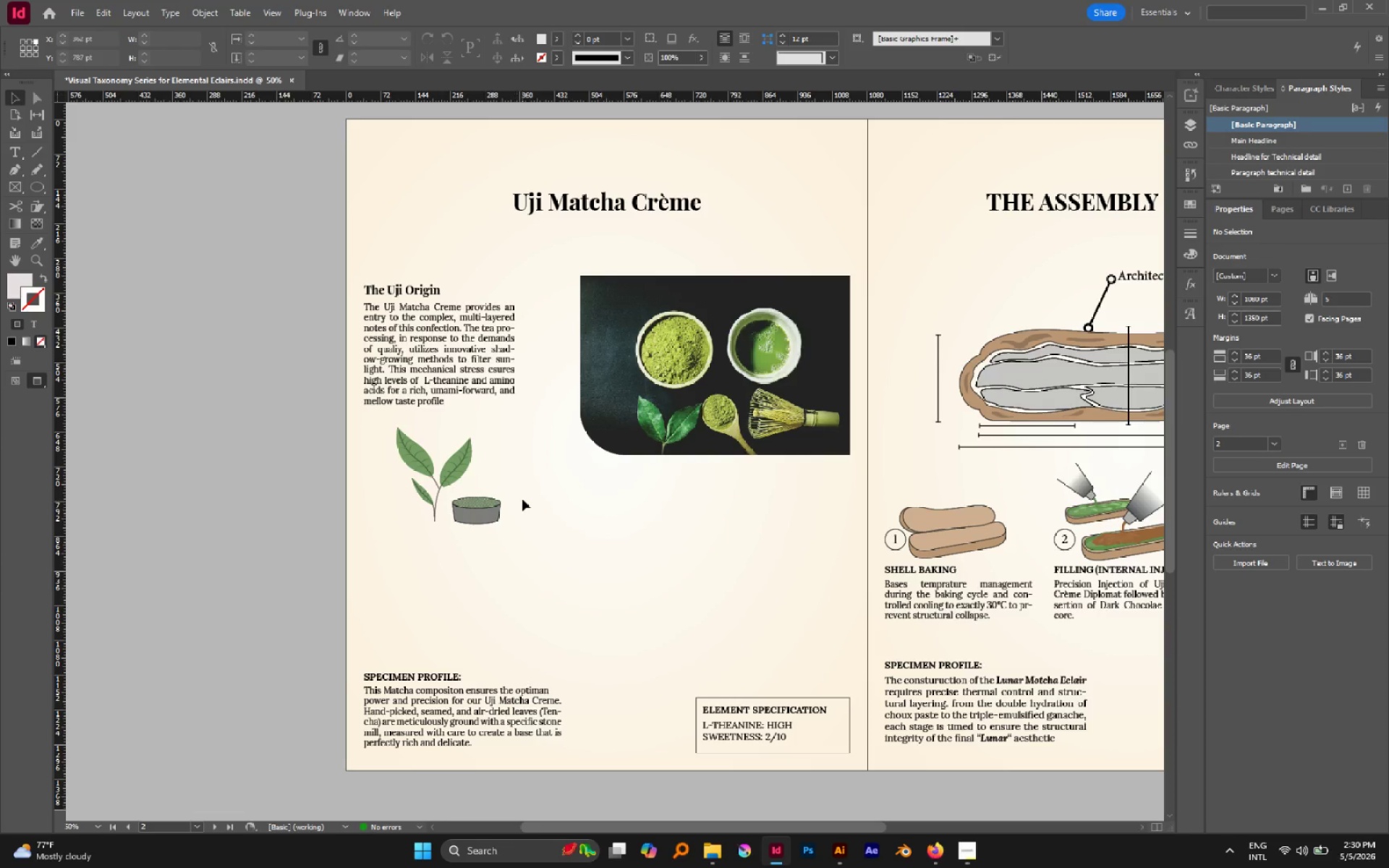 
left_click_drag(start_coordinate=[488, 438], to_coordinate=[380, 474])
 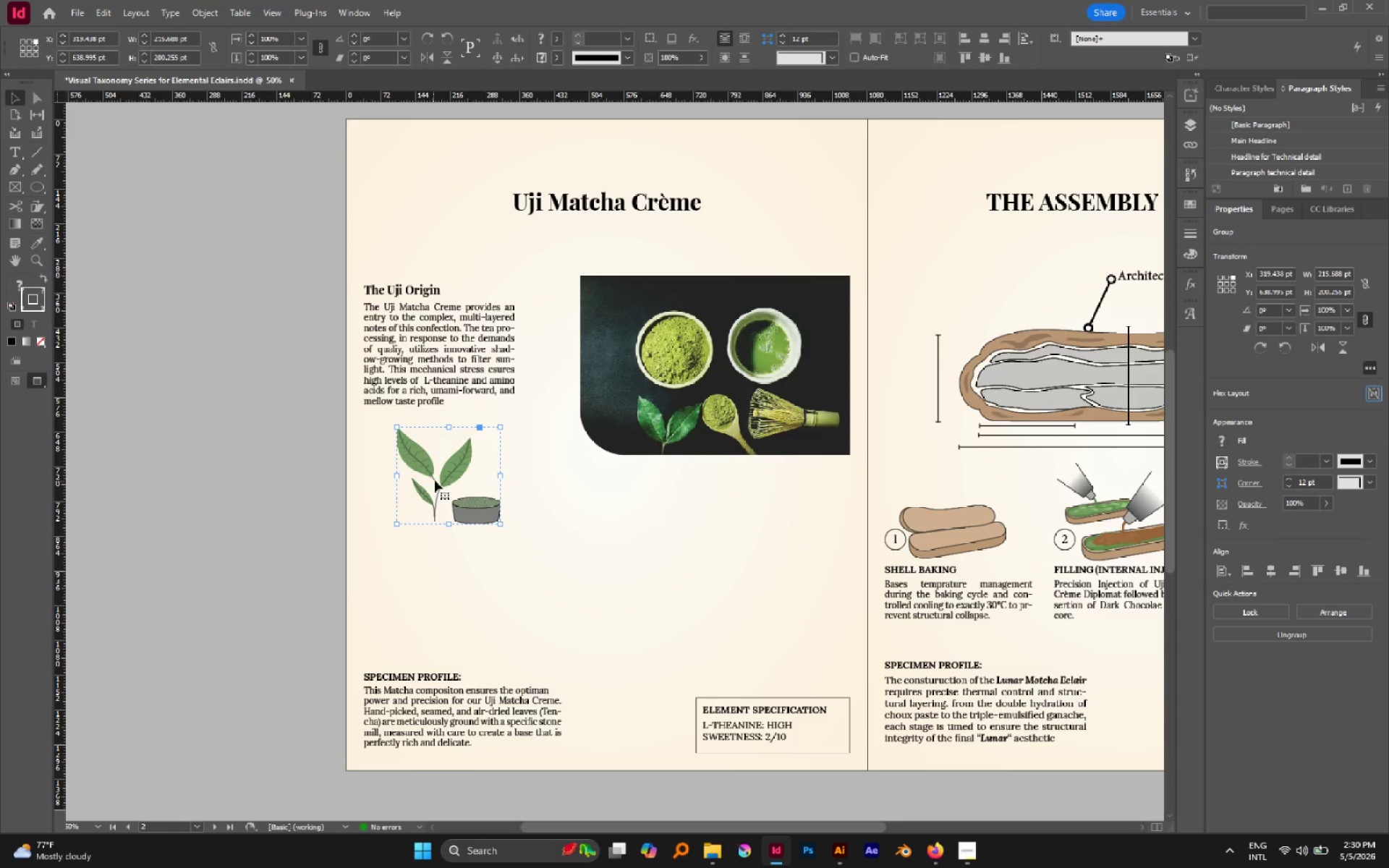 
left_click_drag(start_coordinate=[453, 474], to_coordinate=[440, 470])
 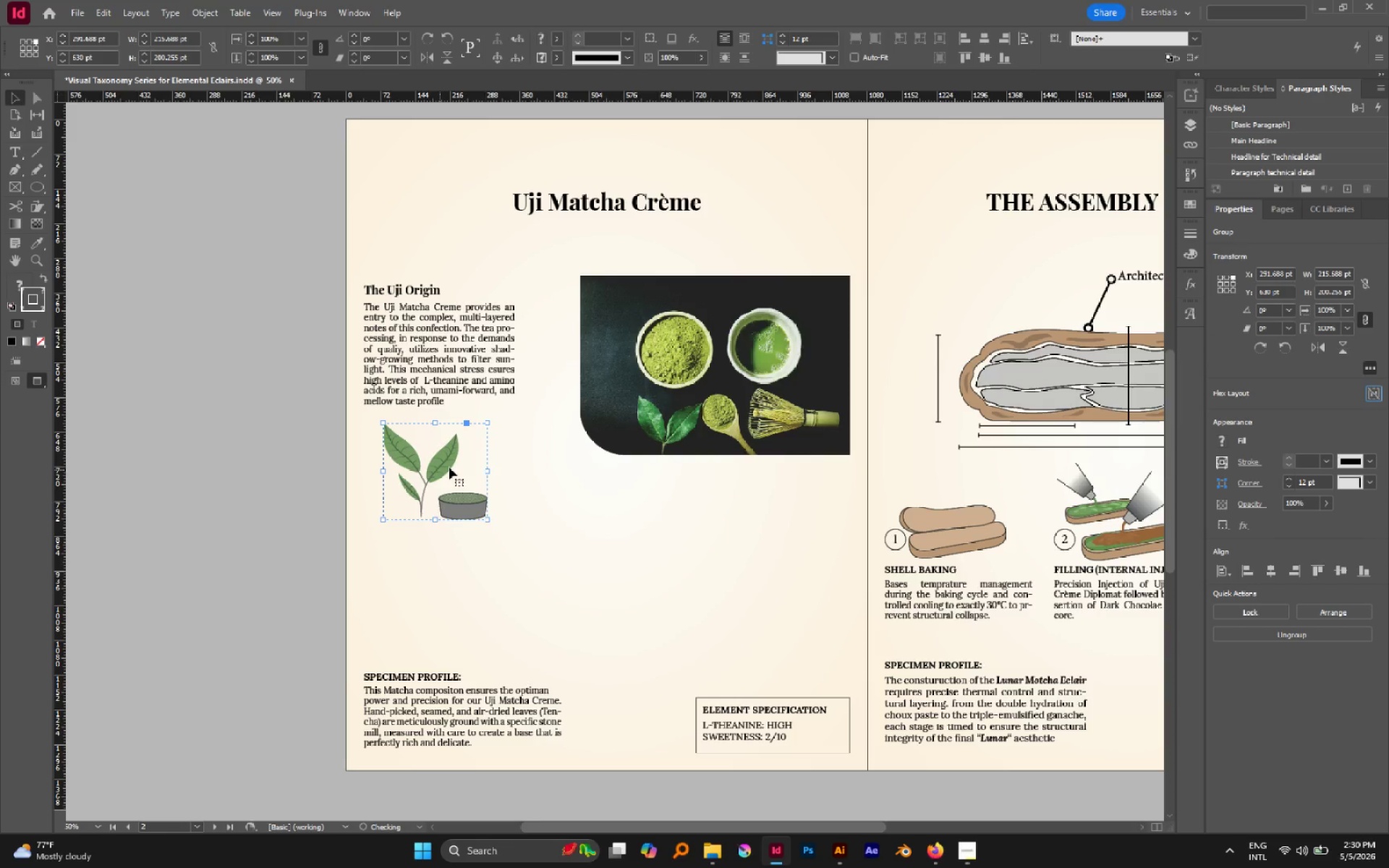 
left_click([517, 460])
 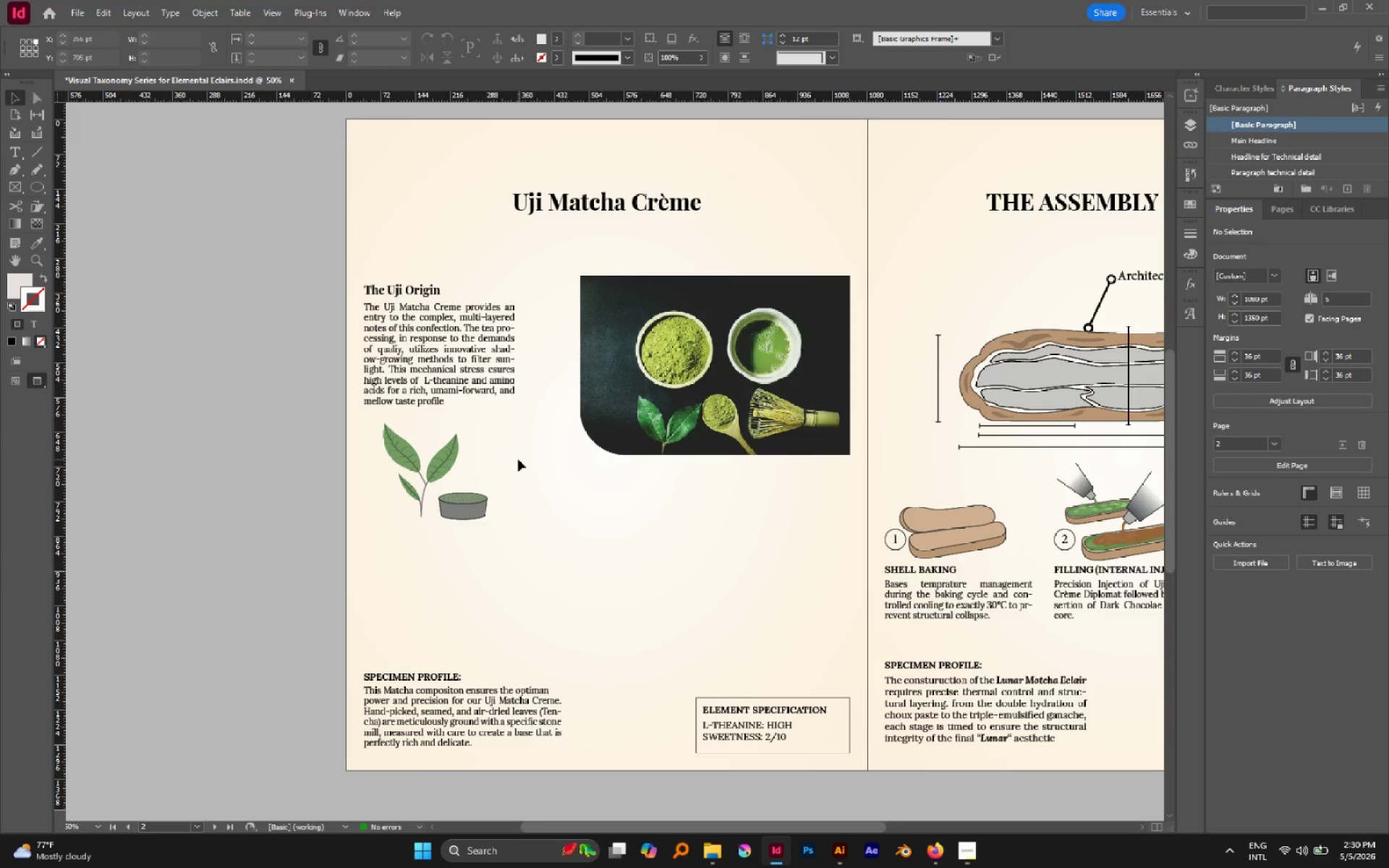 
left_click_drag(start_coordinate=[485, 452], to_coordinate=[300, 551])
 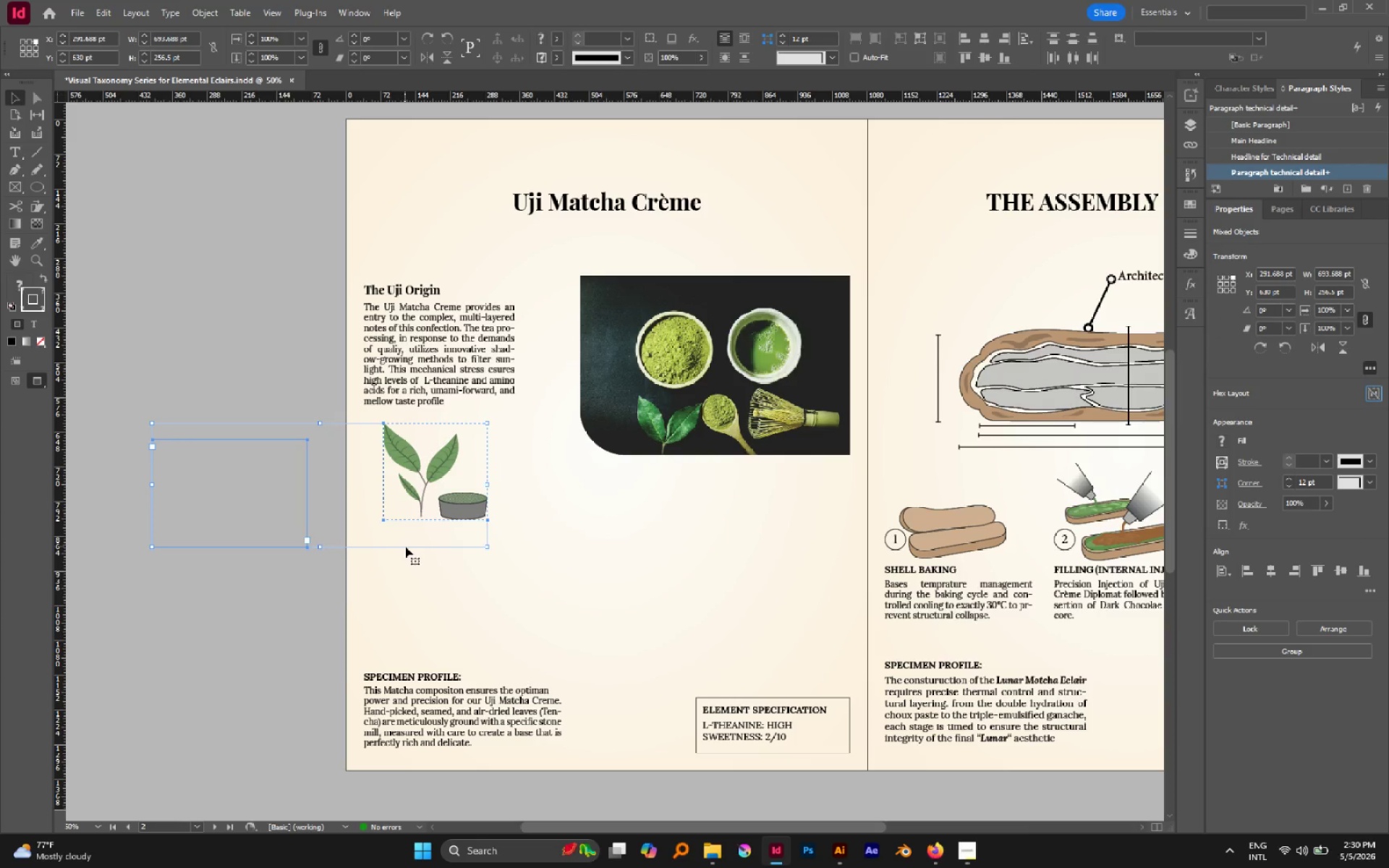 
left_click([404, 556])
 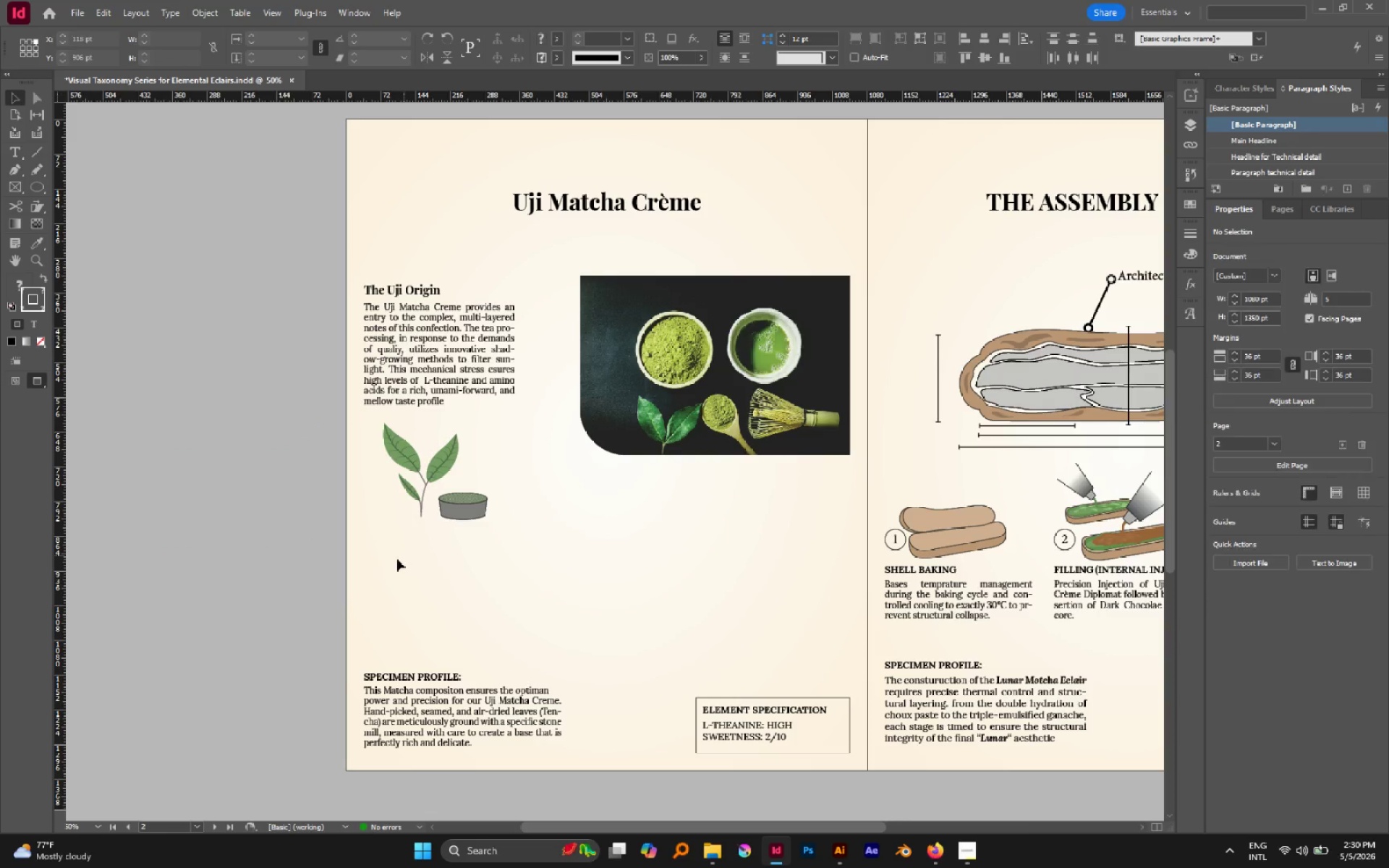 
left_click_drag(start_coordinate=[397, 559], to_coordinate=[483, 447])
 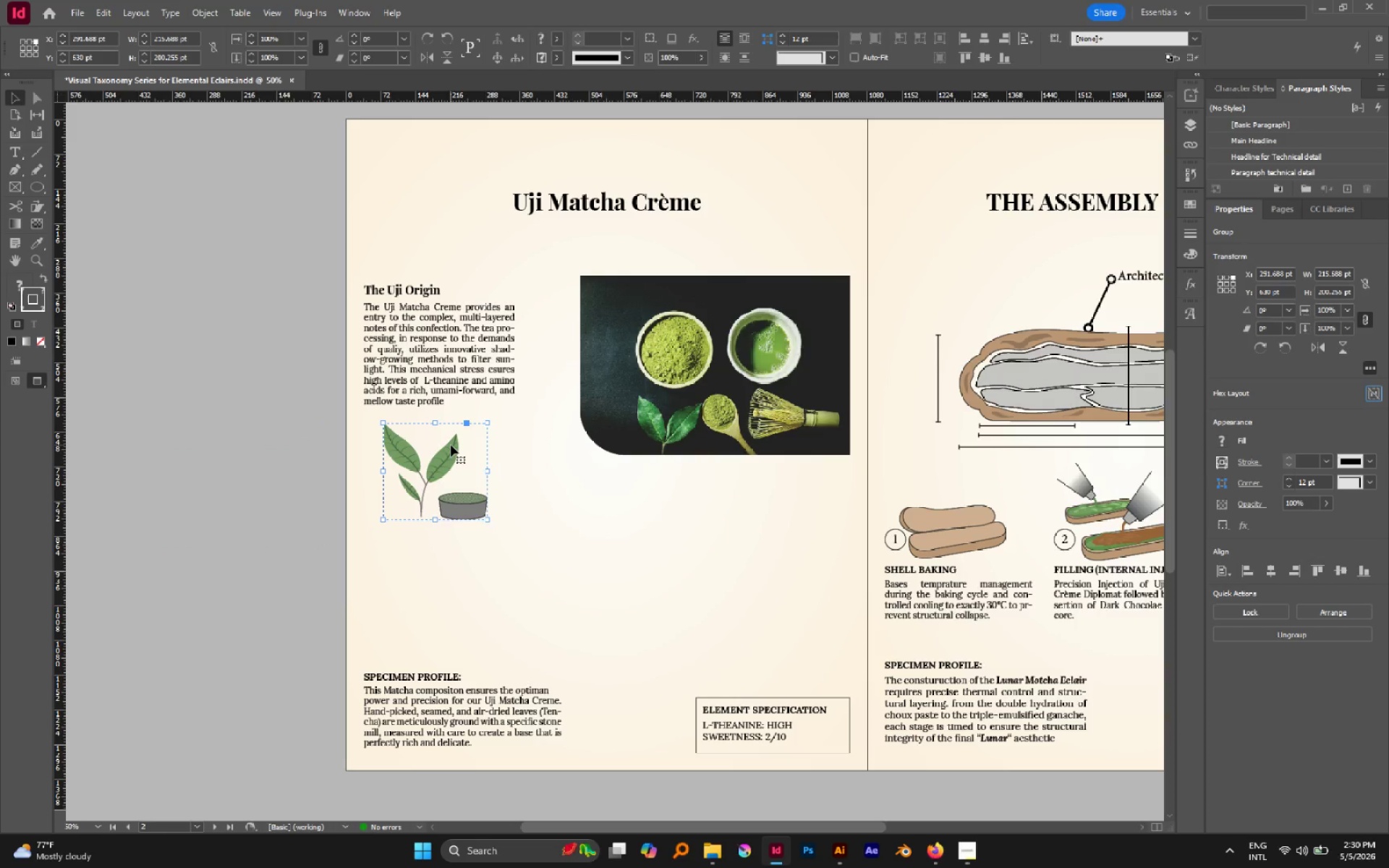 
left_click_drag(start_coordinate=[451, 445], to_coordinate=[431, 434])
 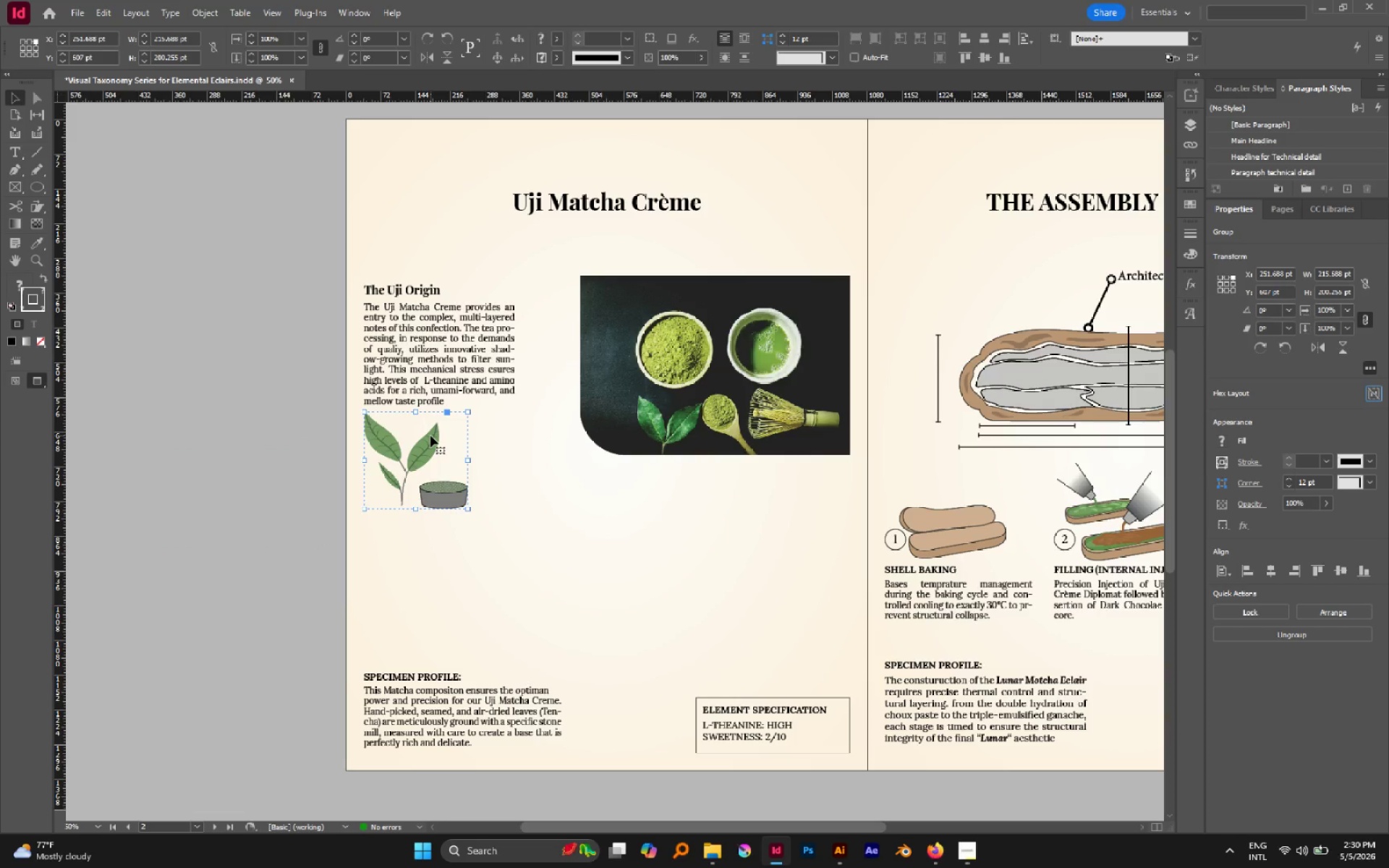 
wait(11.52)
 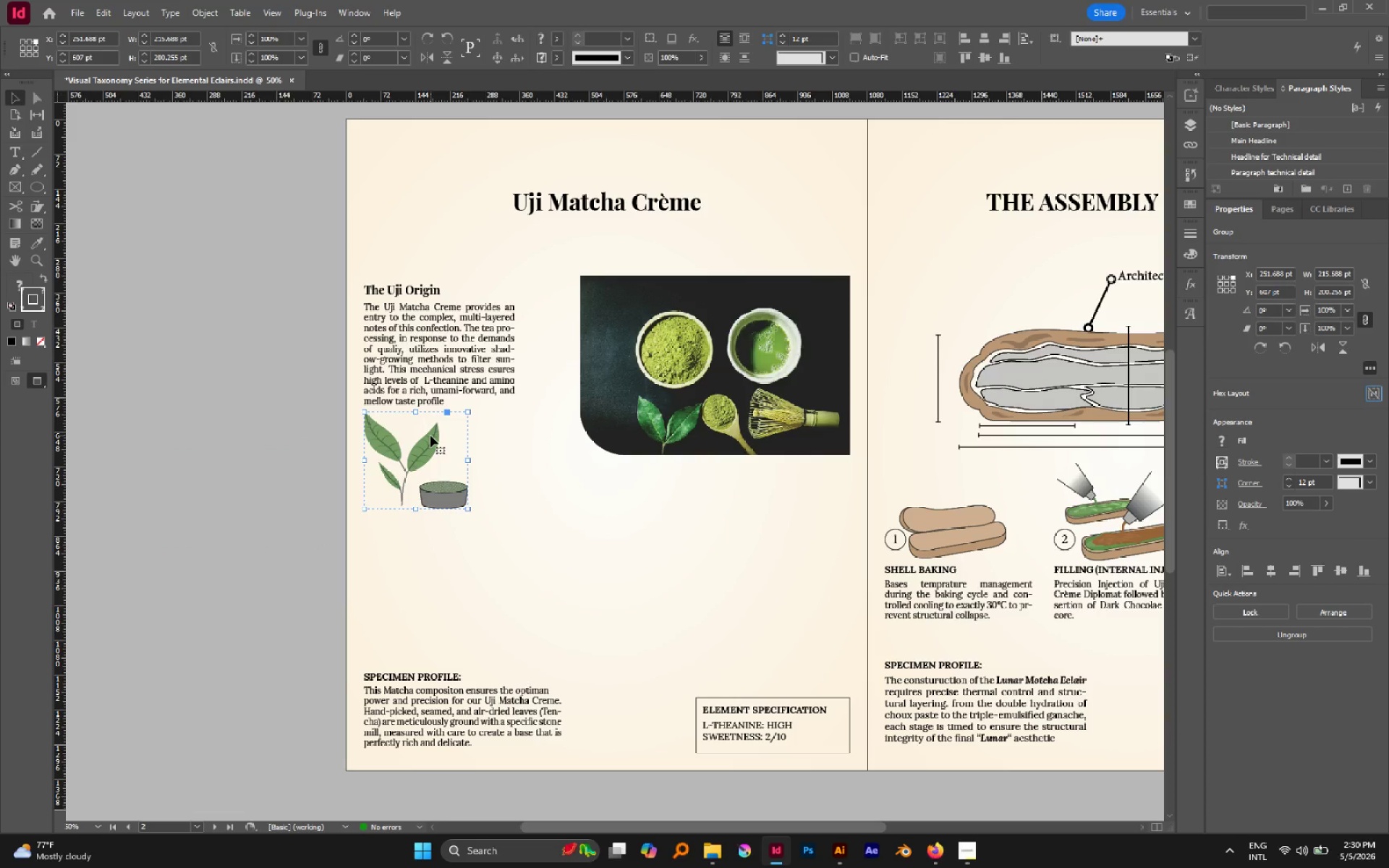 
left_click([486, 464])
 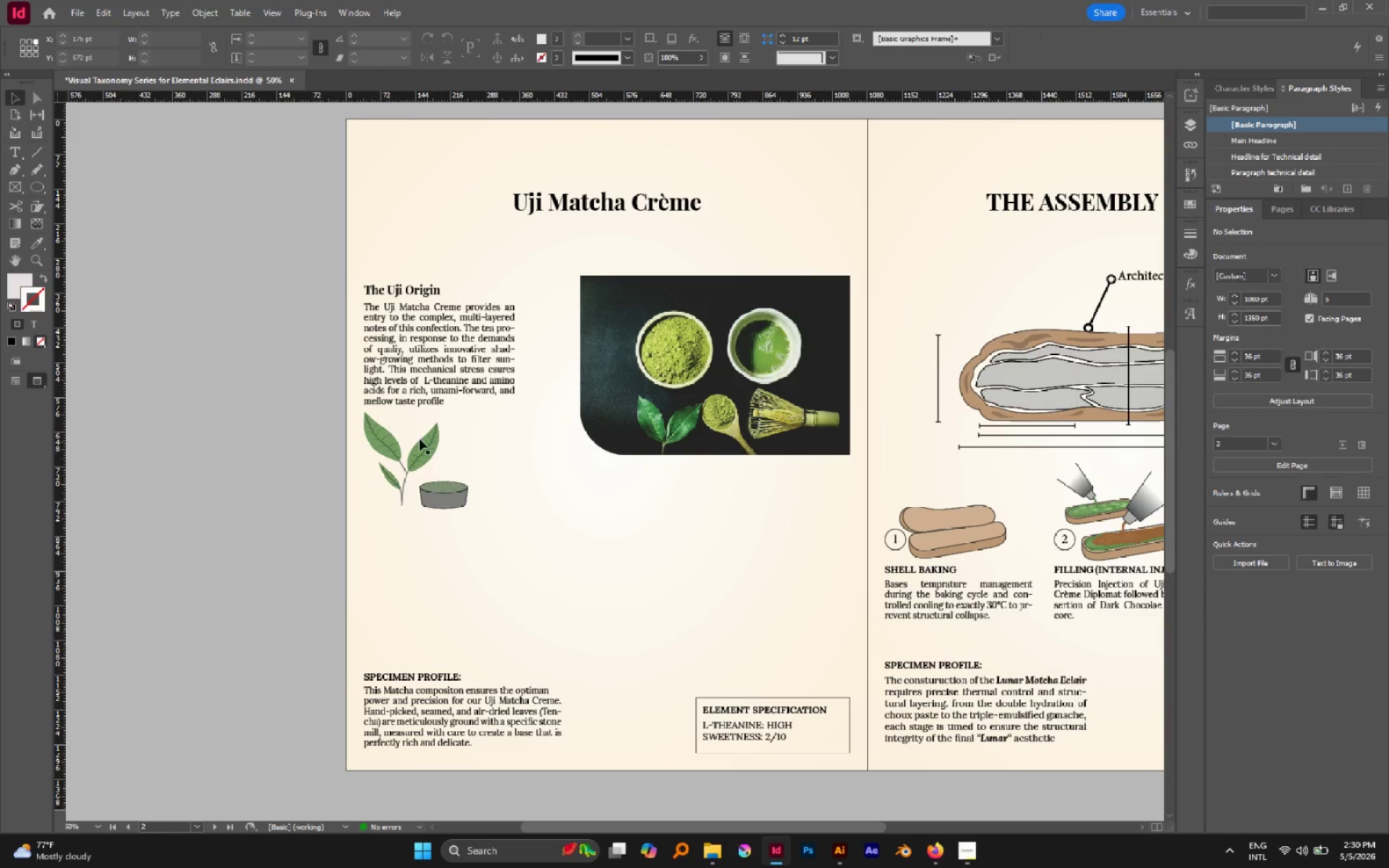 
left_click([419, 439])
 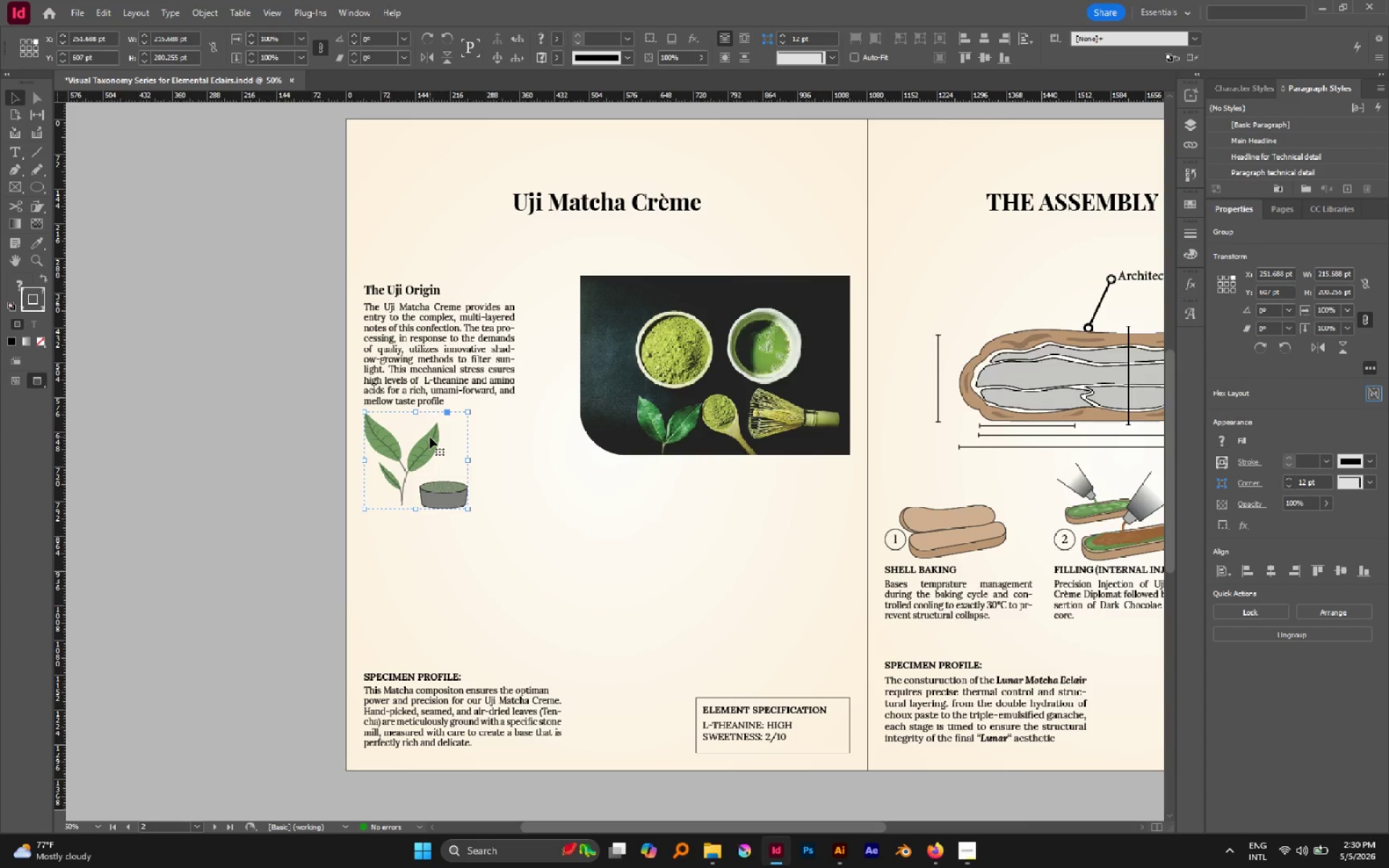 
key(ArrowRight)
 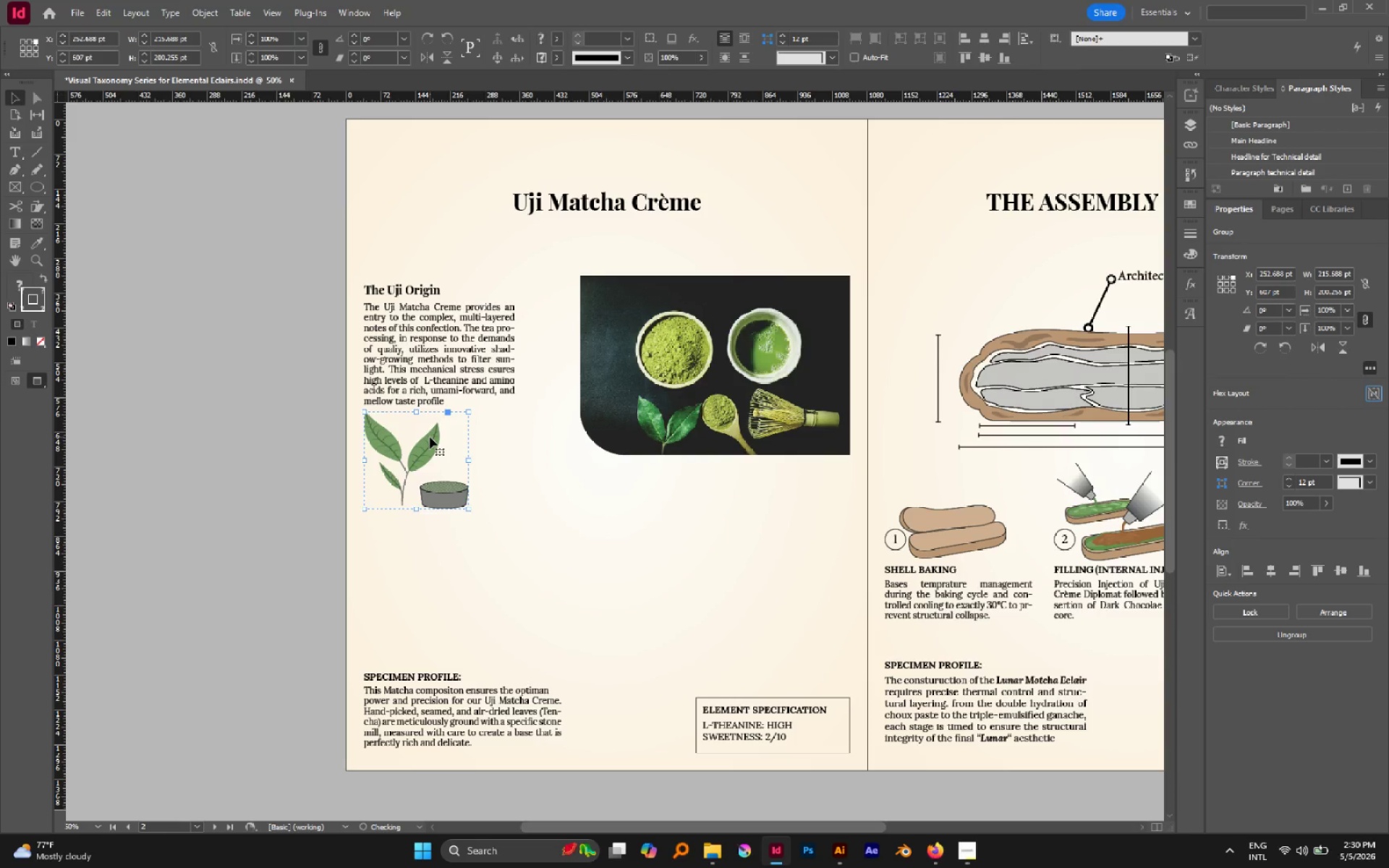 
key(ArrowDown)
 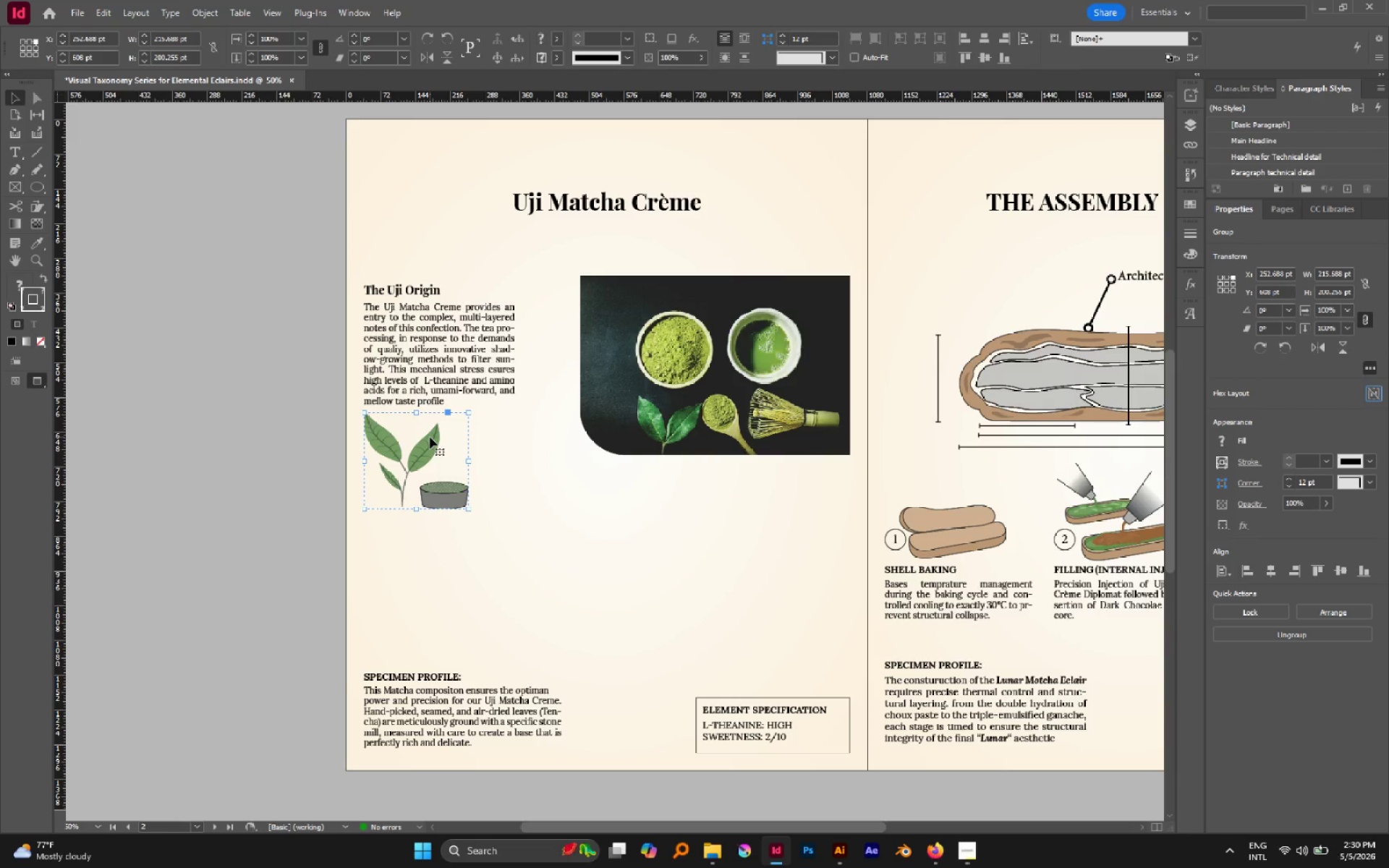 
wait(16.0)
 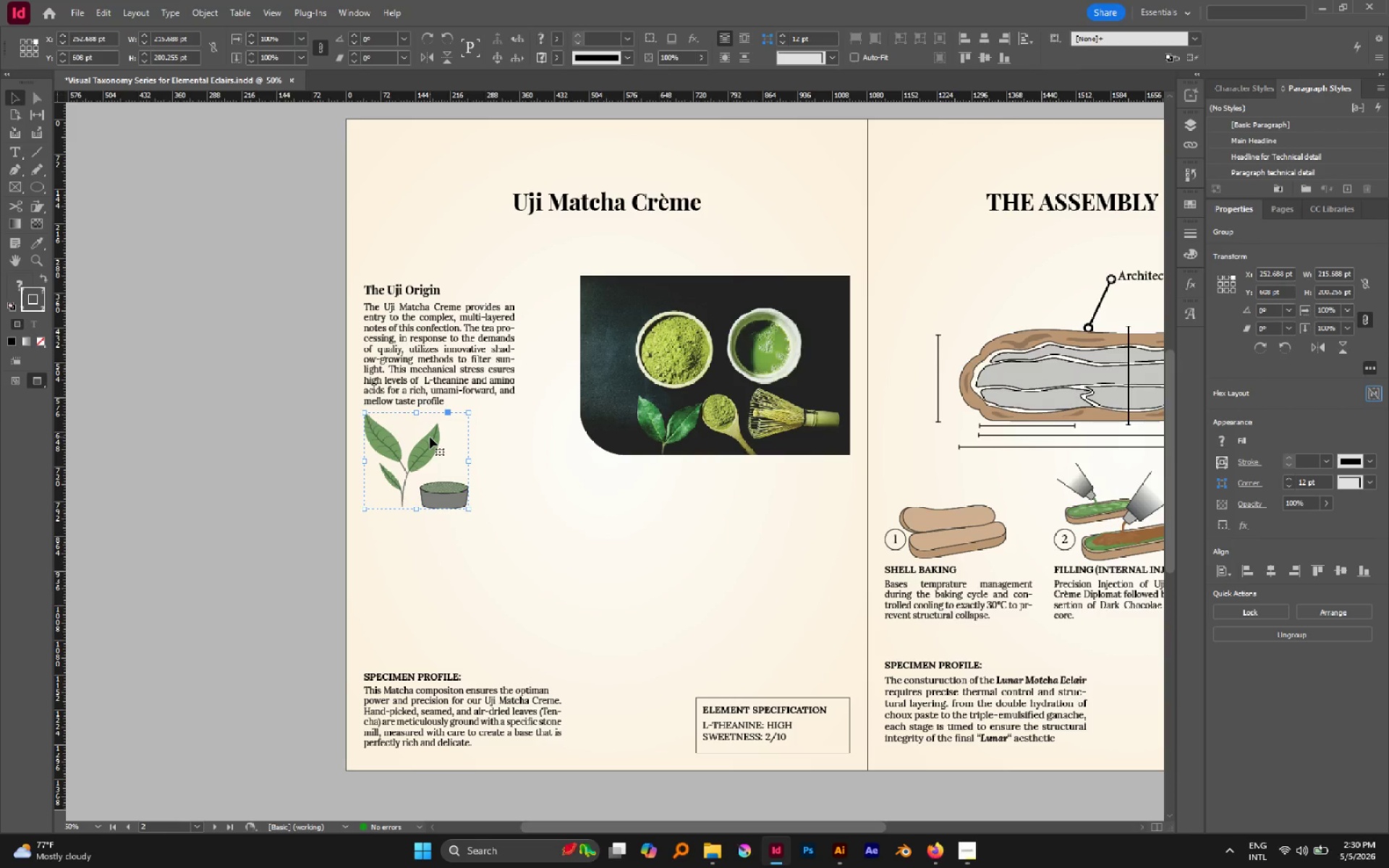 
left_click([472, 440])
 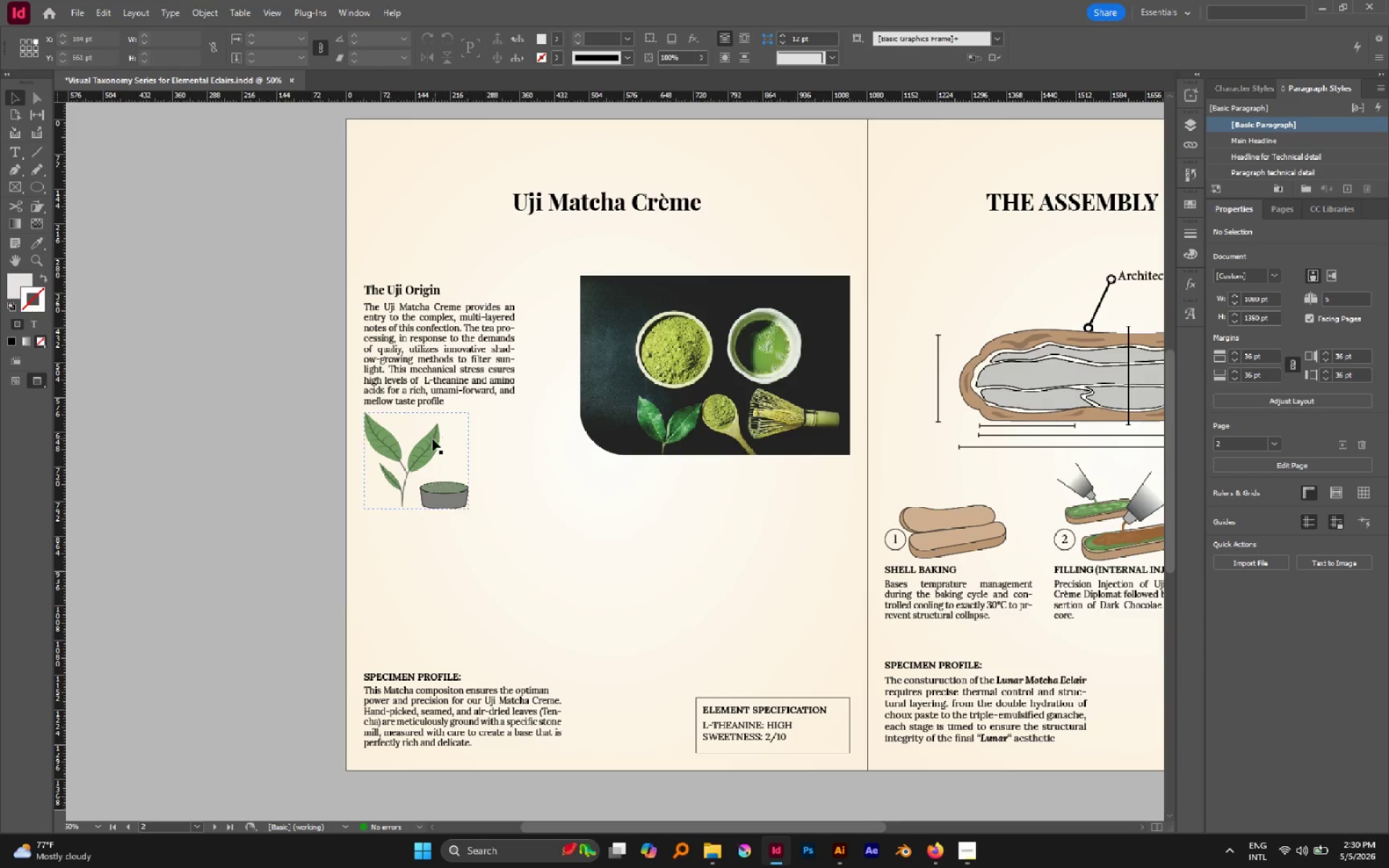 
left_click([433, 439])
 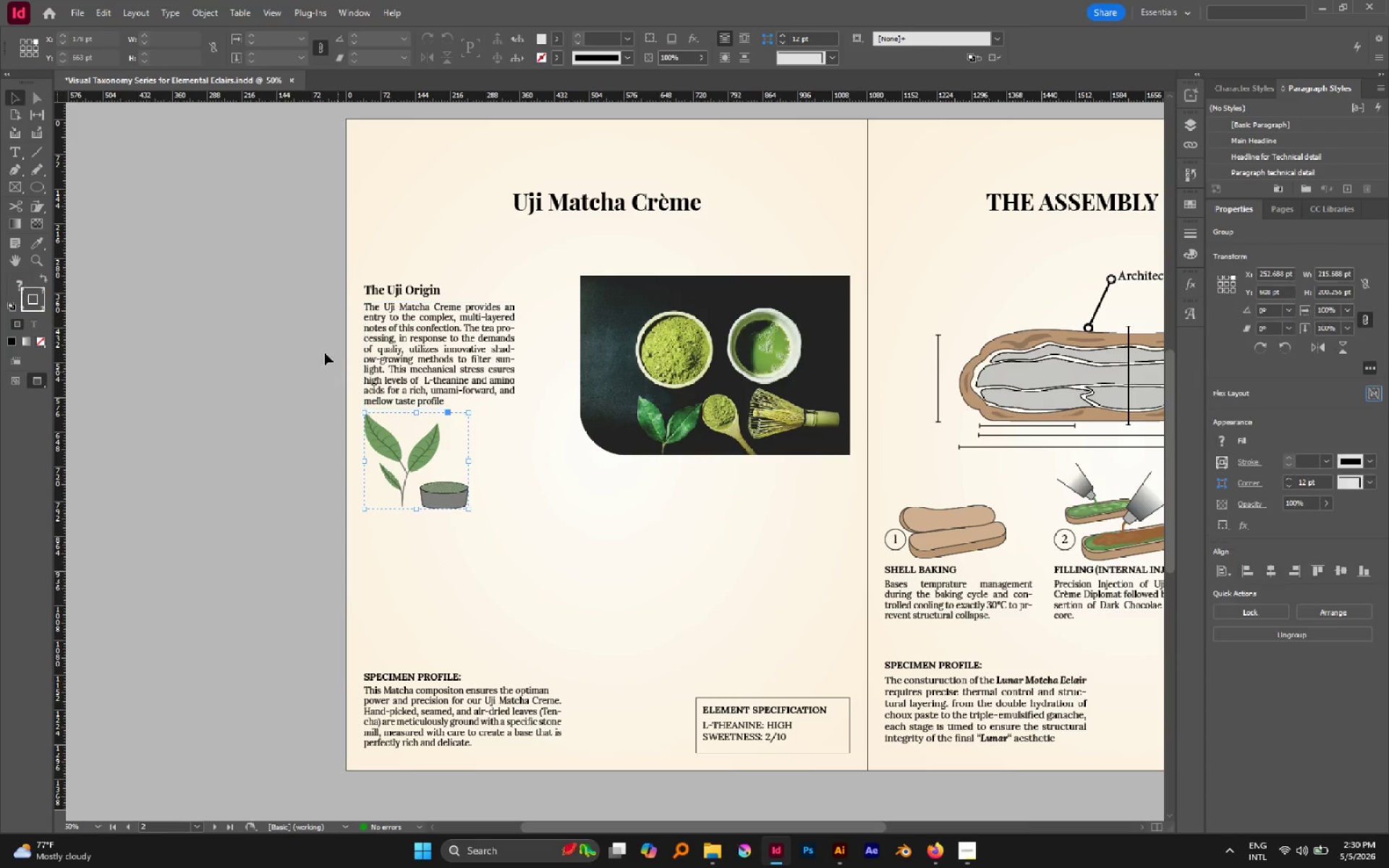 
left_click_drag(start_coordinate=[327, 353], to_coordinate=[407, 457])
 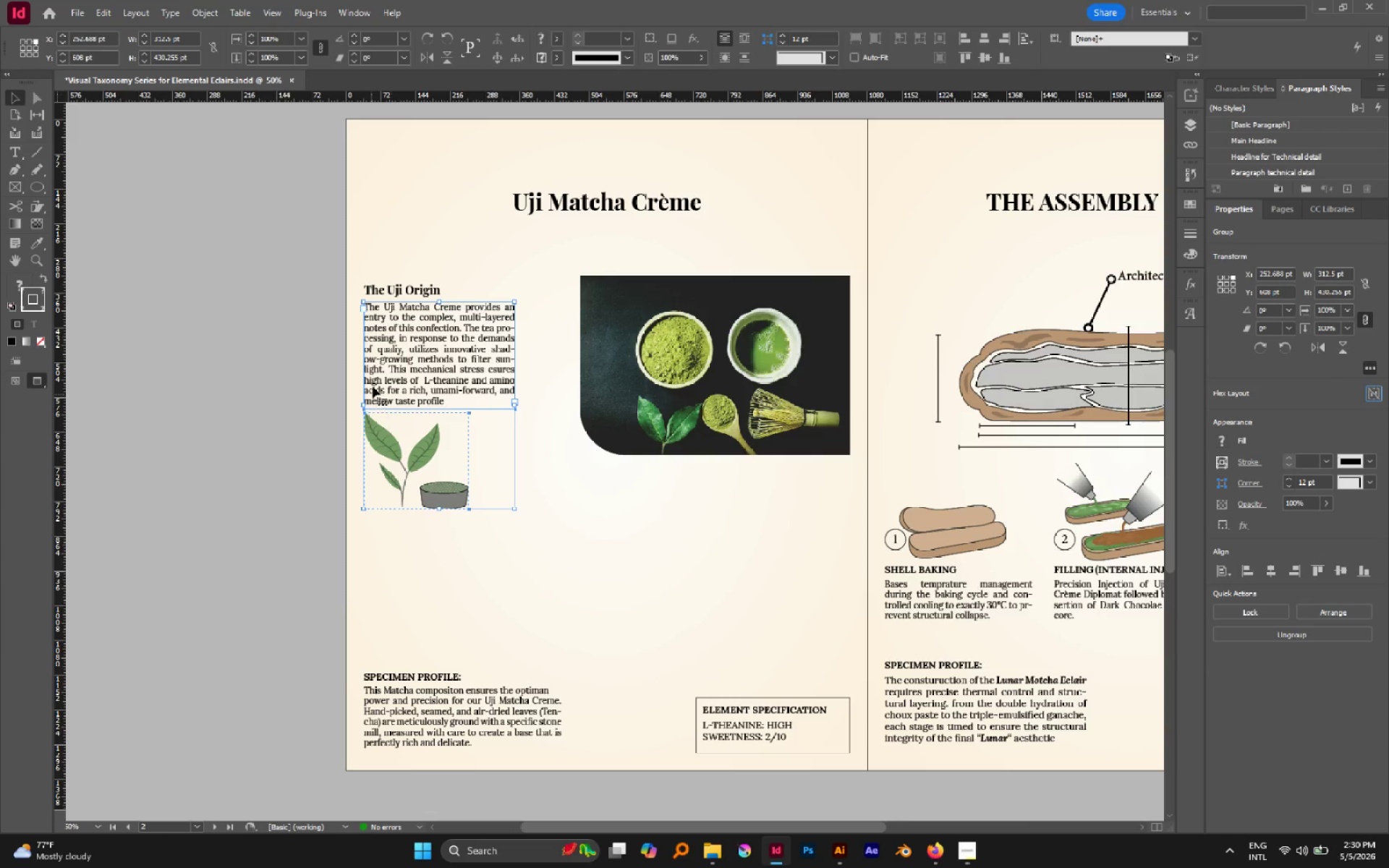 
left_click([373, 386])
 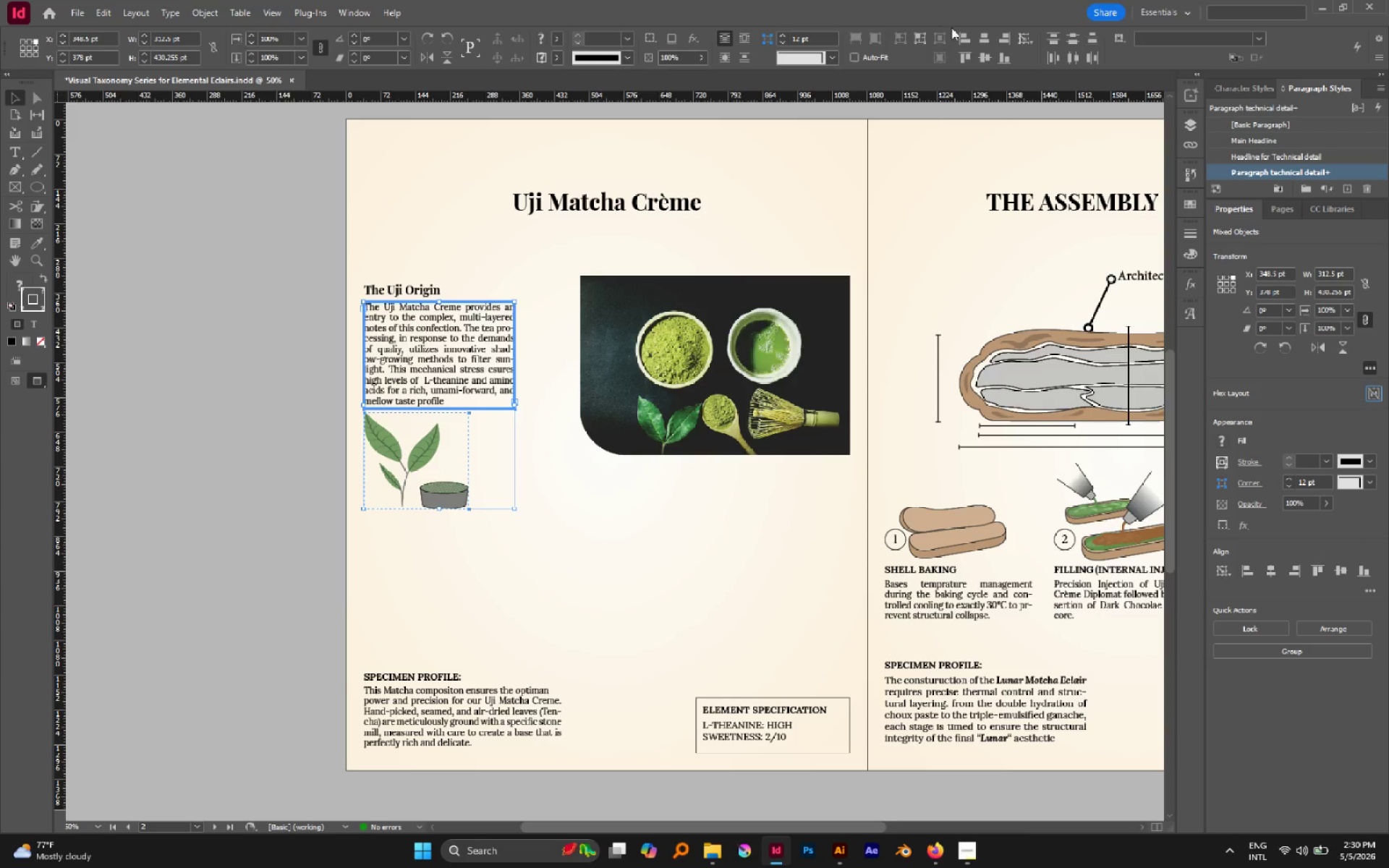 
left_click([960, 35])
 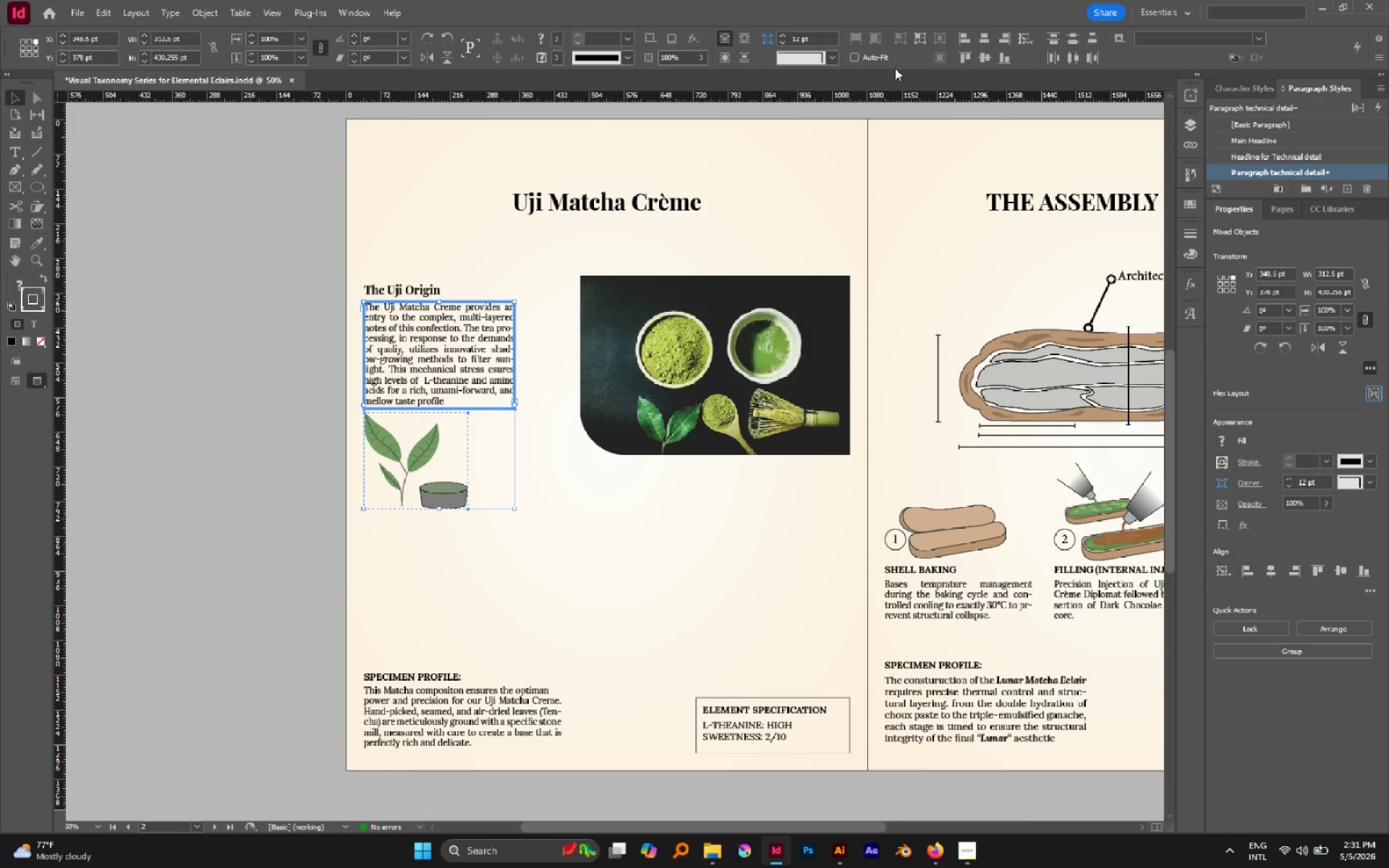 
left_click([488, 435])
 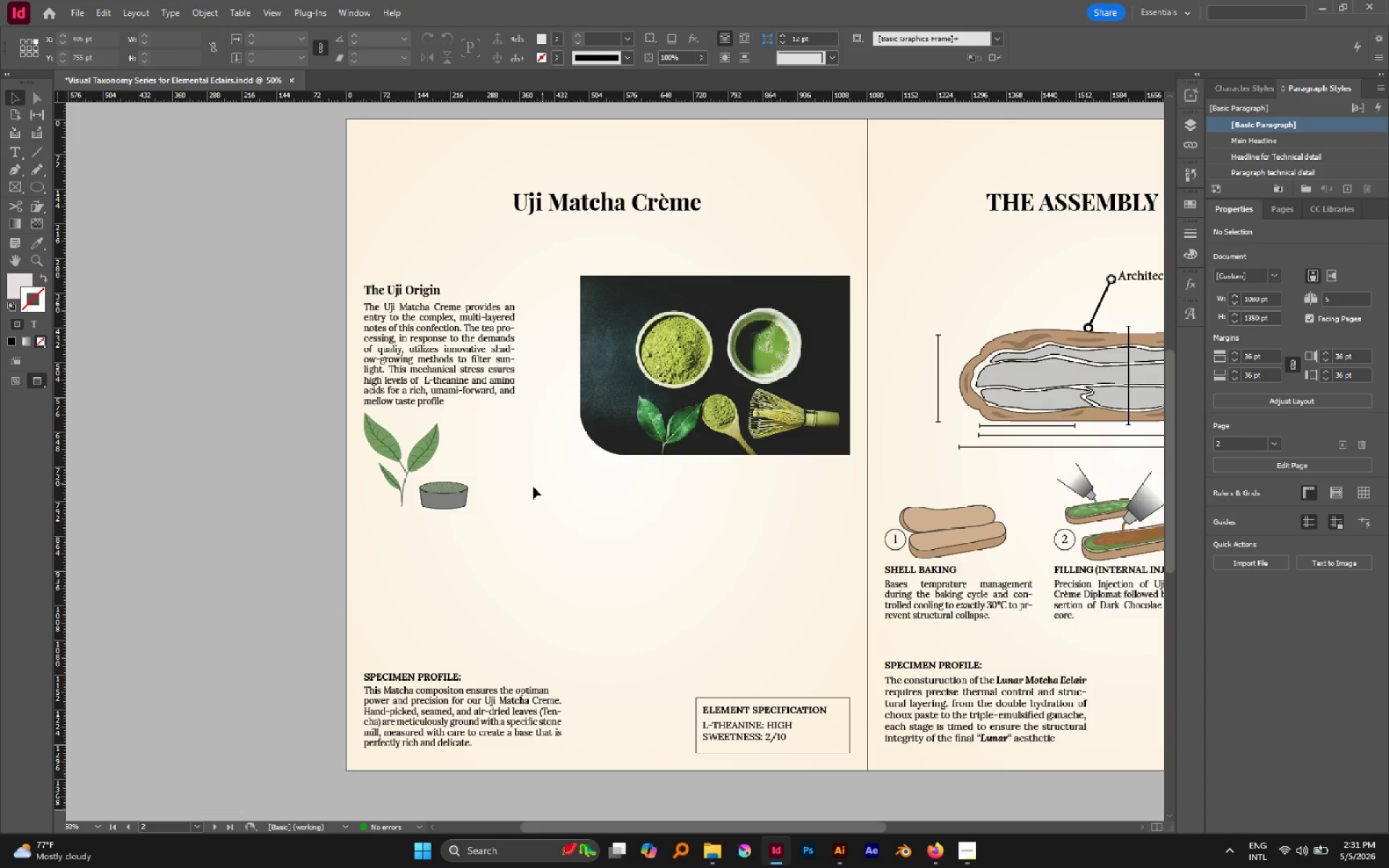 
wait(14.31)
 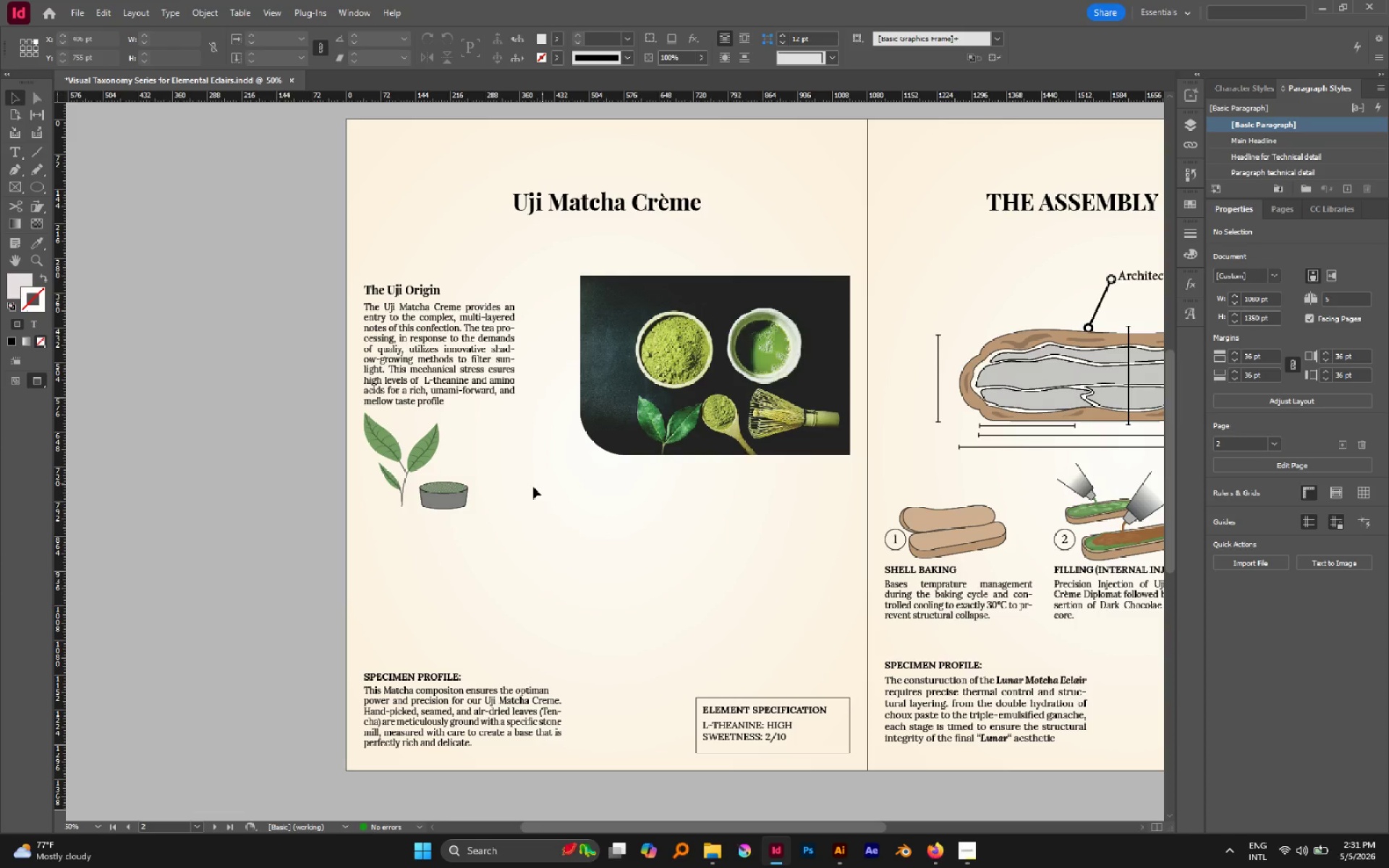 
hold_key(key=AltLeft, duration=1.78)
scroll: coordinate [454, 522], scroll_direction: up, amount: 2.0
 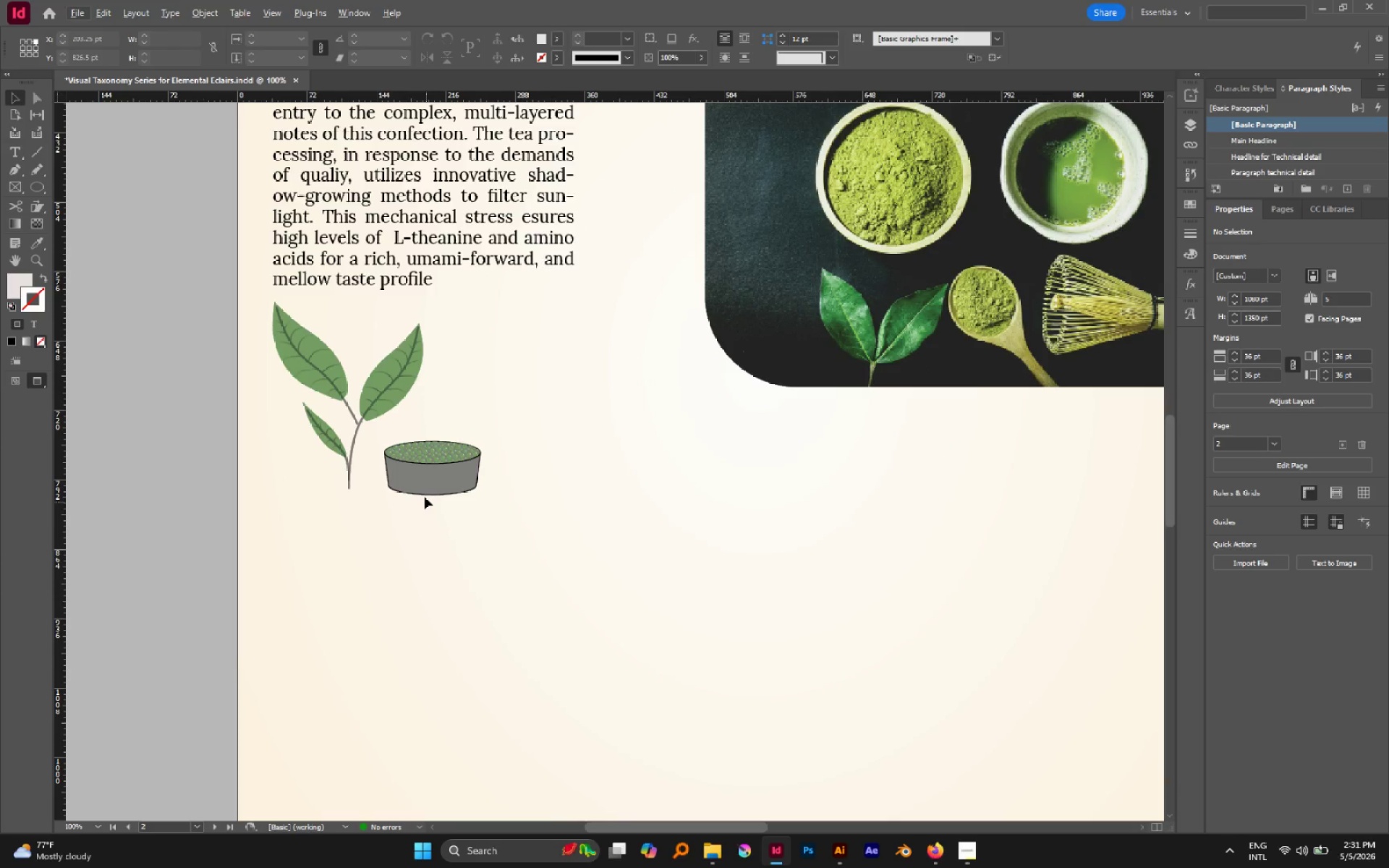 
double_click([425, 489])
 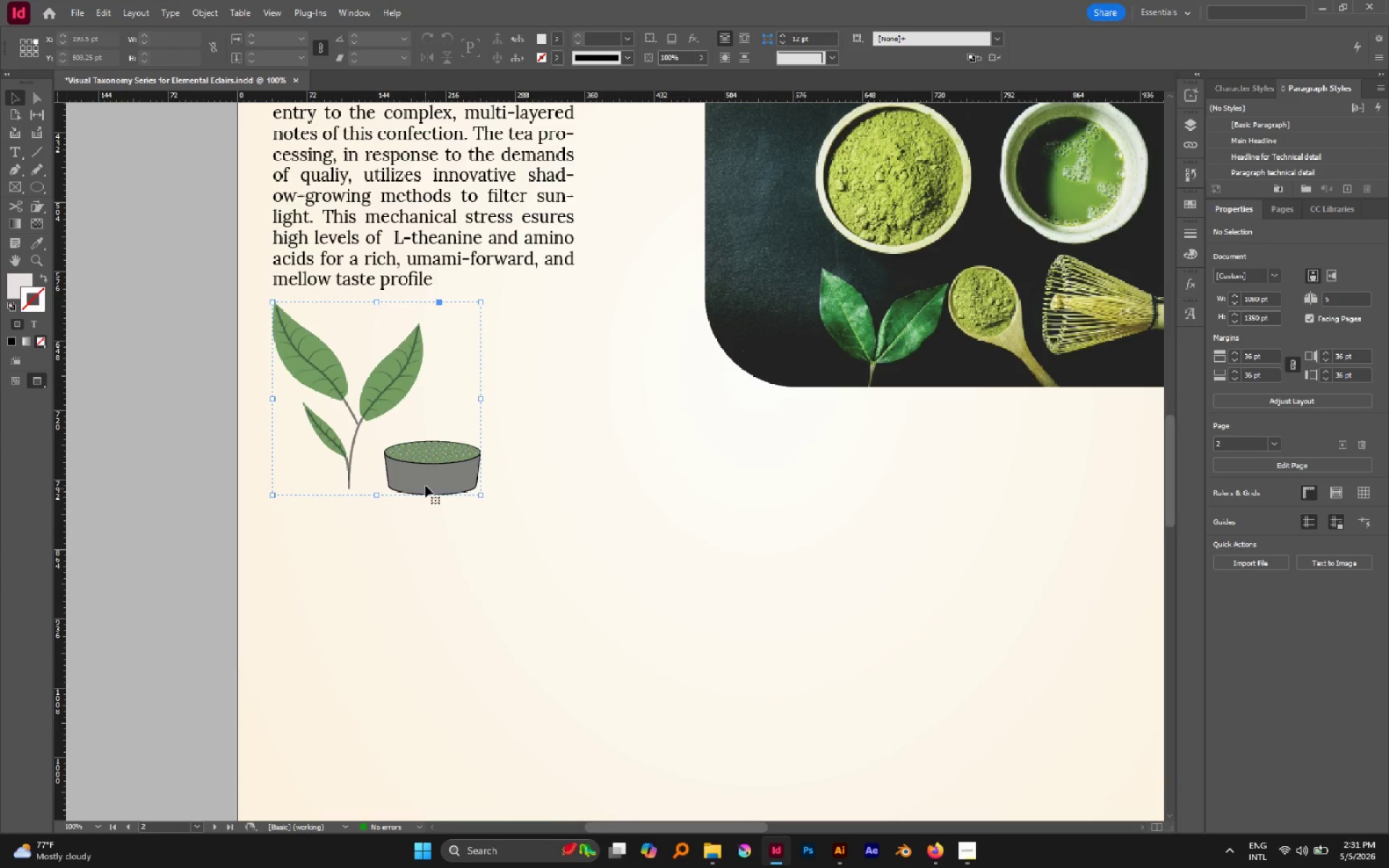 
key(Alt+AltLeft)
 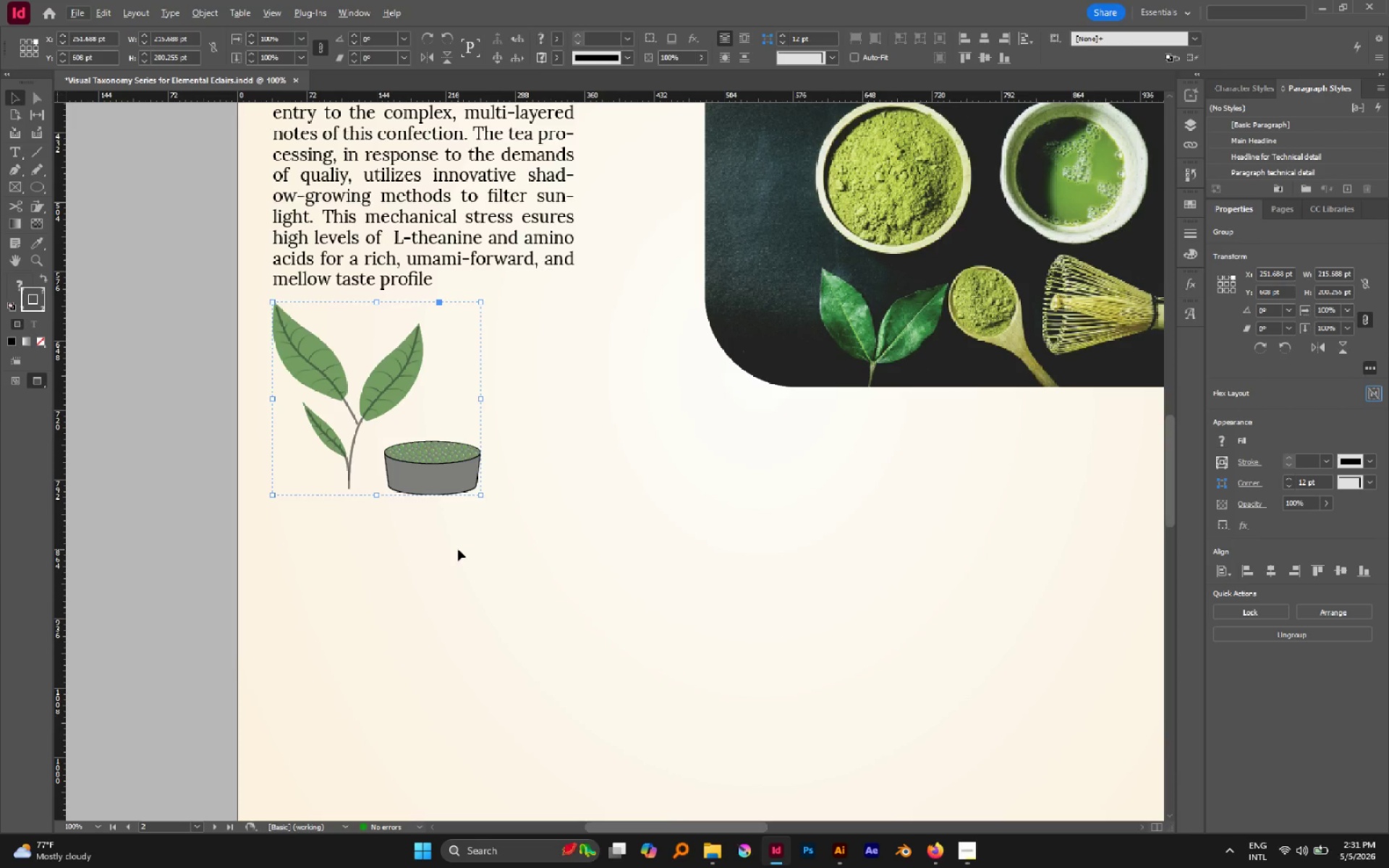 
key(Control+Shift+G)
 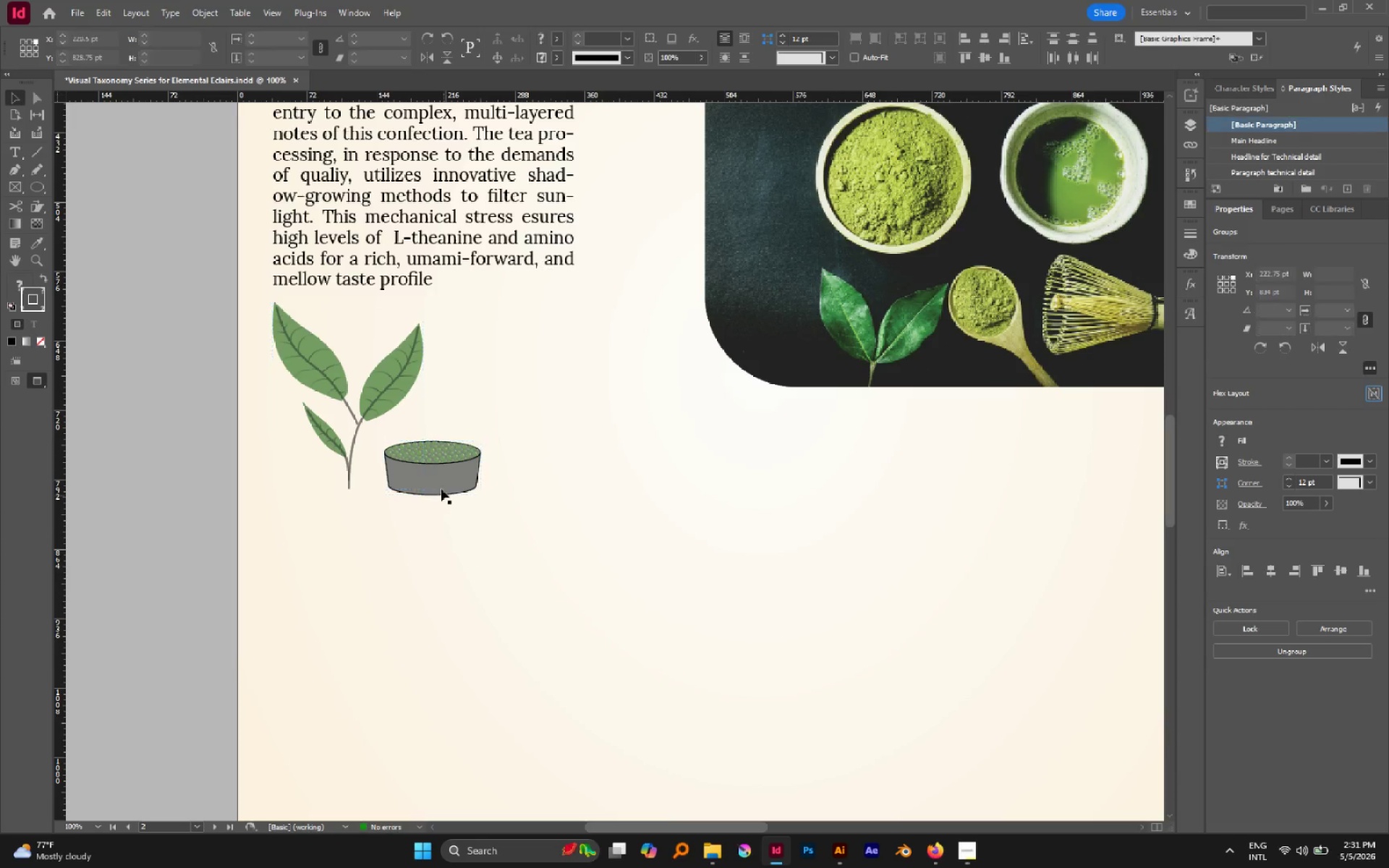 
double_click([441, 480])
 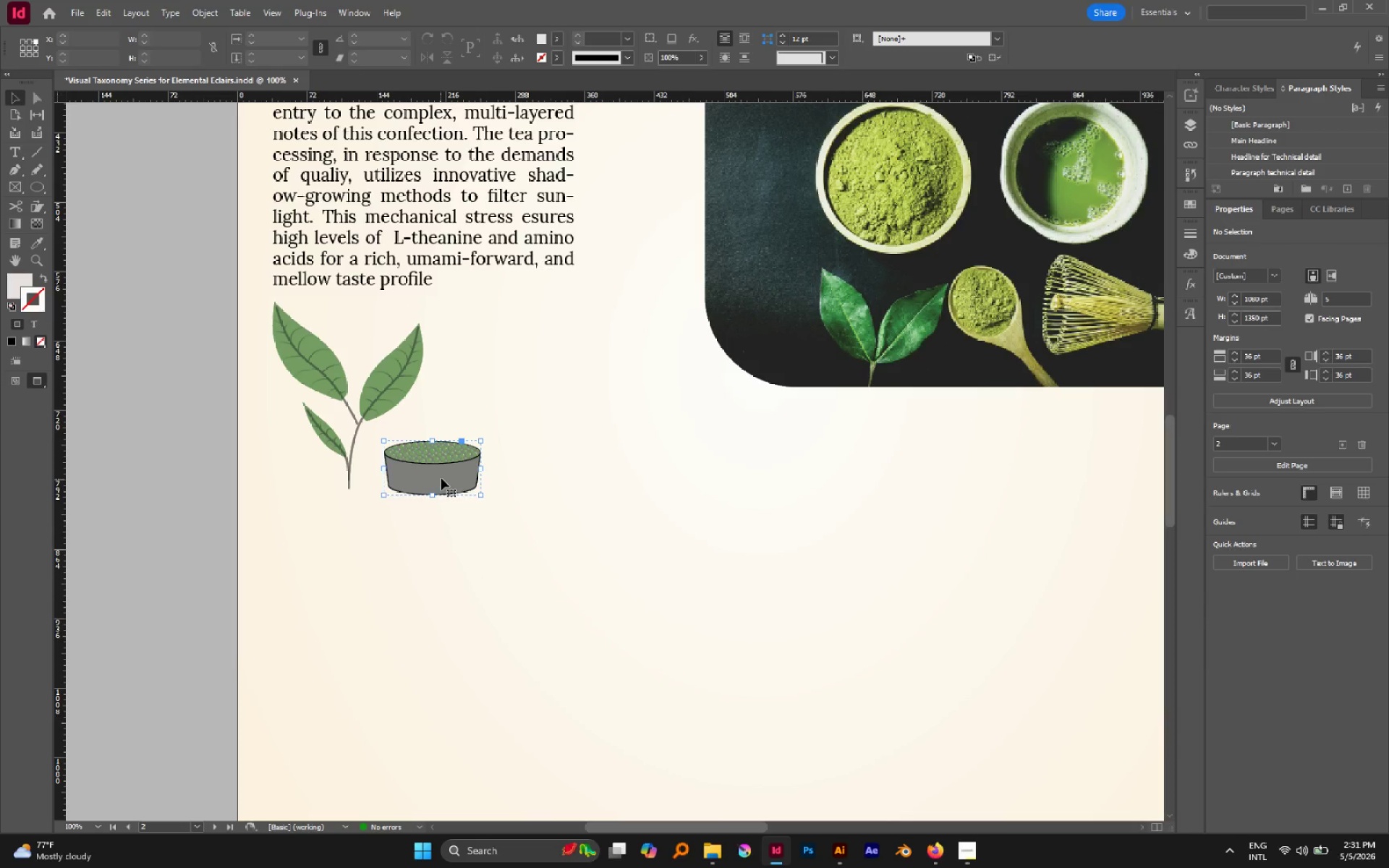 
hold_key(key=AltLeft, duration=0.89)
left_click_drag(start_coordinate=[441, 477], to_coordinate=[463, 567])
 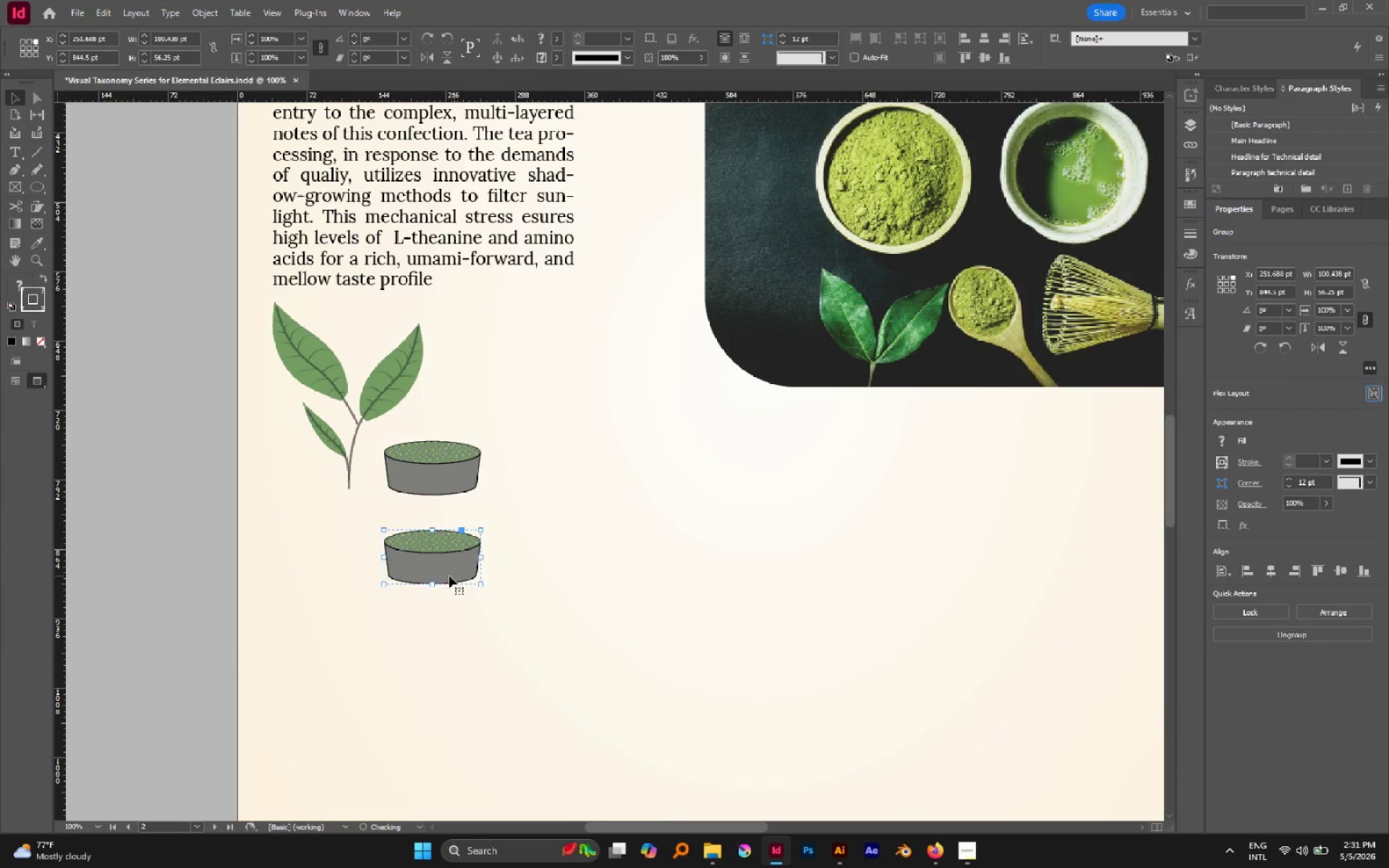 
hold_key(key=ShiftLeft, duration=0.56)
 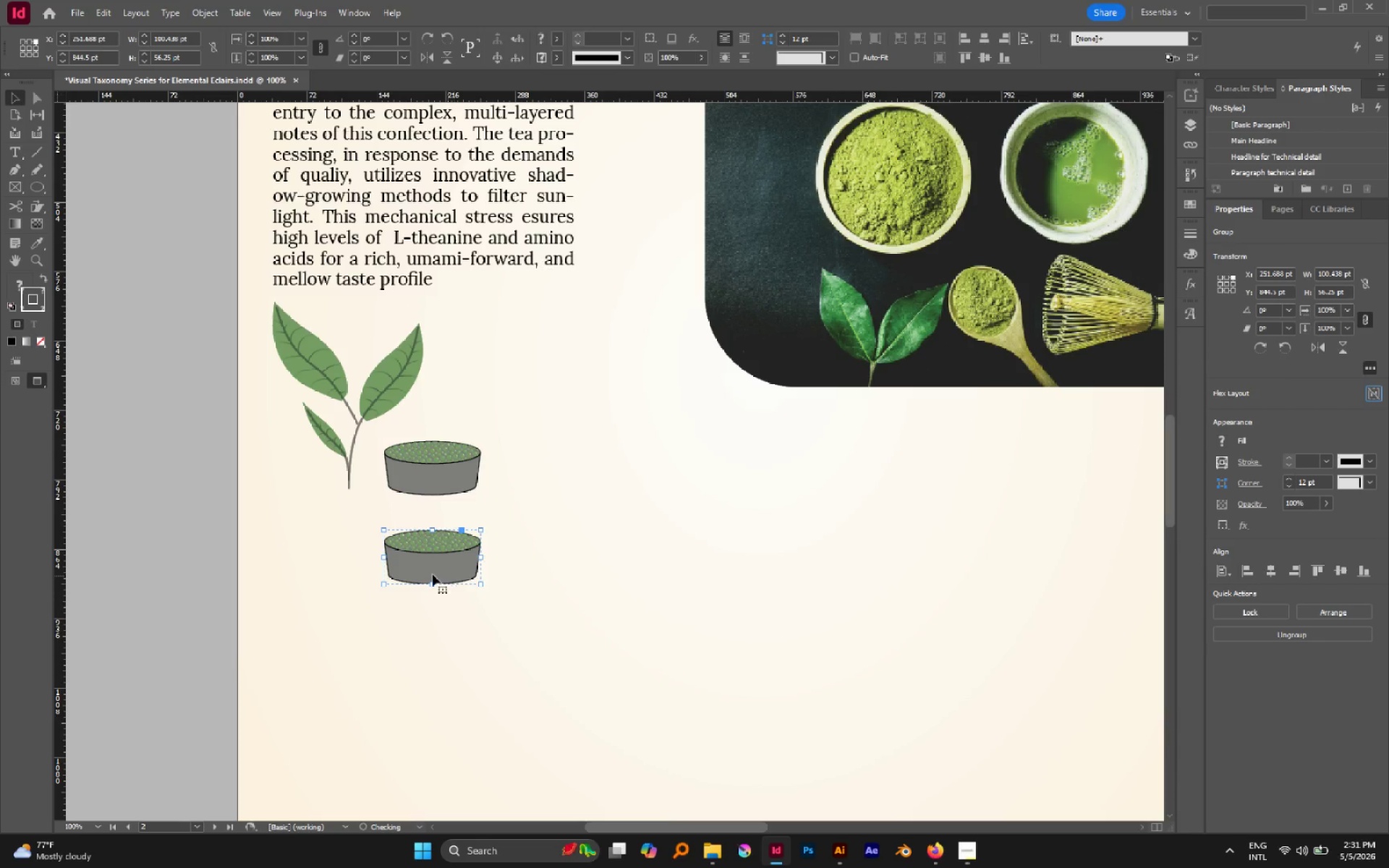 
hold_key(key=AltLeft, duration=0.61)
scroll: coordinate [420, 572], scroll_direction: up, amount: 2.0
 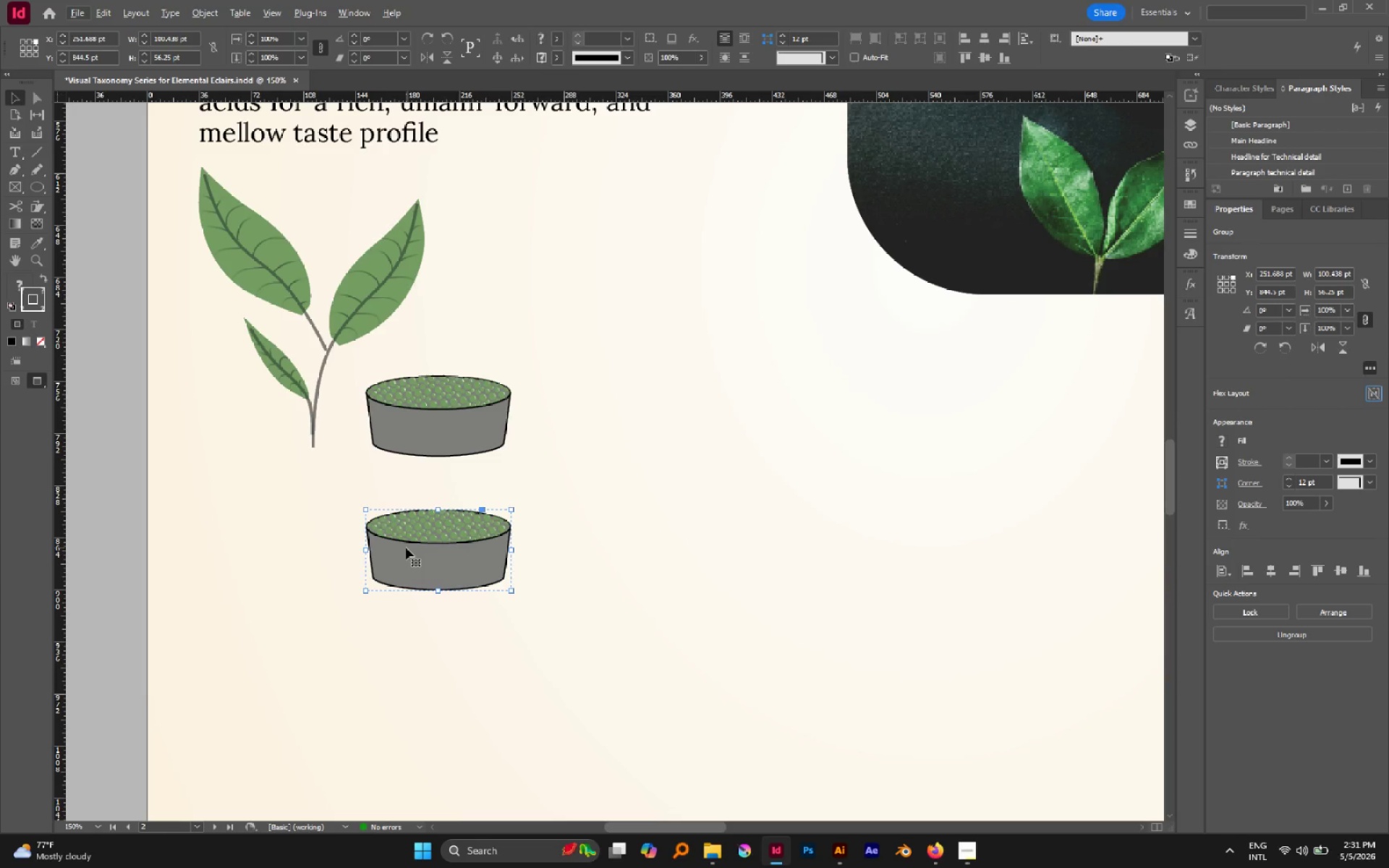 
wait(15.24)
 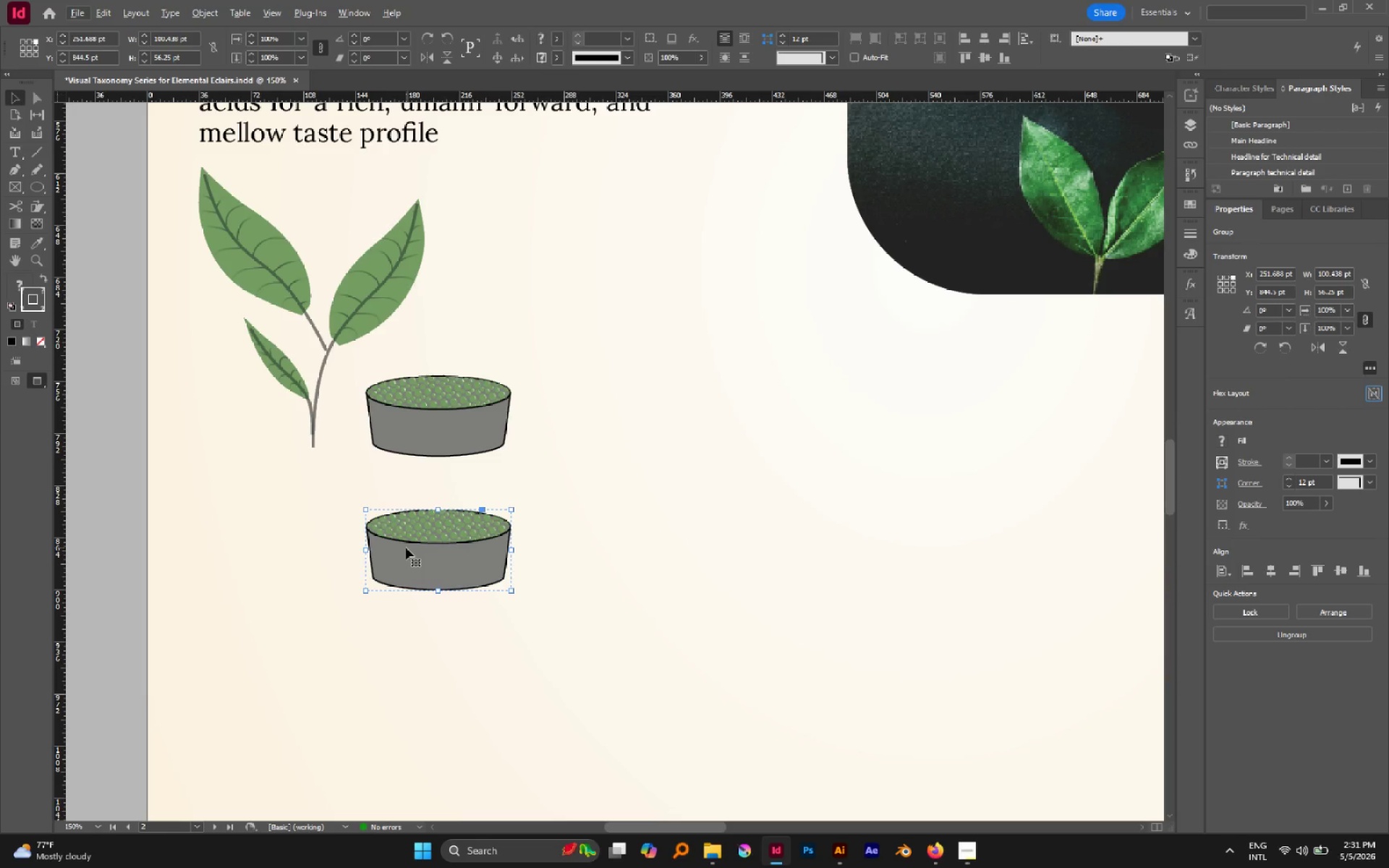 
left_click([626, 562])
 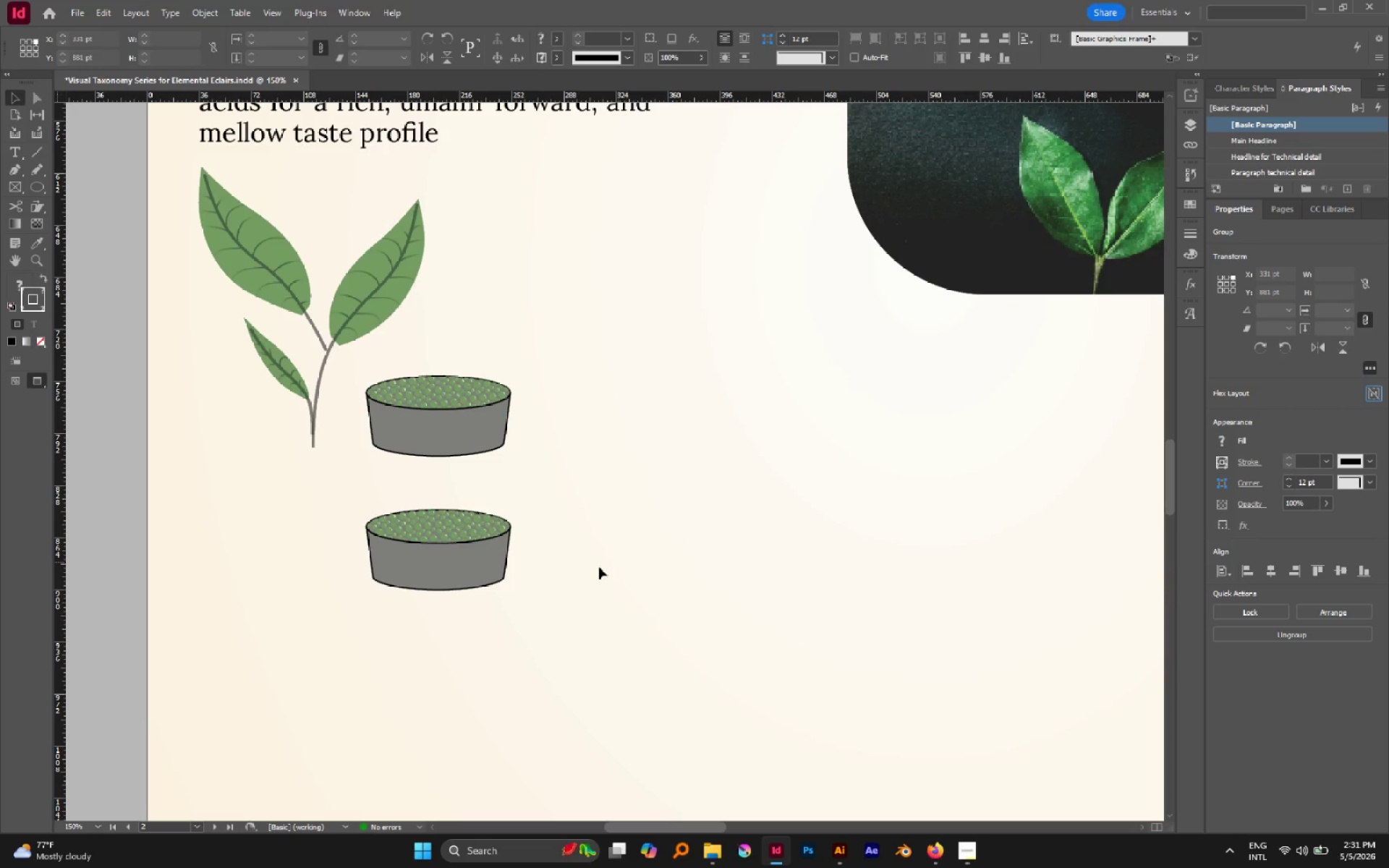 
key(A)
 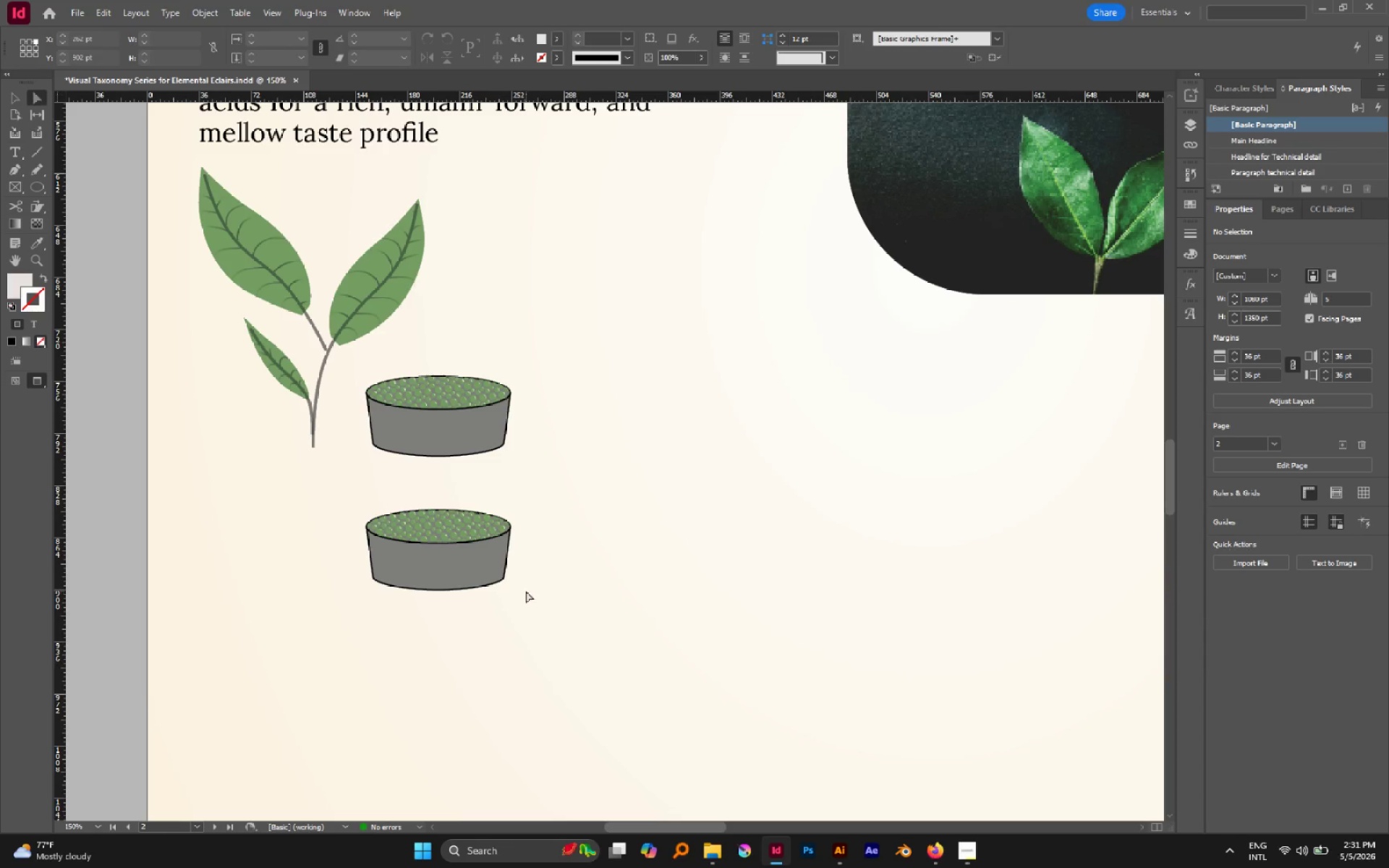 
left_click_drag(start_coordinate=[536, 612], to_coordinate=[346, 567])
 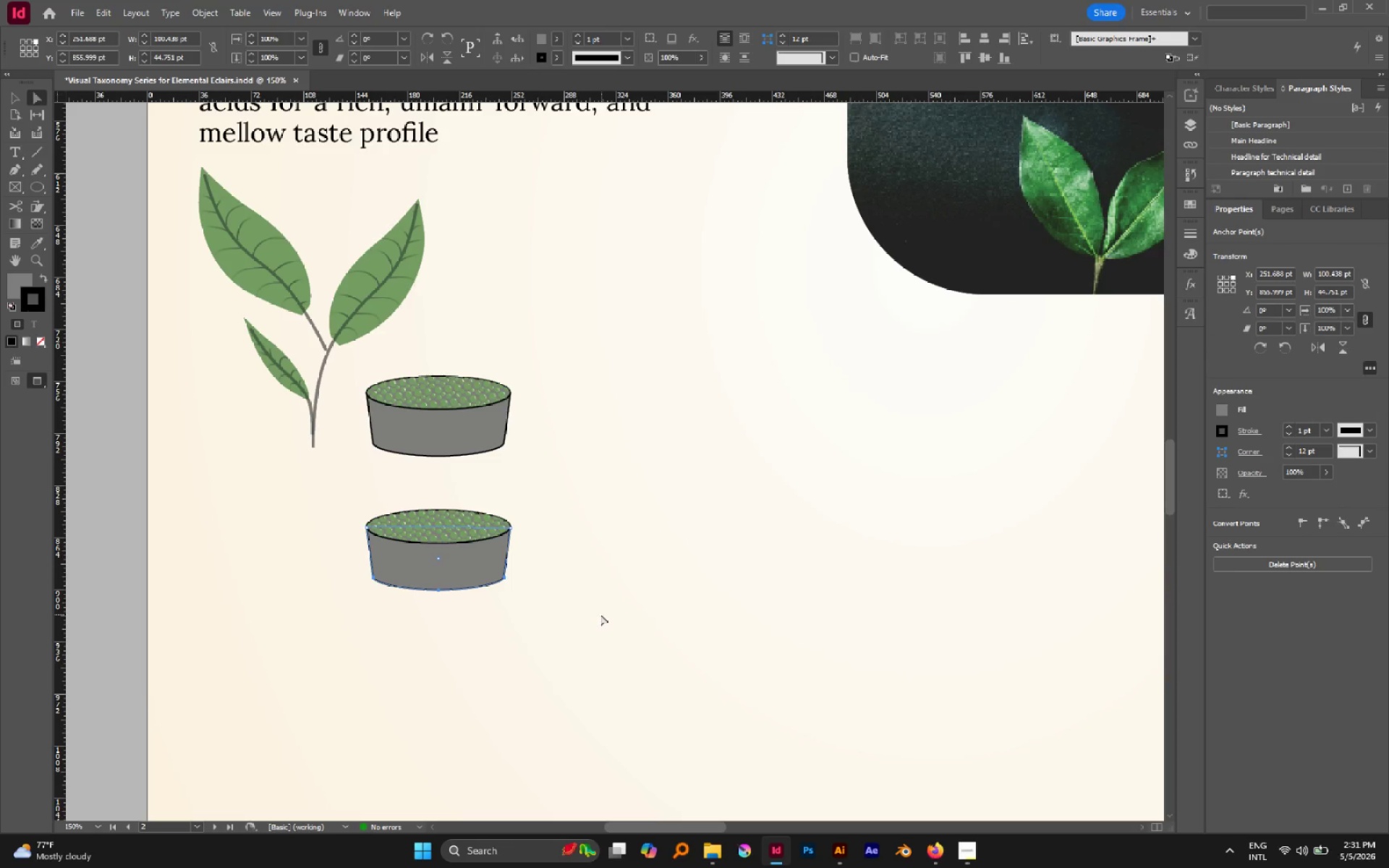 
key(S)
 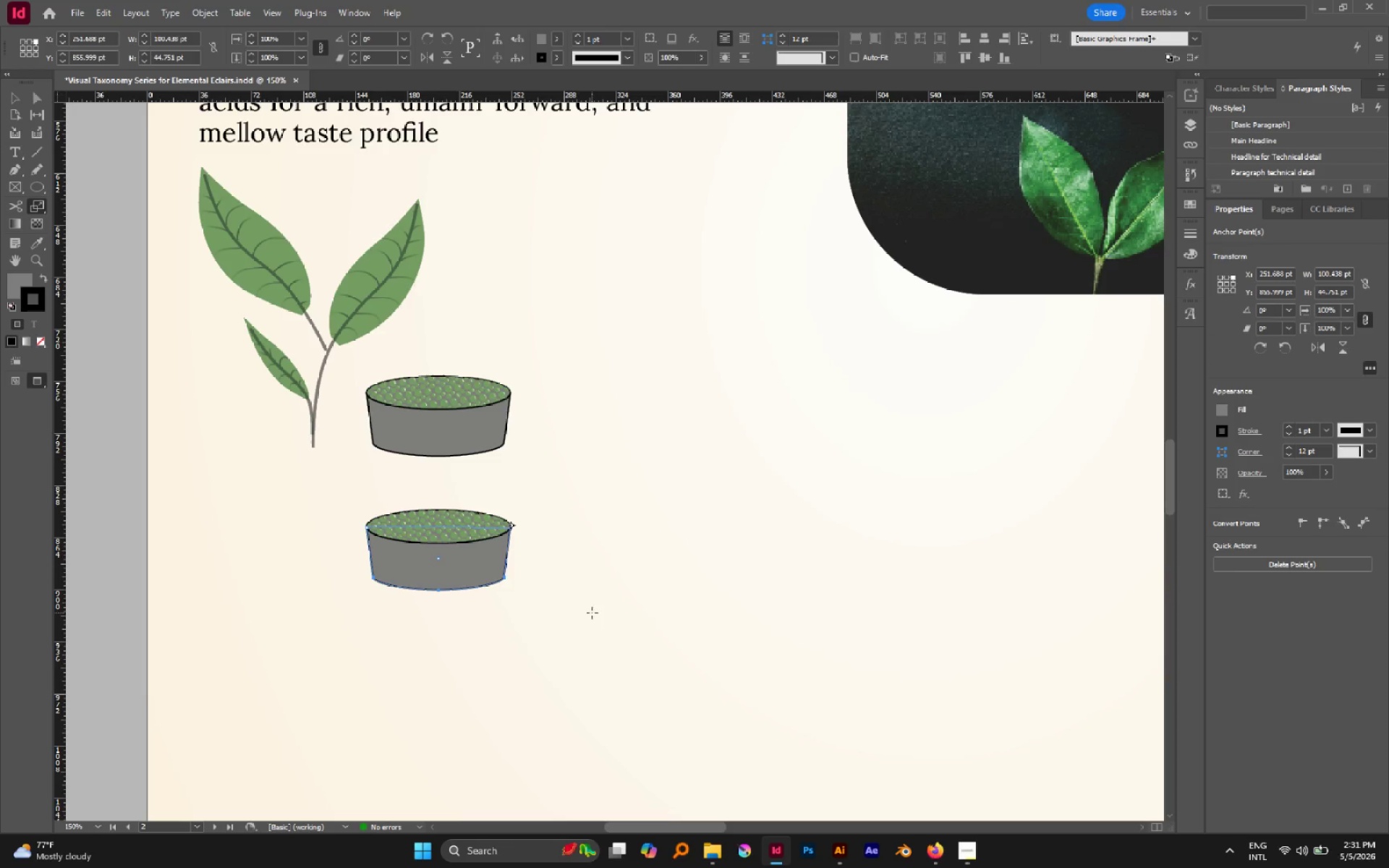 
left_click_drag(start_coordinate=[592, 613], to_coordinate=[538, 587])
 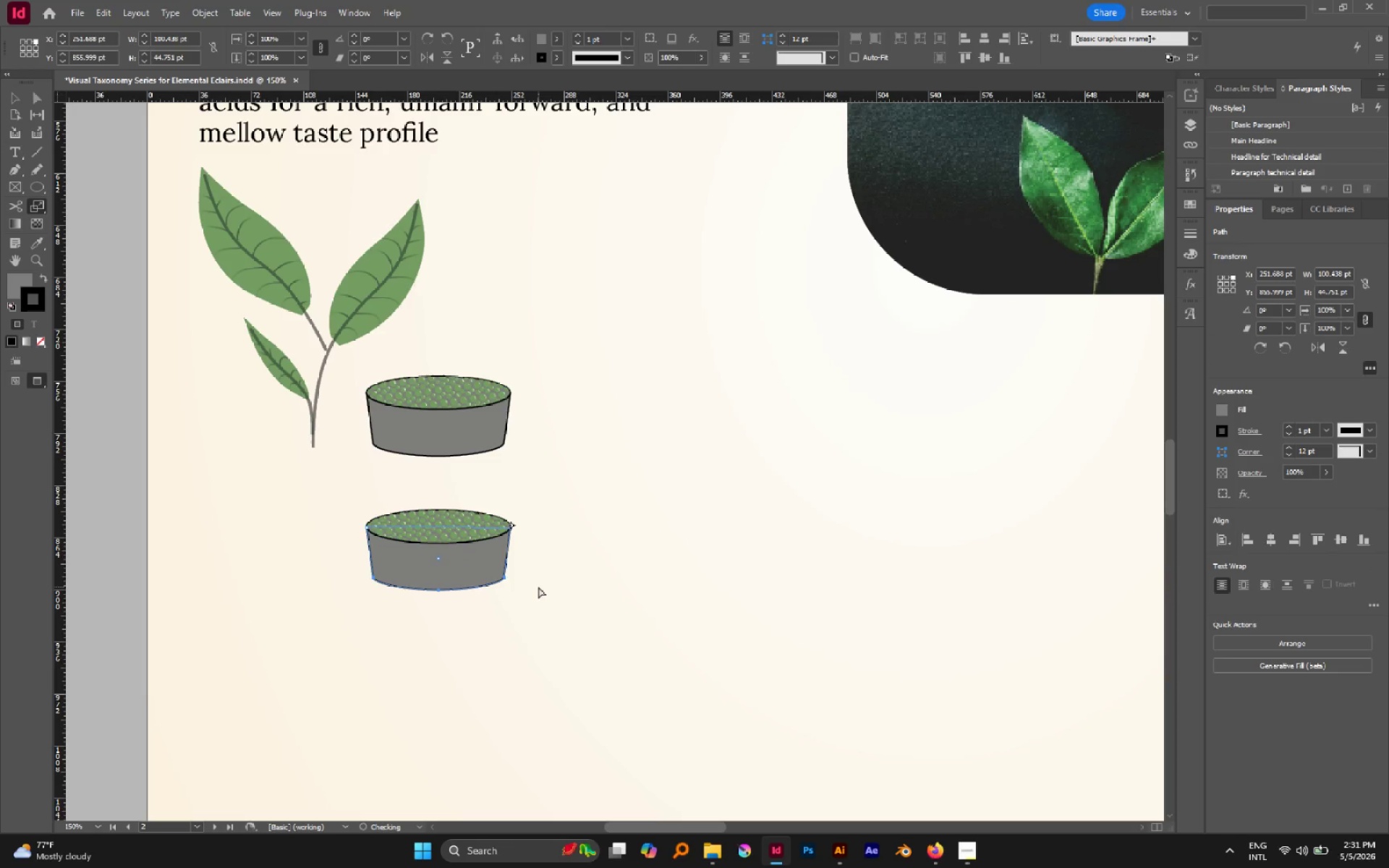 
hold_key(key=Space, duration=0.98)
 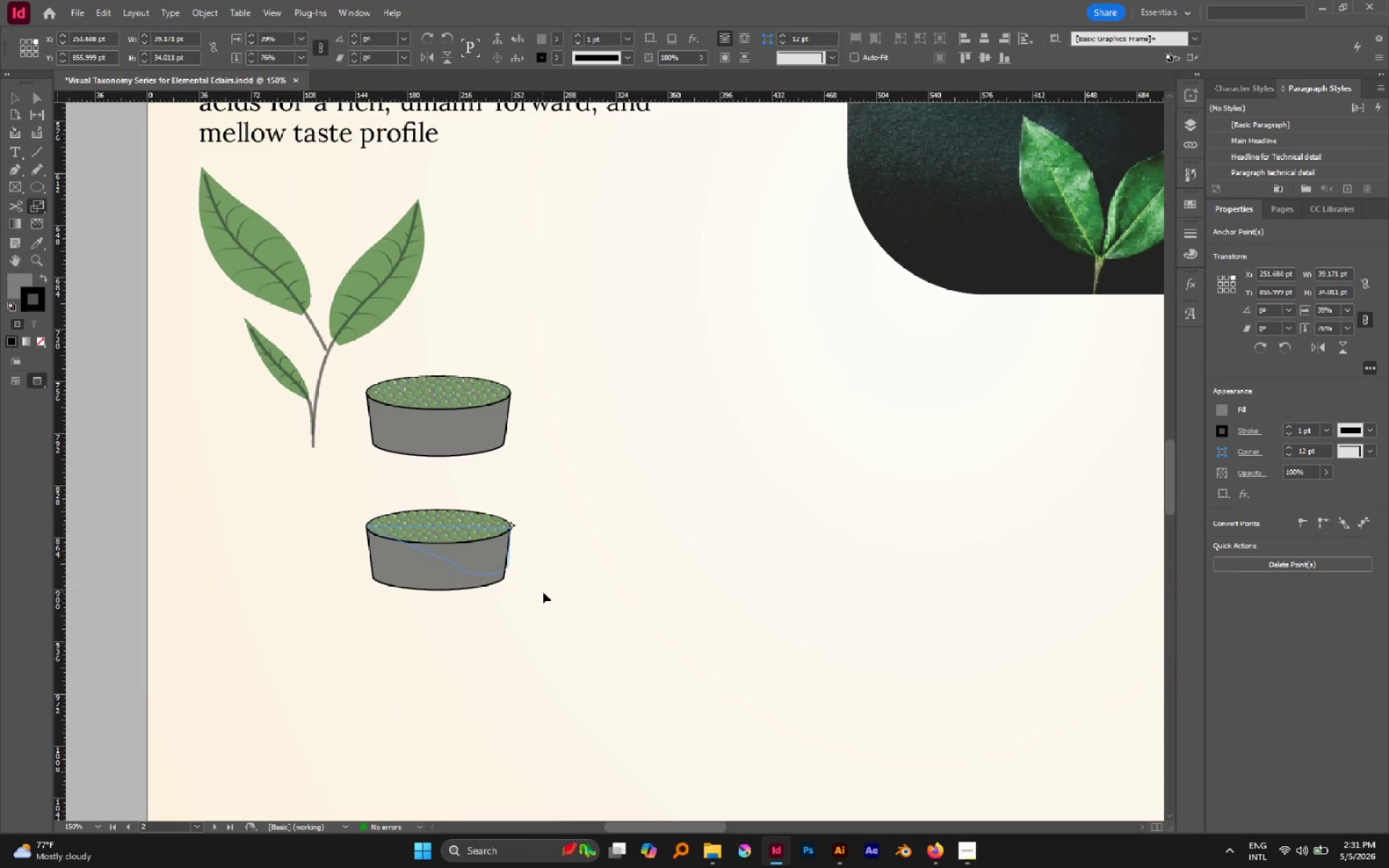 
hold_key(key=ControlLeft, duration=1.06)
 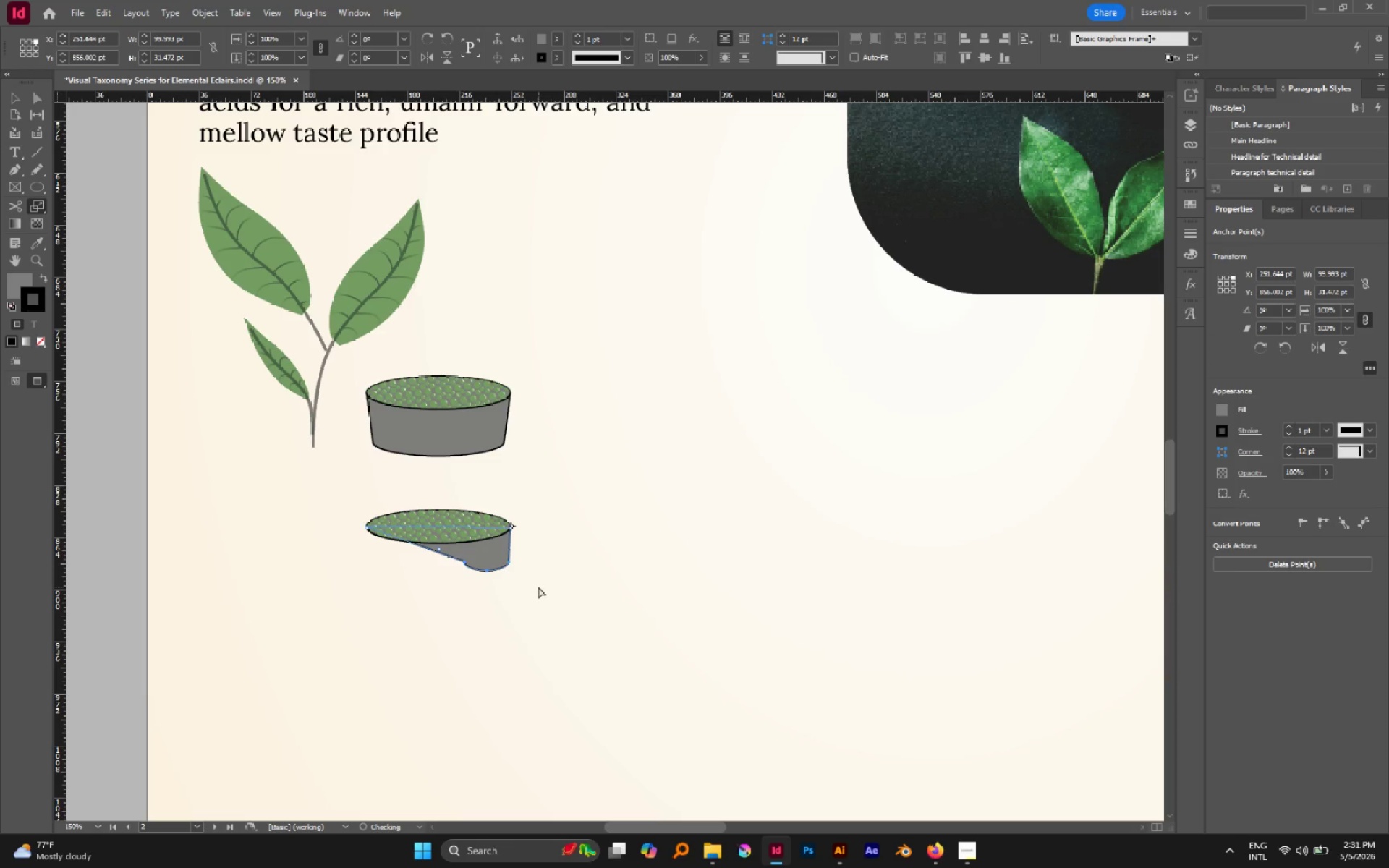 
key(Control+ControlLeft)
 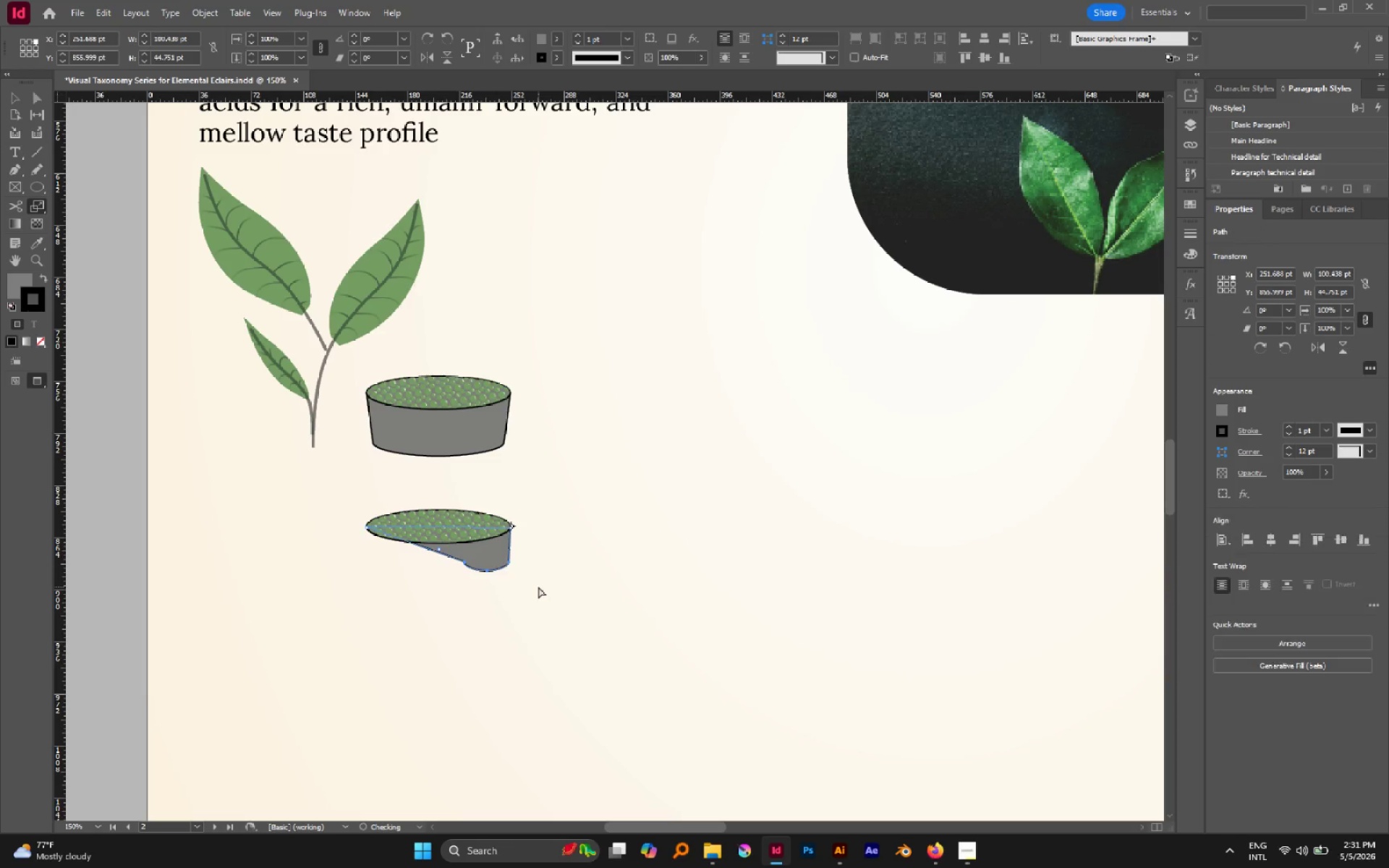 
key(Control+Z)
 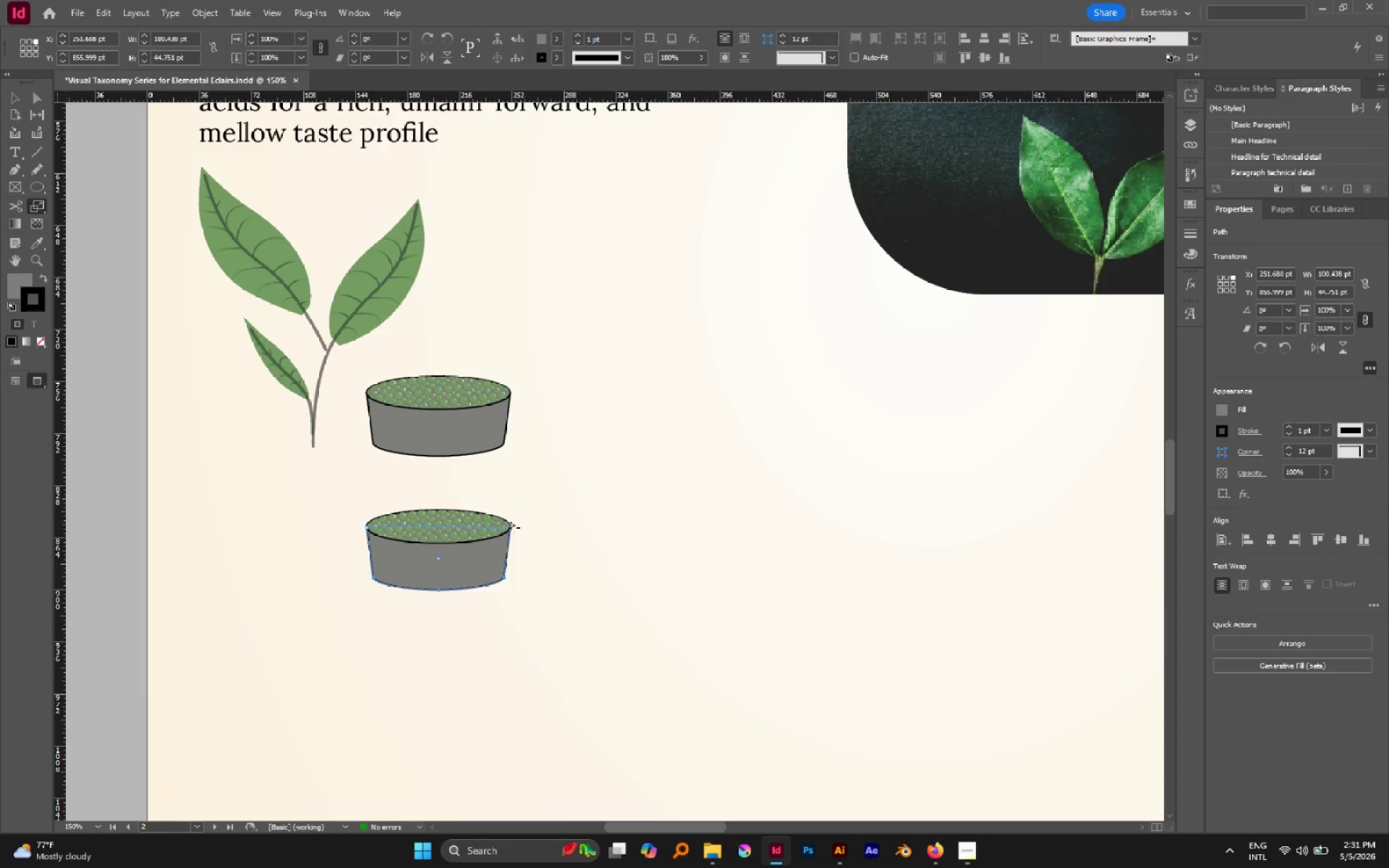 
left_click_drag(start_coordinate=[511, 524], to_coordinate=[492, 547])
 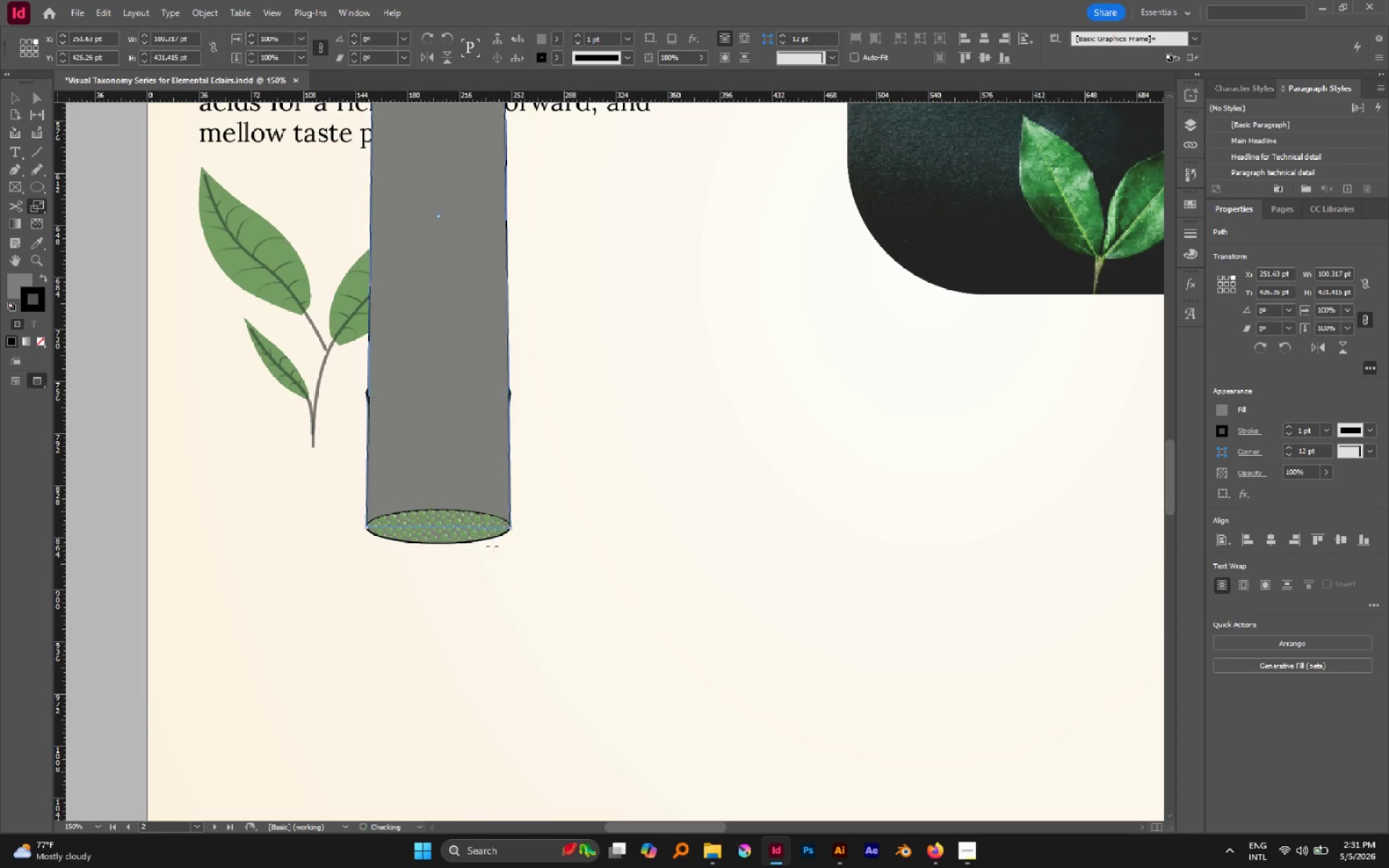 
key(Control+Z)
 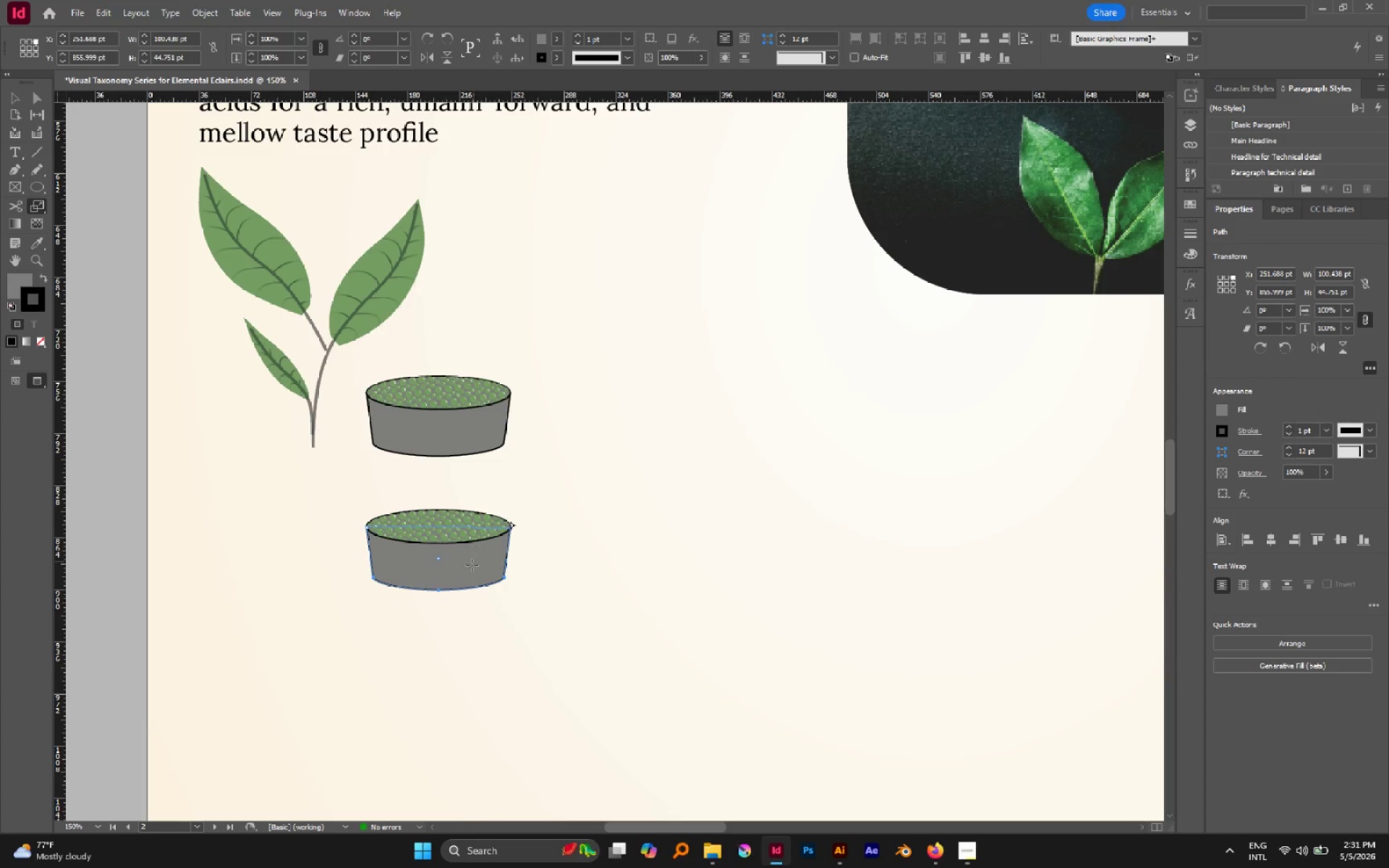 
left_click([435, 581])
 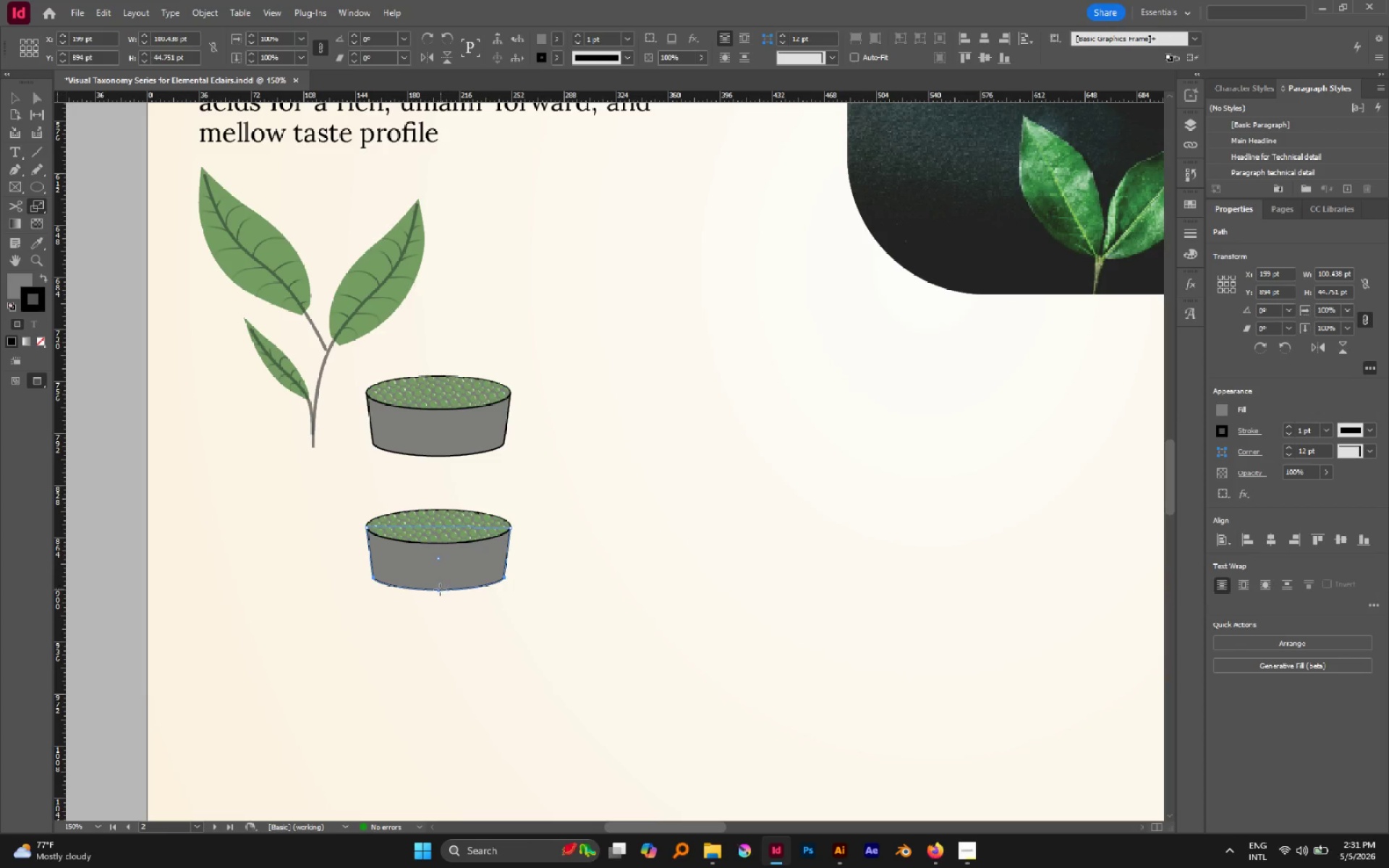 
left_click([437, 591])
 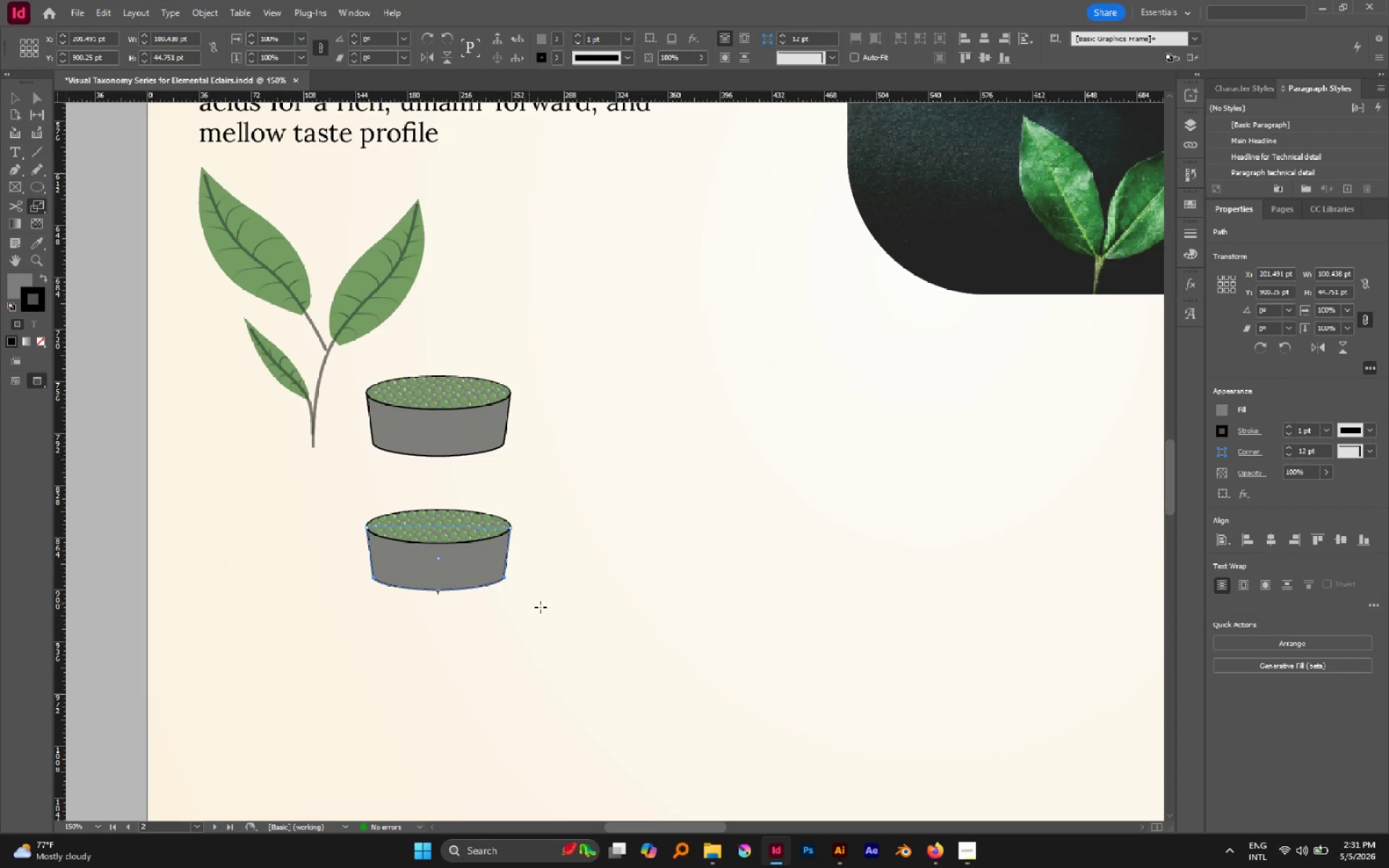 
left_click_drag(start_coordinate=[556, 609], to_coordinate=[459, 590])
 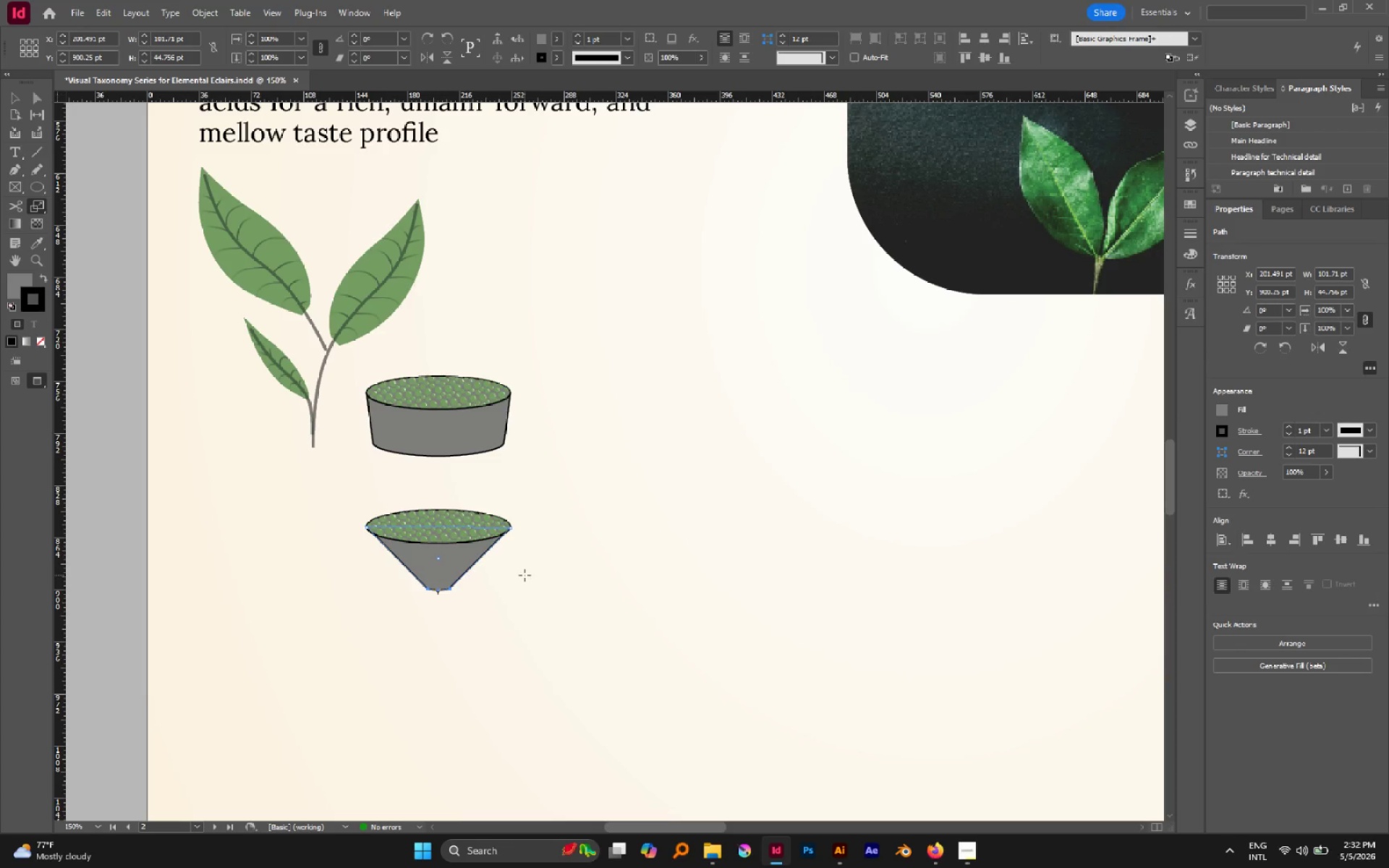 
scroll: coordinate [533, 575], scroll_direction: down, amount: 1.0
 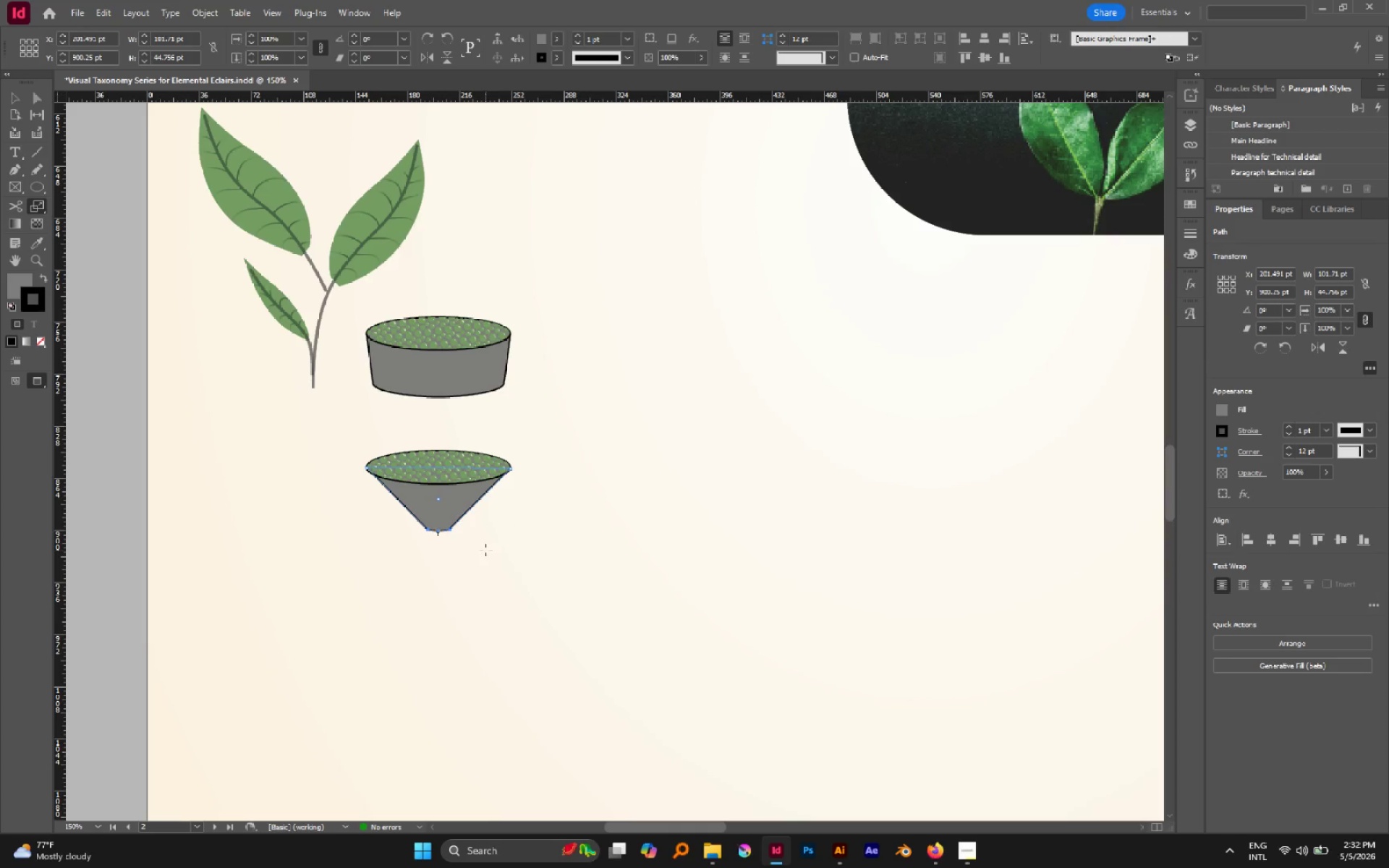 
key(V)
 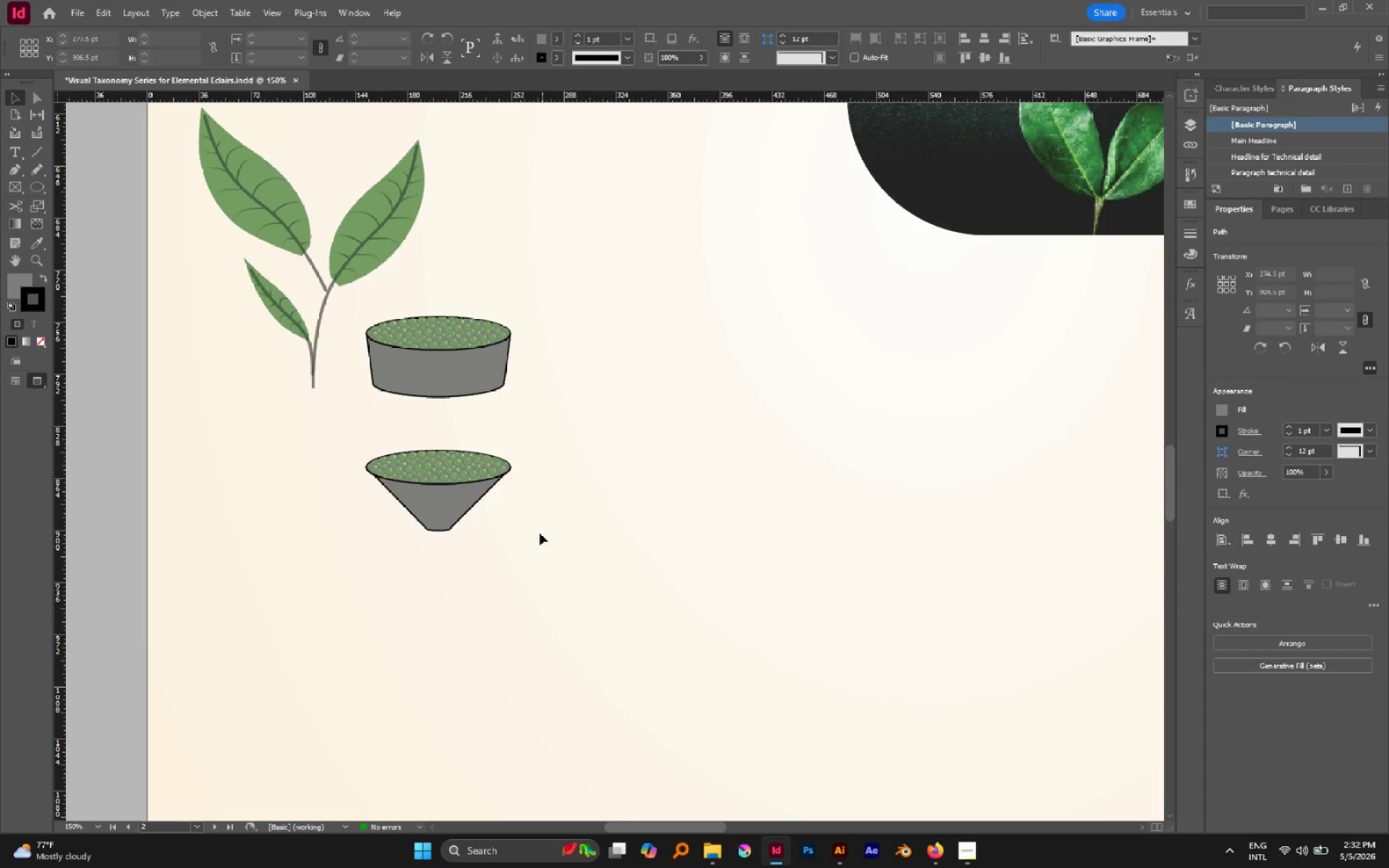 
hold_key(key=AltLeft, duration=0.8)
scroll: coordinate [497, 493], scroll_direction: down, amount: 3.0
 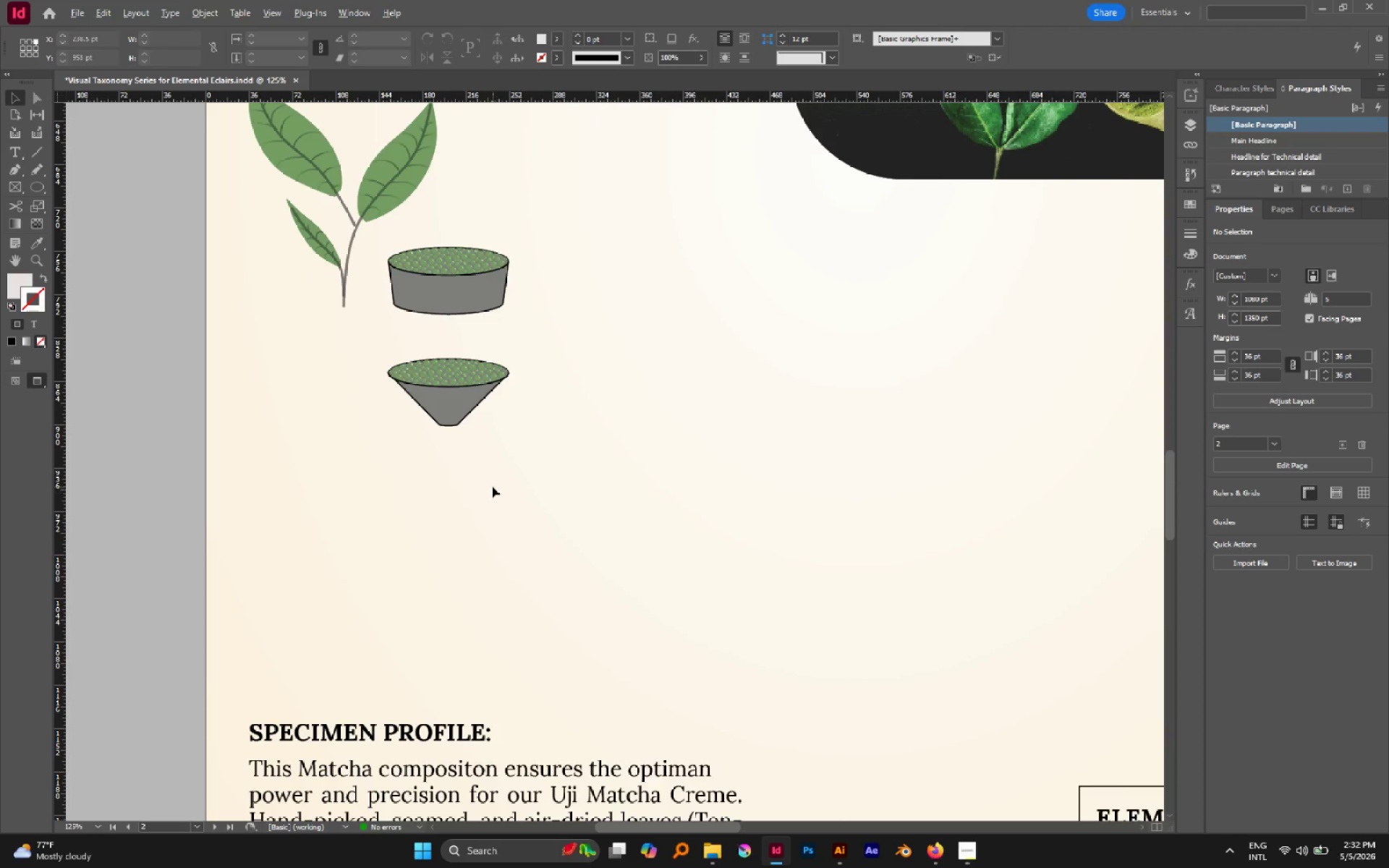 
wait(8.86)
 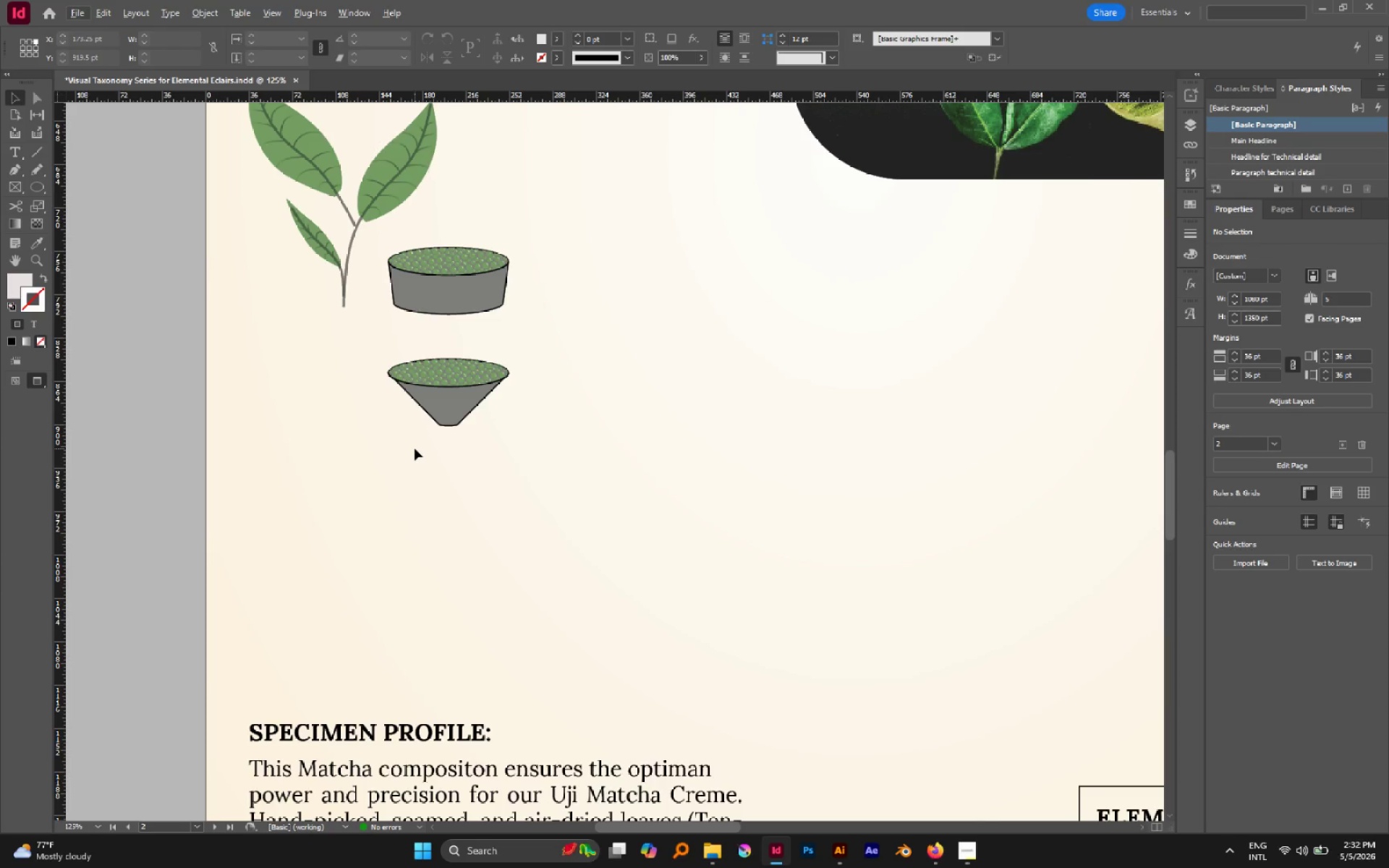 
left_click([46, 185])
 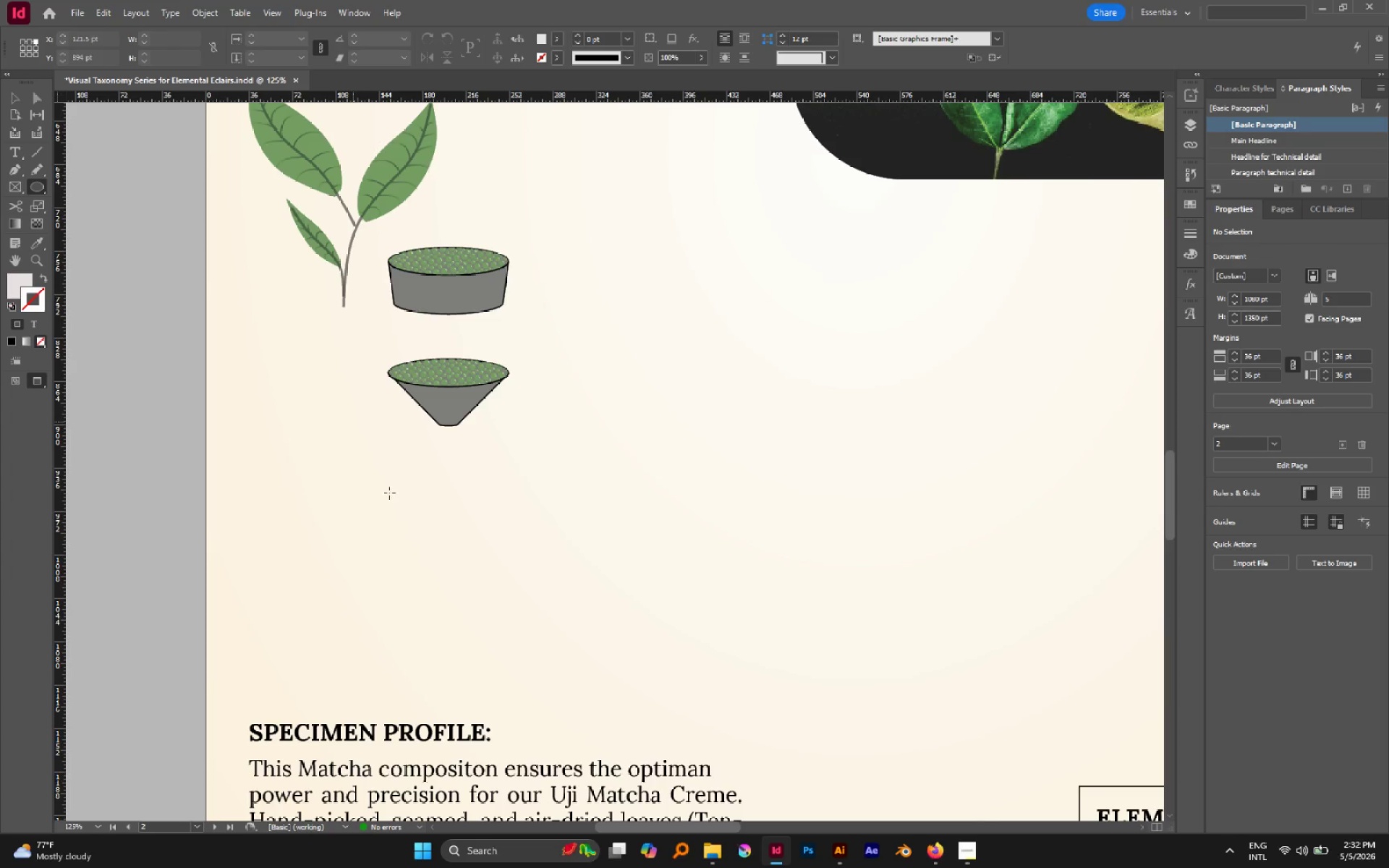 
left_click_drag(start_coordinate=[401, 478], to_coordinate=[495, 489])
 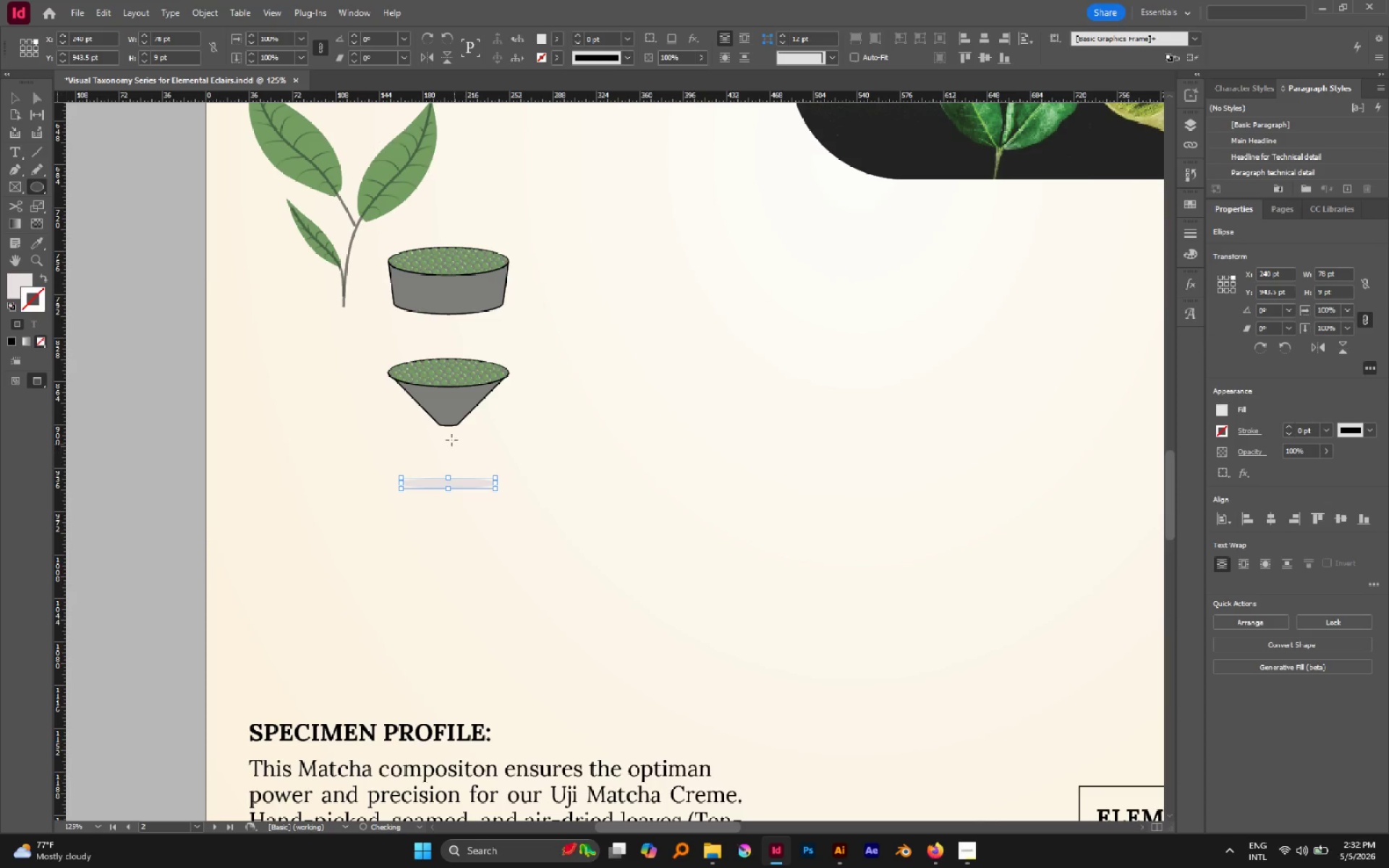 
key(I)
 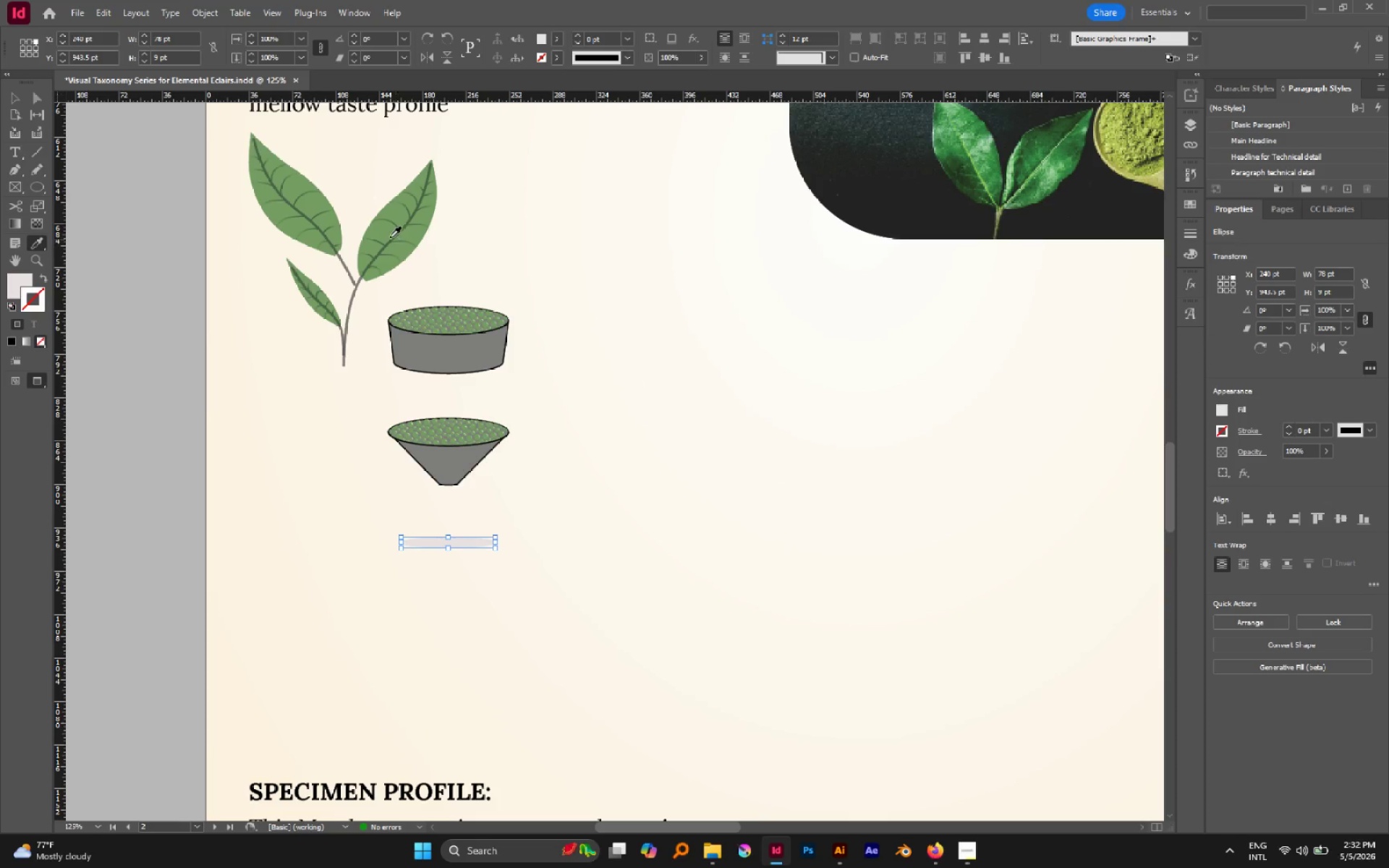 
scroll: coordinate [449, 438], scroll_direction: up, amount: 1.0
 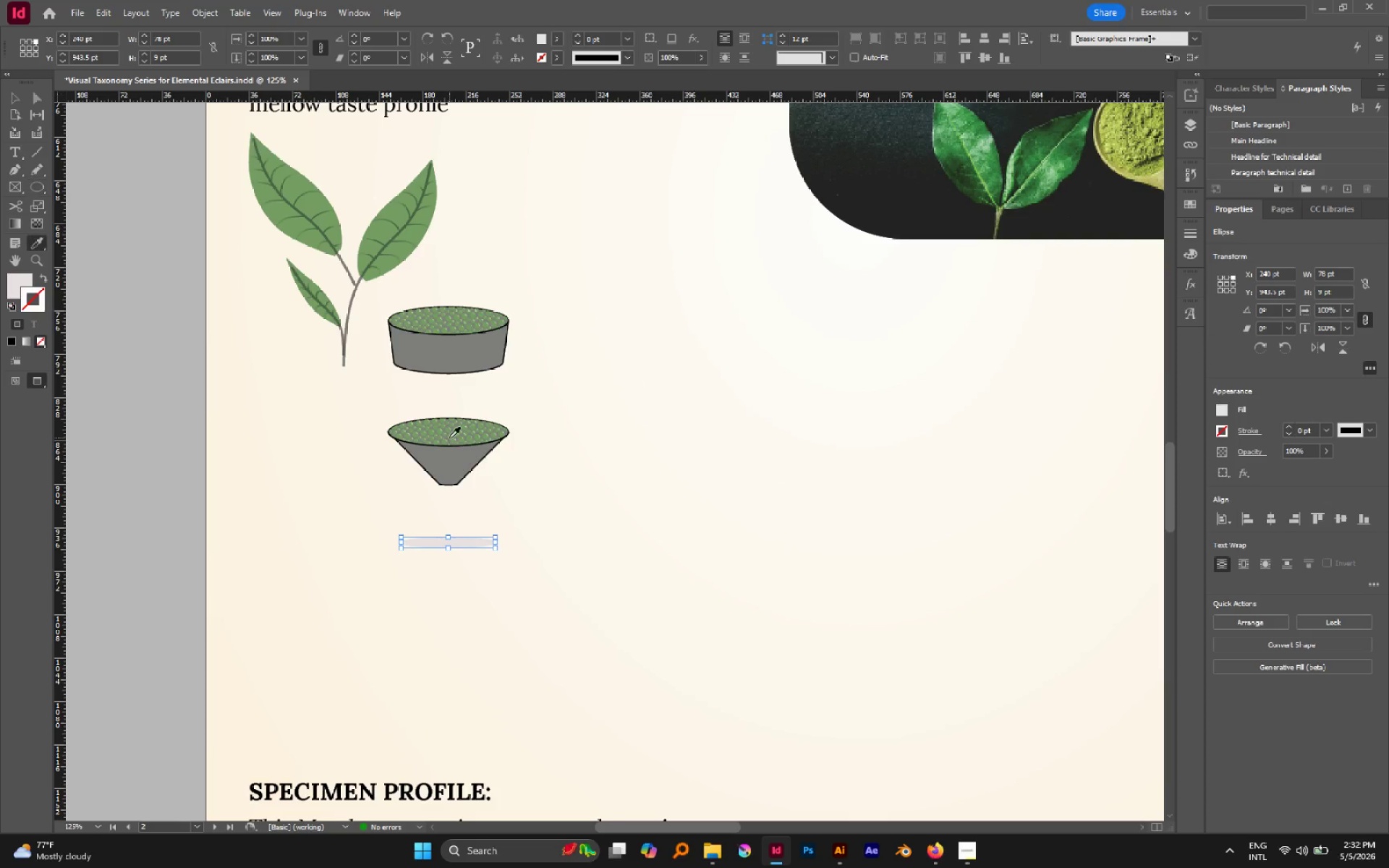 
left_click([386, 233])
 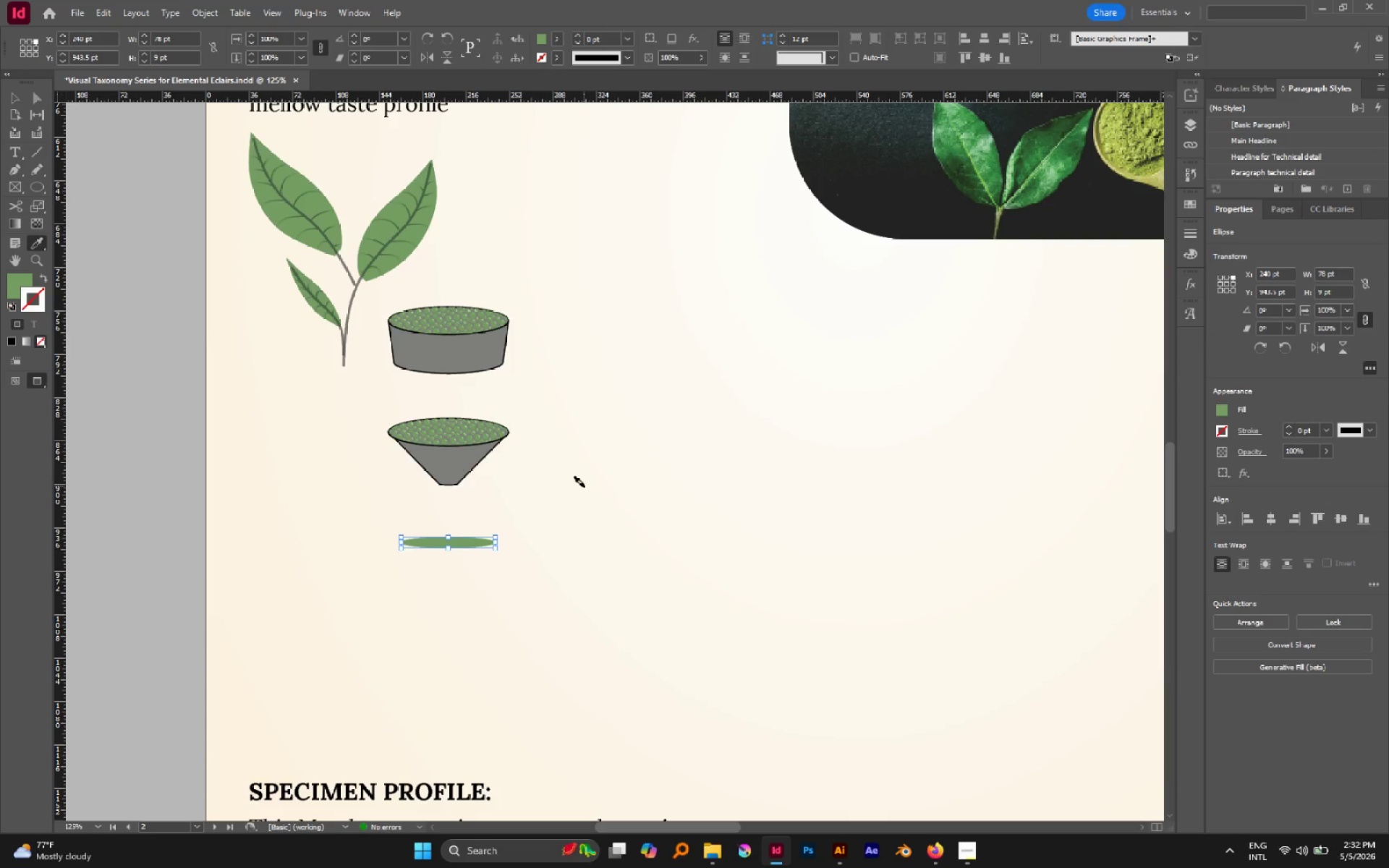 
key(V)
 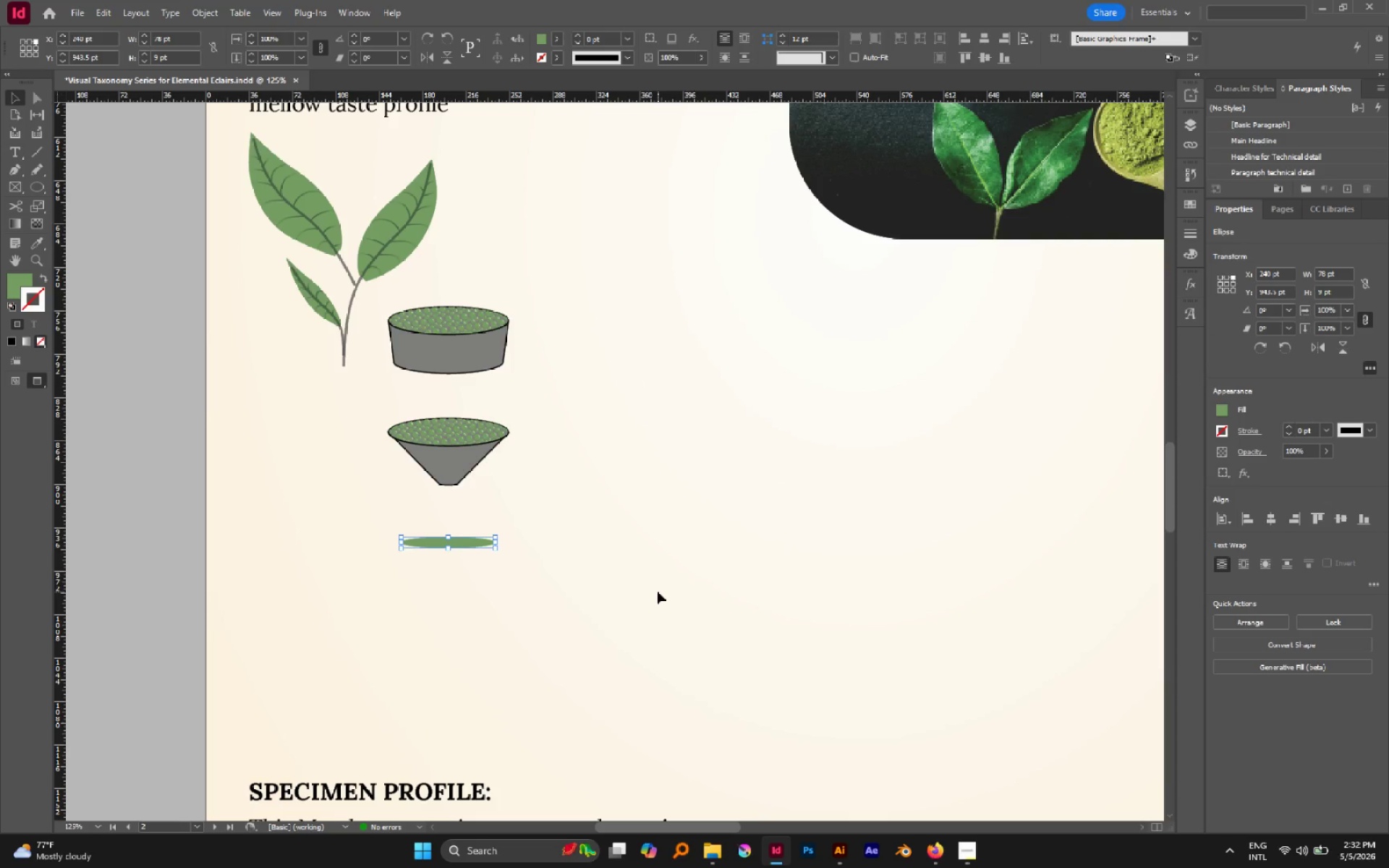 
left_click([657, 592])
 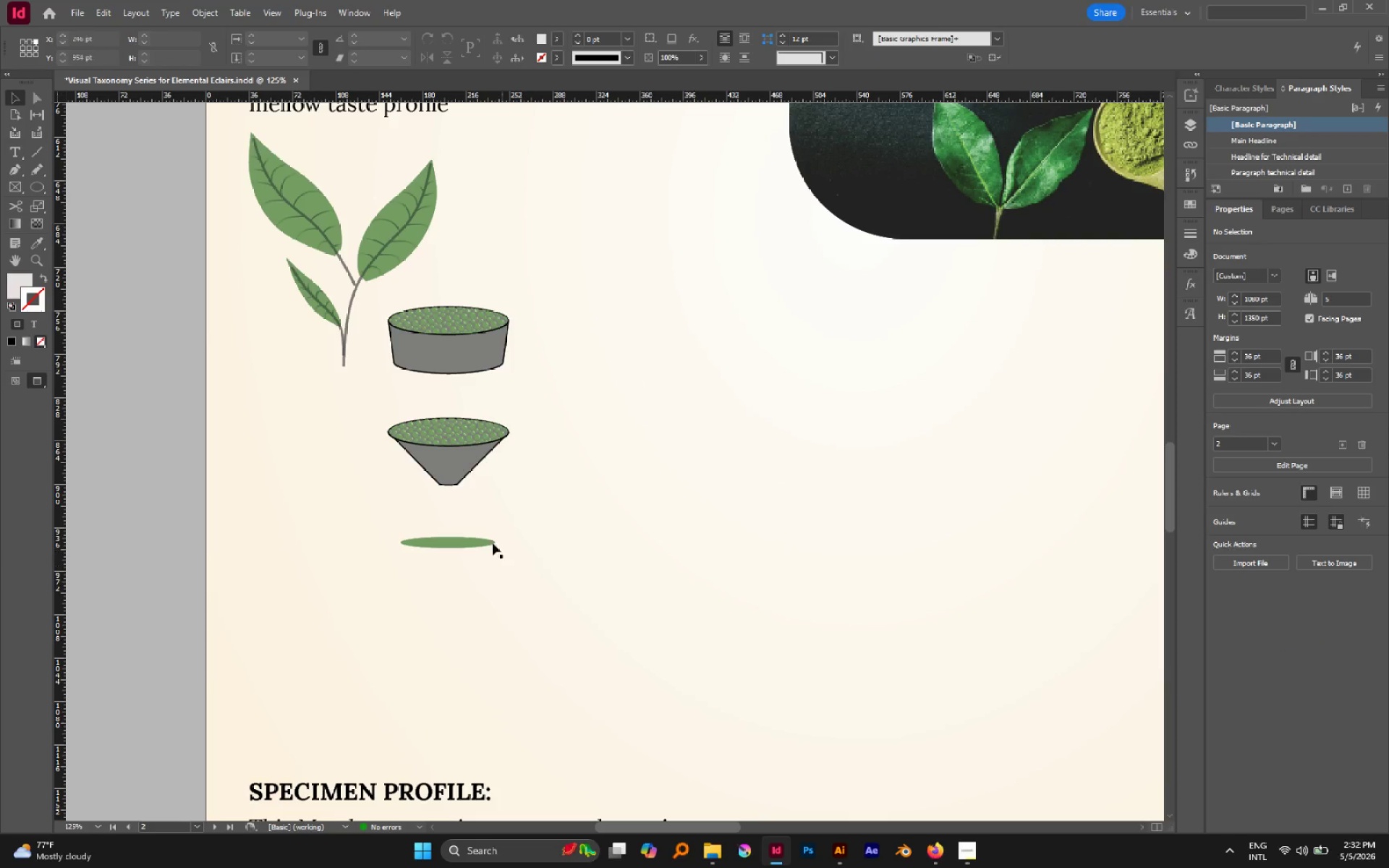 
left_click([485, 540])
 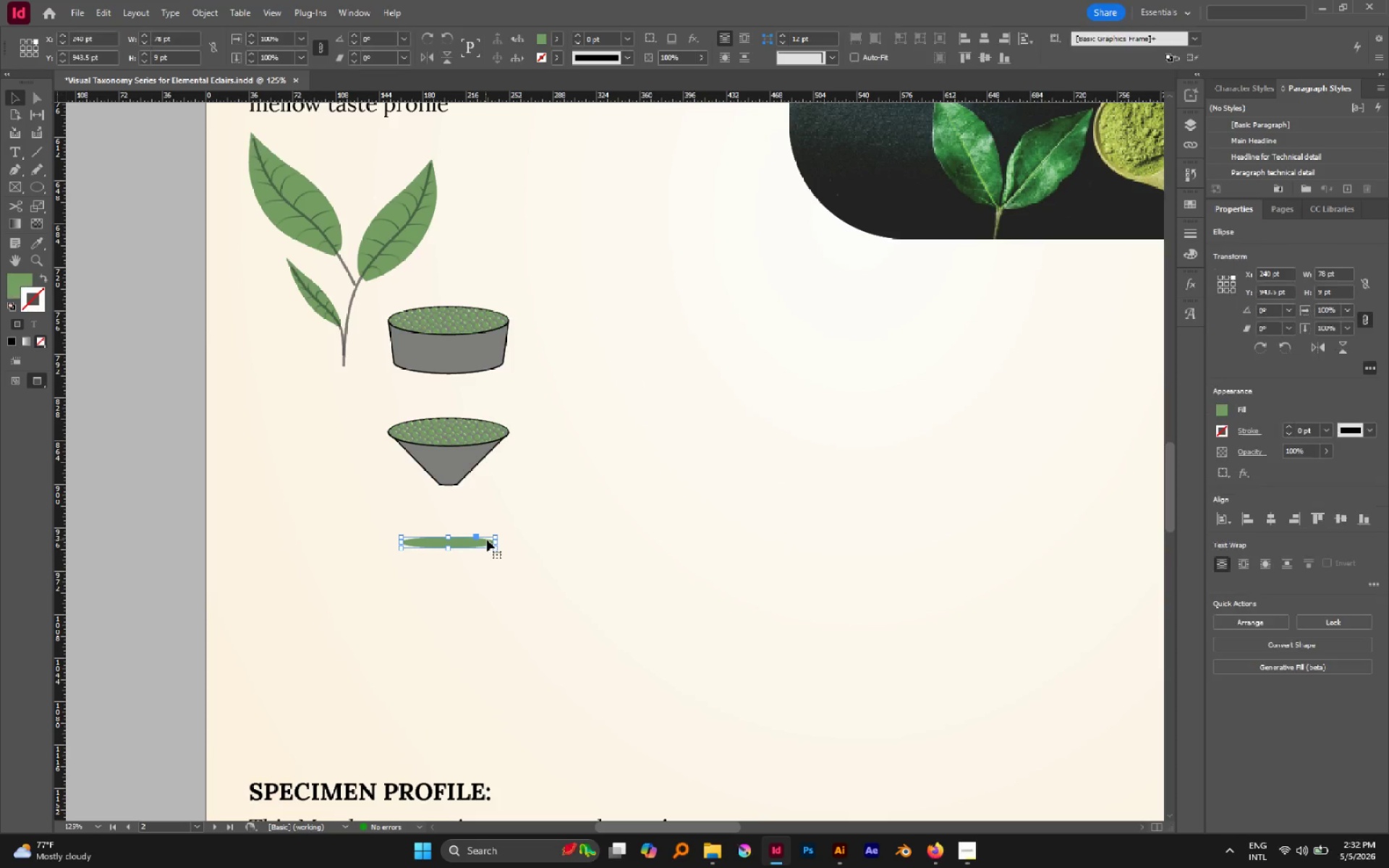 
key(Control+C)
 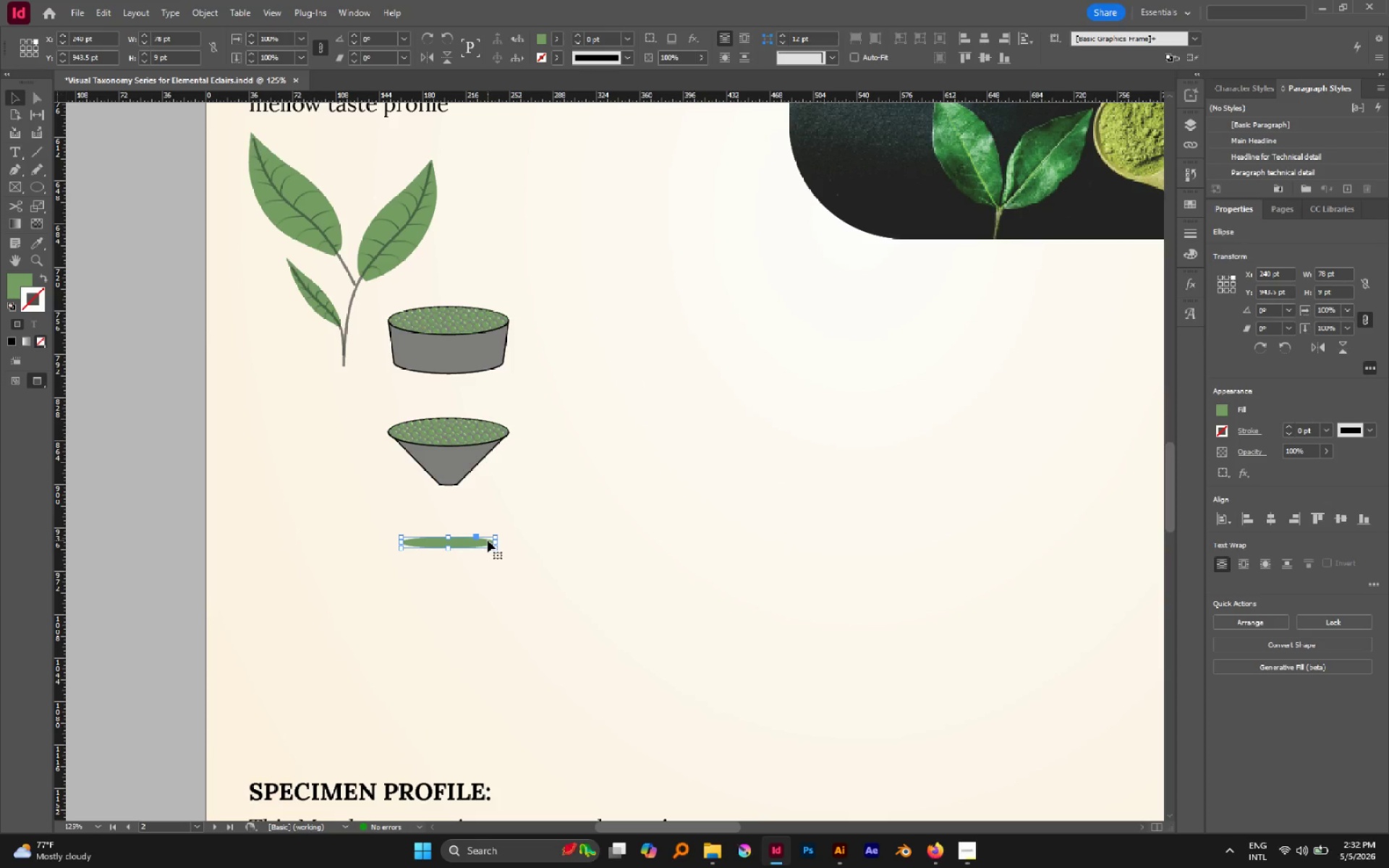 
key(Control+Shift+V)
 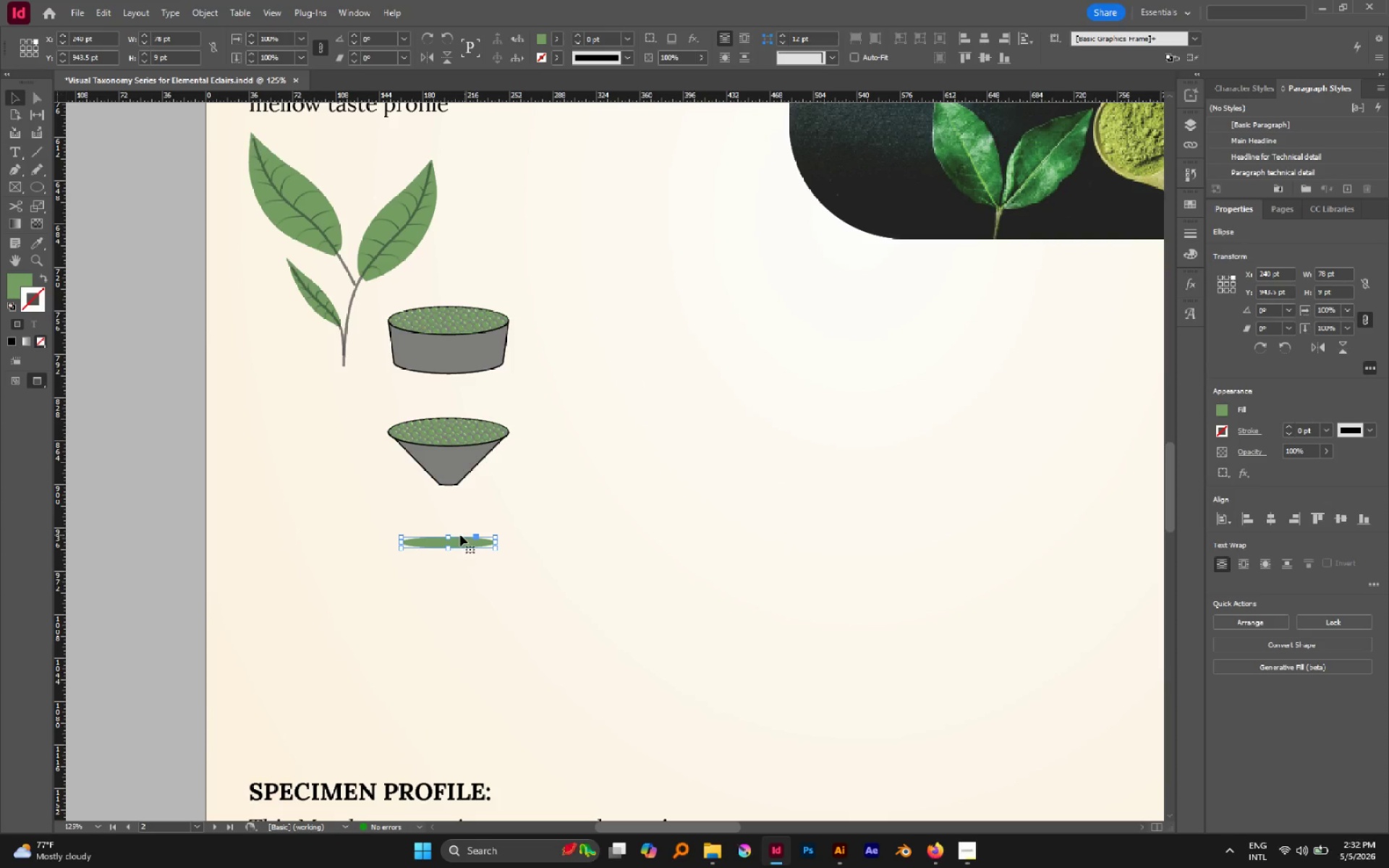 
hold_key(key=AltLeft, duration=0.67)
 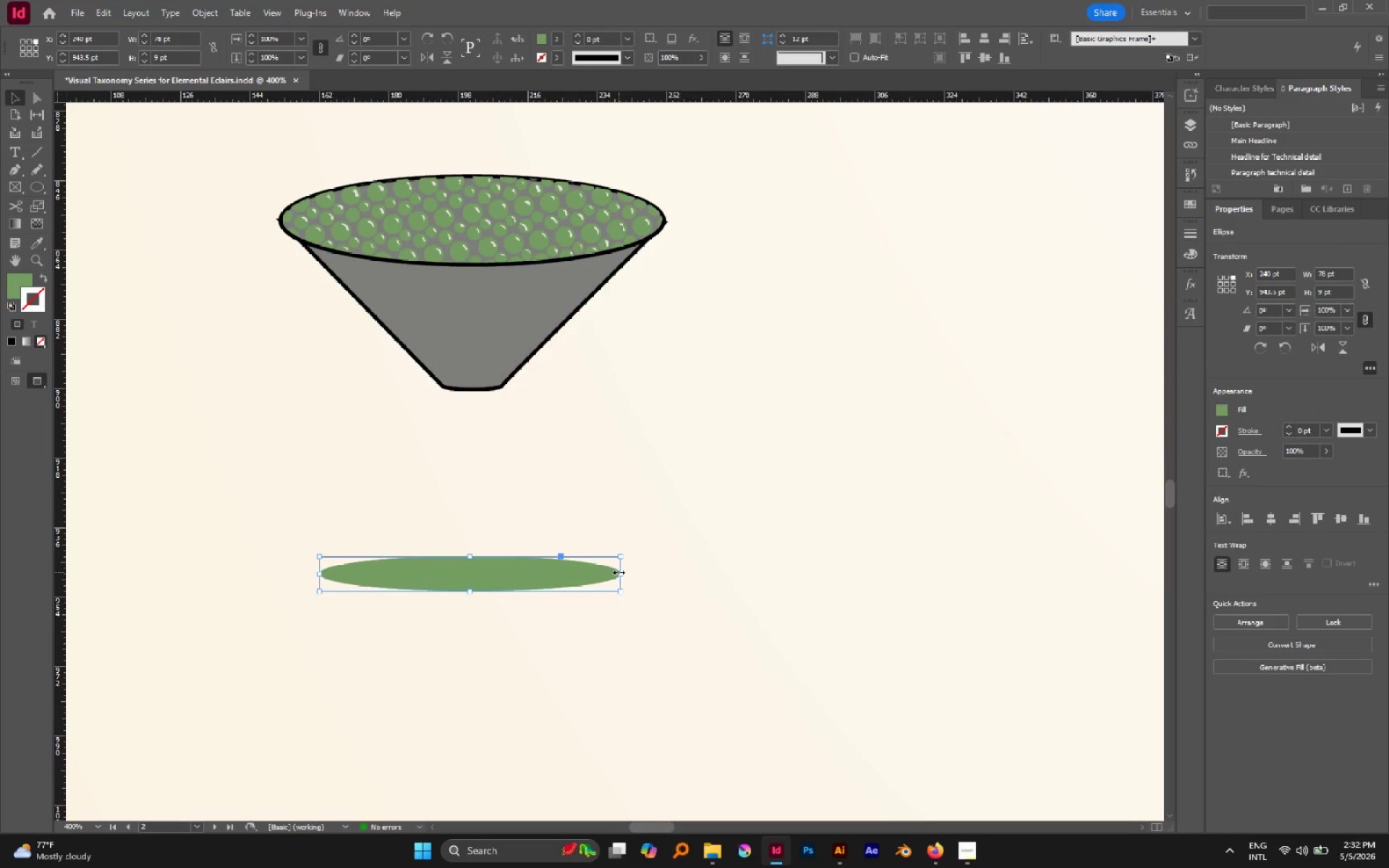 
hold_key(key=AltLeft, duration=1.26)
 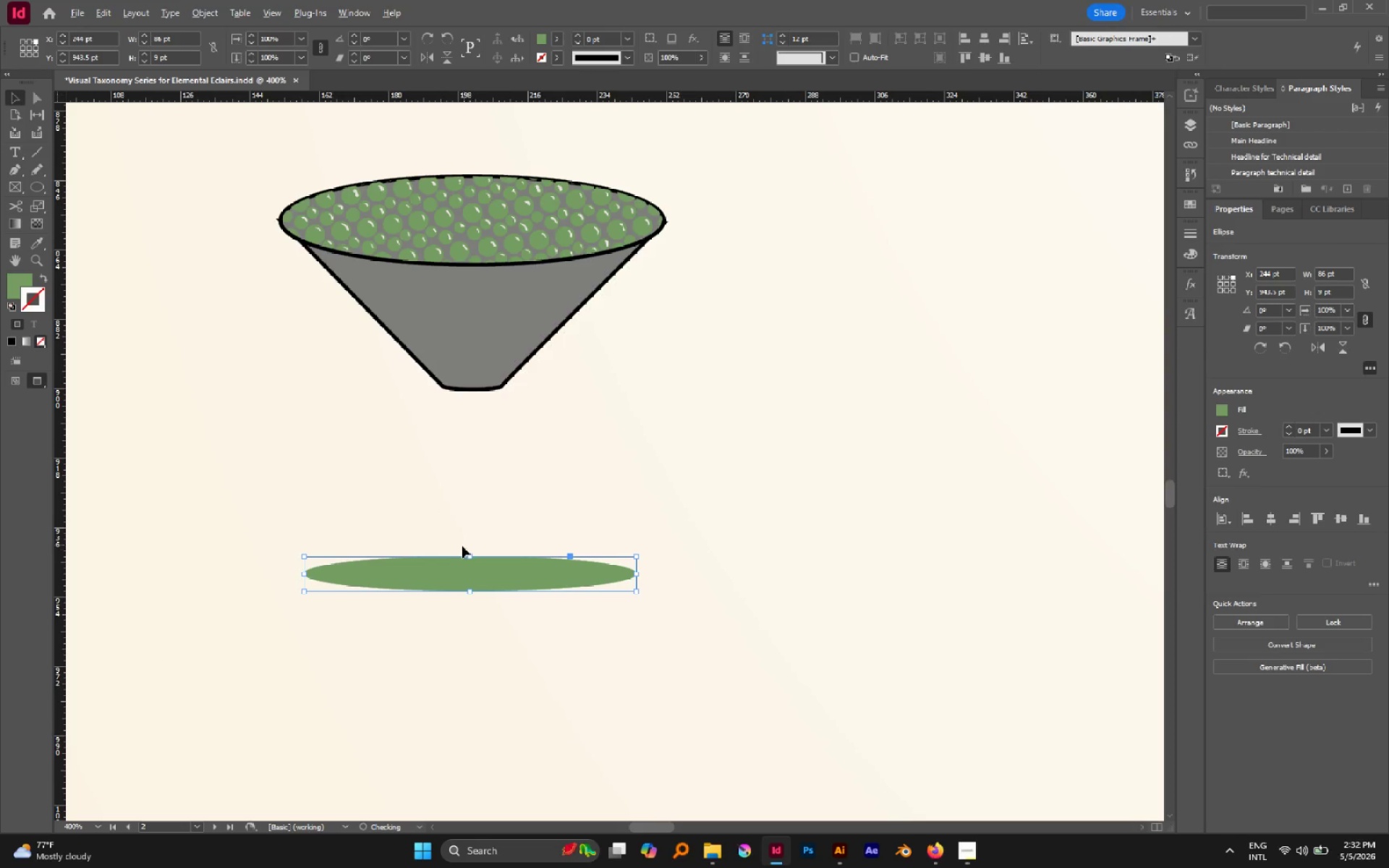 
scroll: coordinate [441, 531], scroll_direction: up, amount: 4.0
 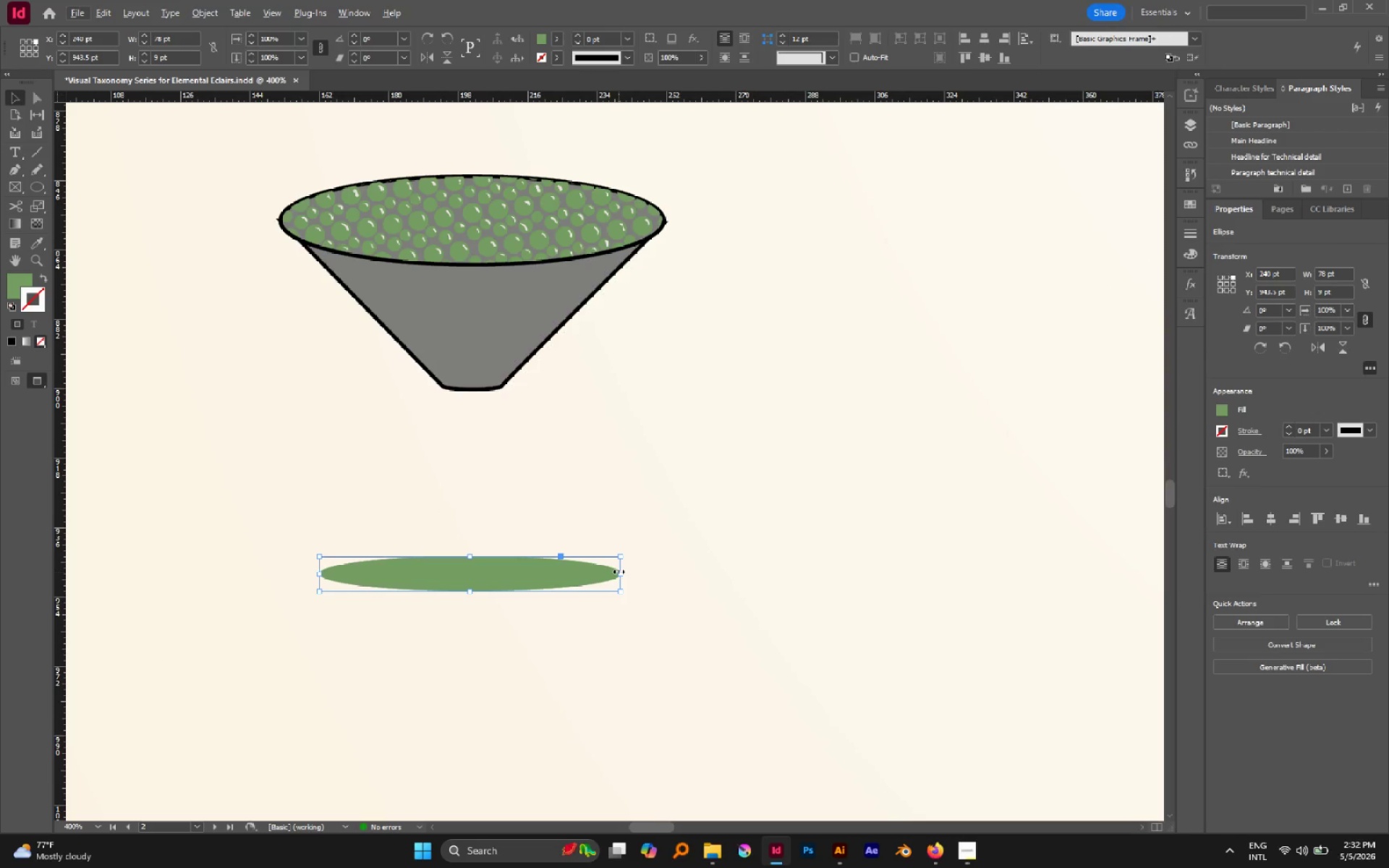 
left_click_drag(start_coordinate=[619, 572], to_coordinate=[636, 576])
 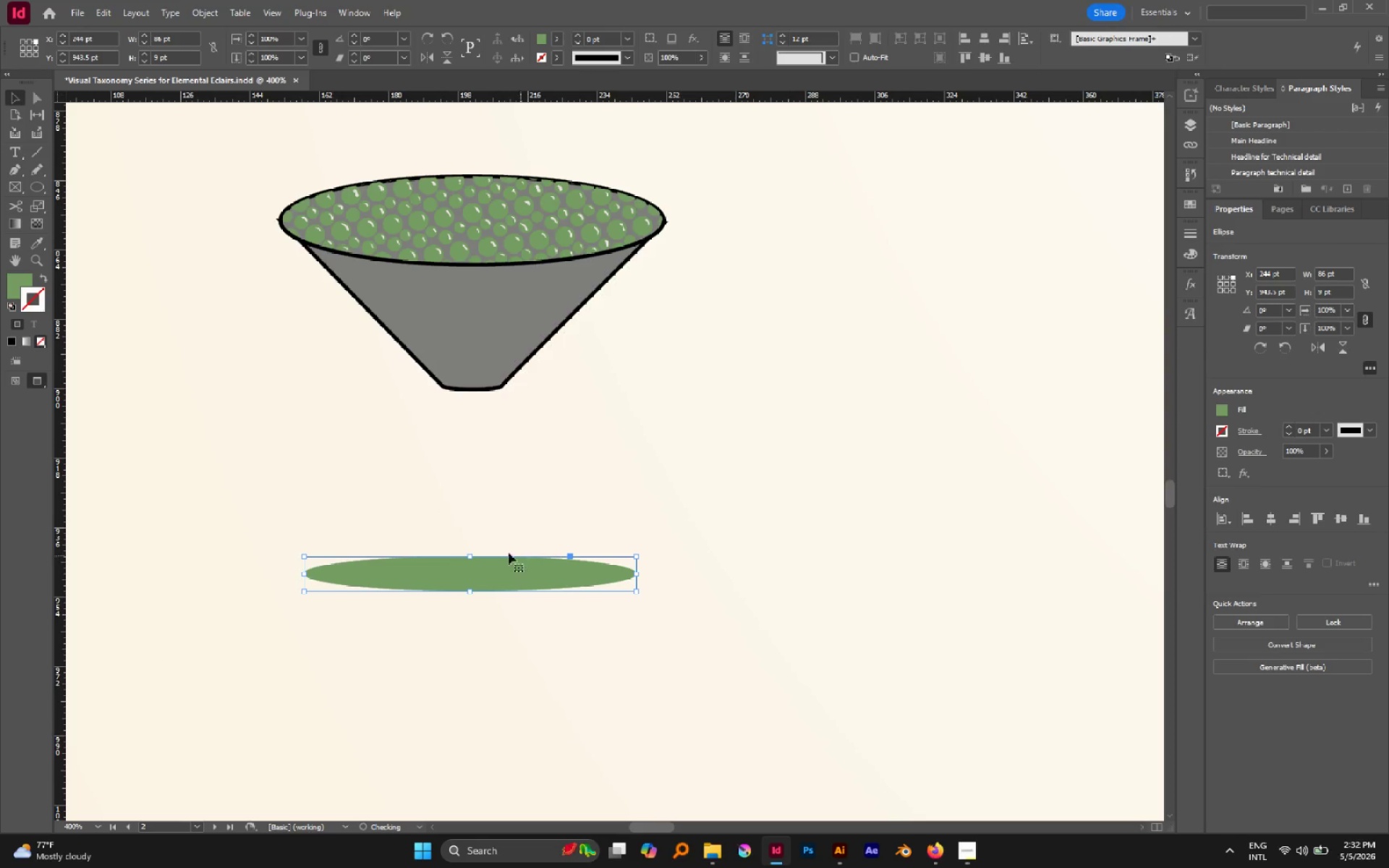 
hold_key(key=AltLeft, duration=1.2)
left_click_drag(start_coordinate=[470, 554], to_coordinate=[468, 547])
 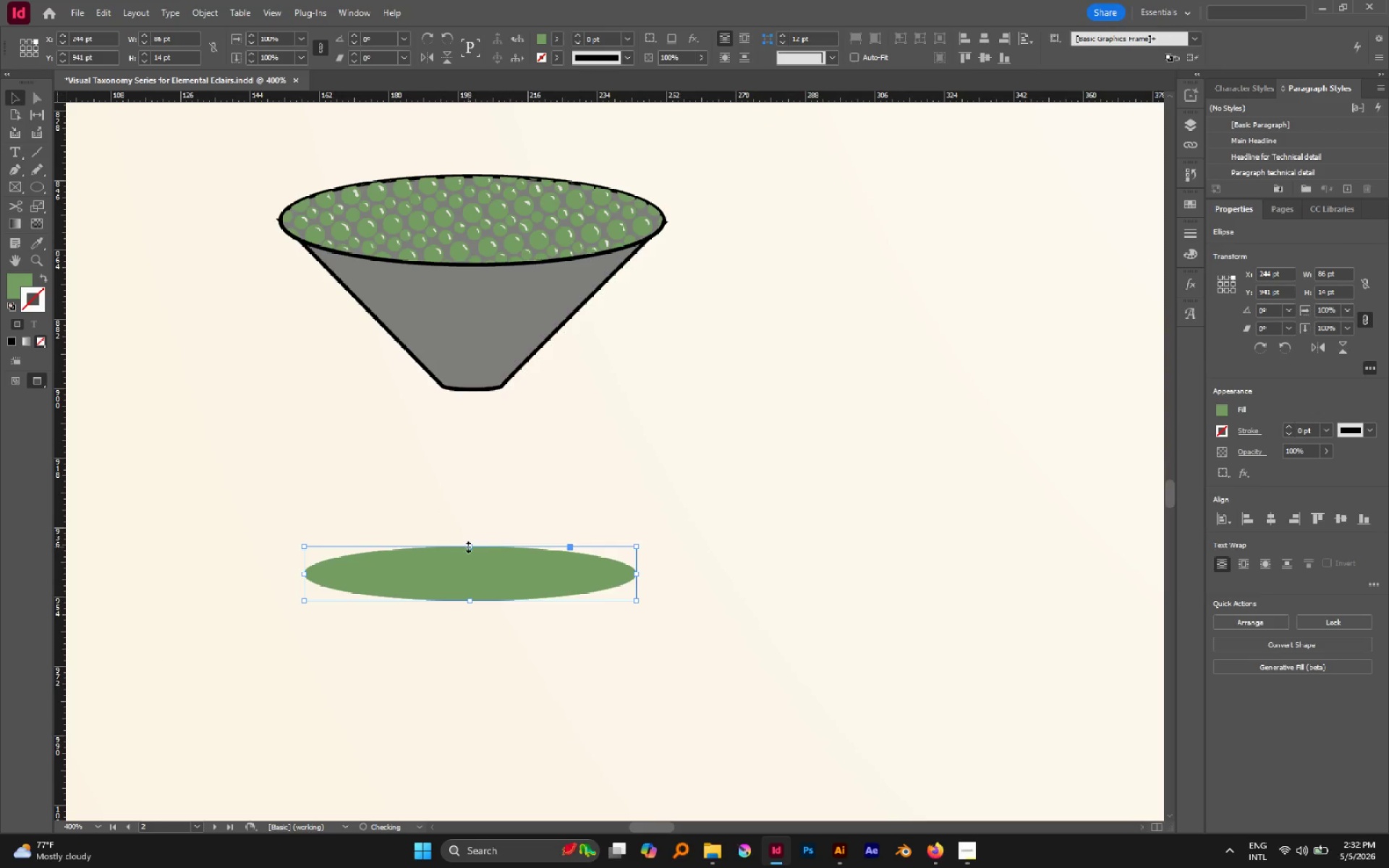 
key(Control+Shift+BracketLeft)
 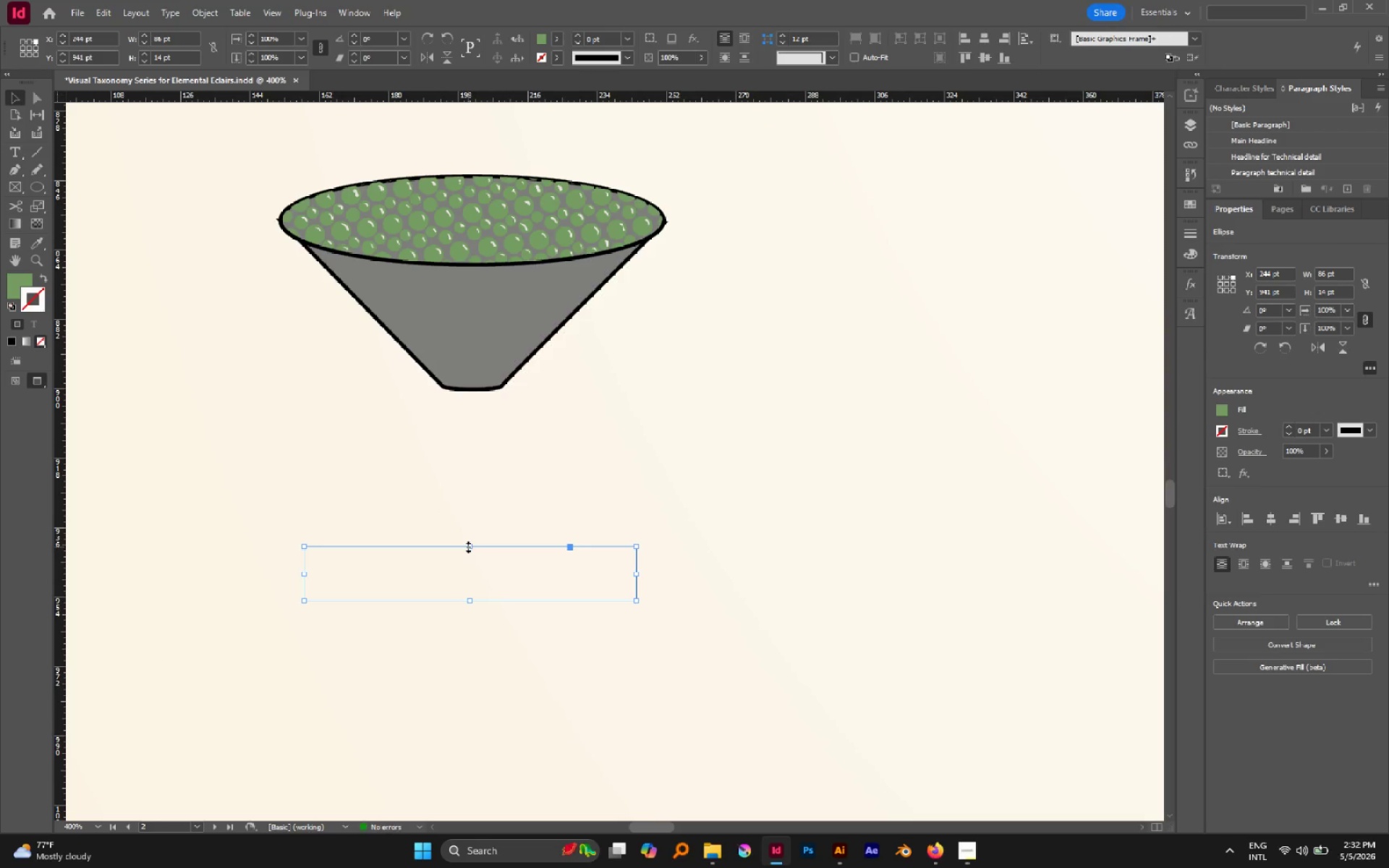 
key(Control+Z)
 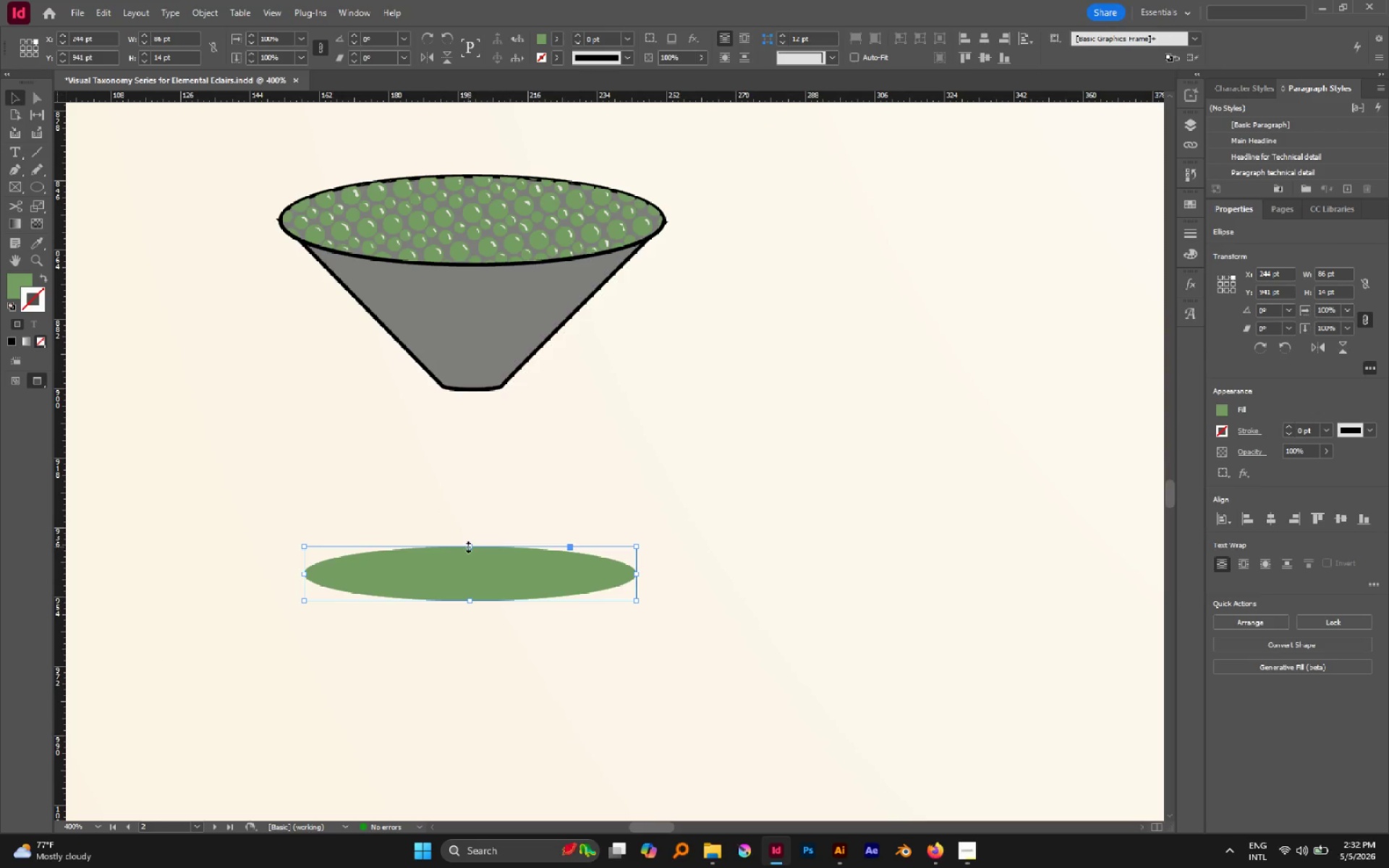 
key(Control+C)
 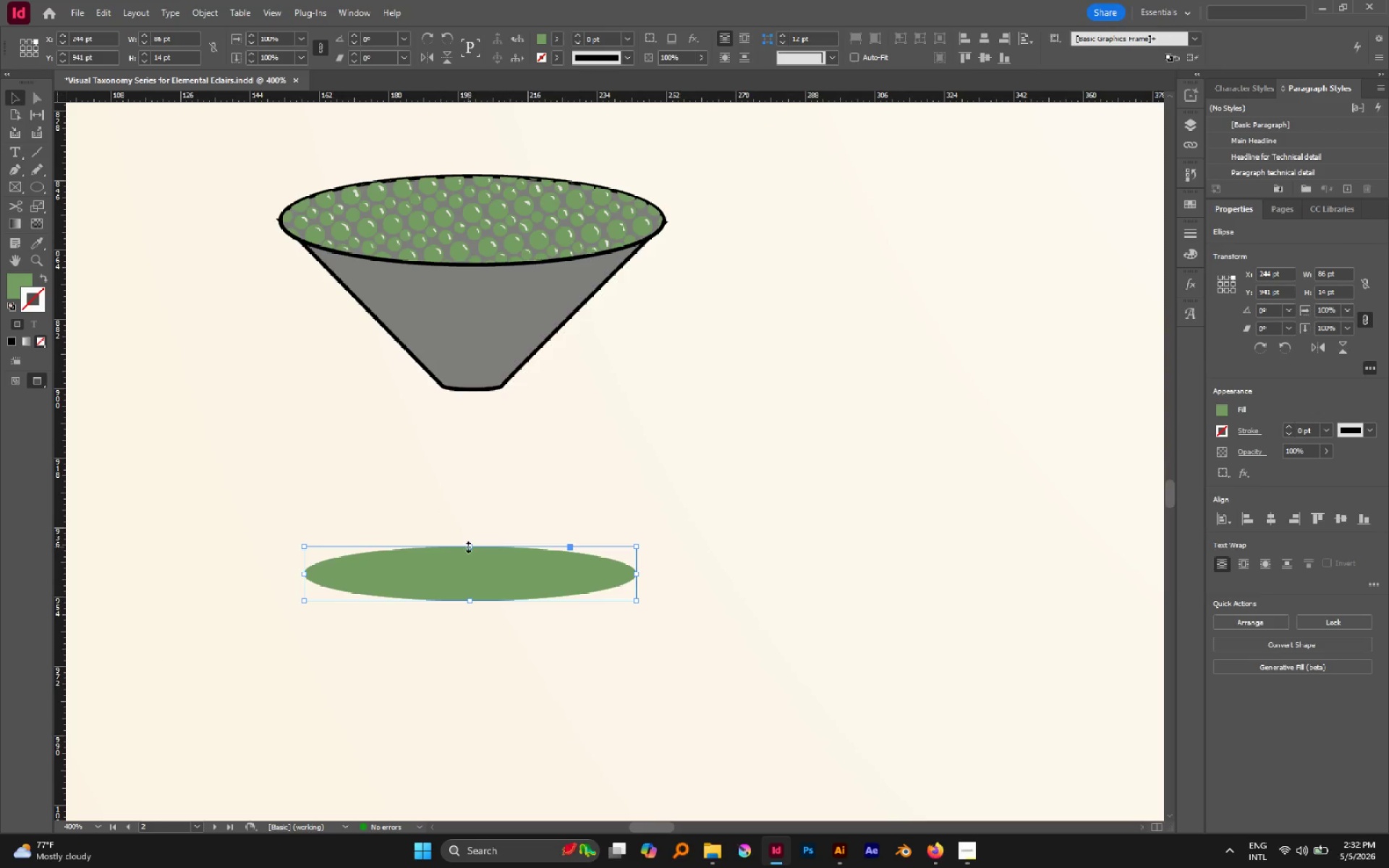 
key(Control+Shift+V)
 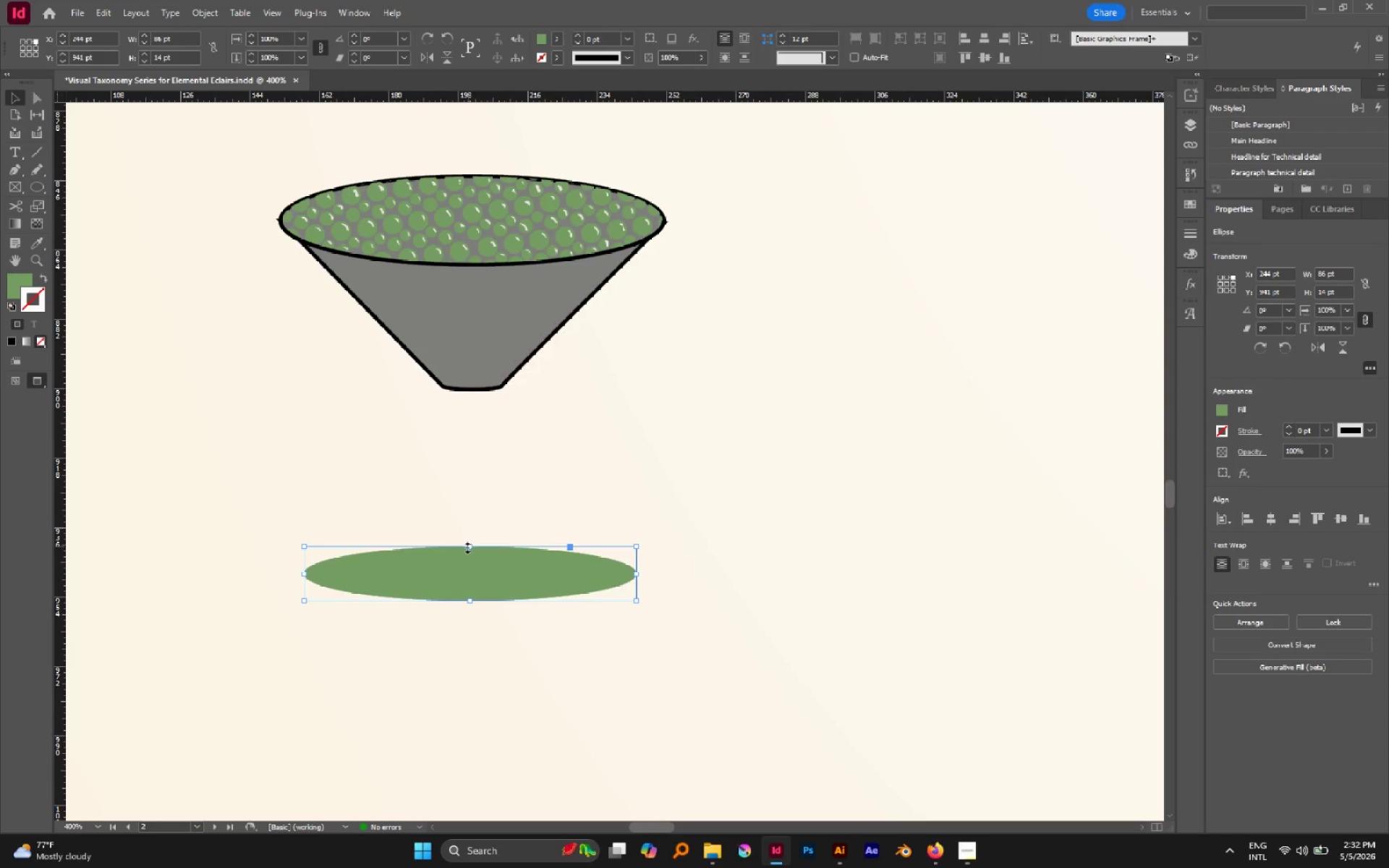 
left_click_drag(start_coordinate=[462, 583], to_coordinate=[509, 518])
 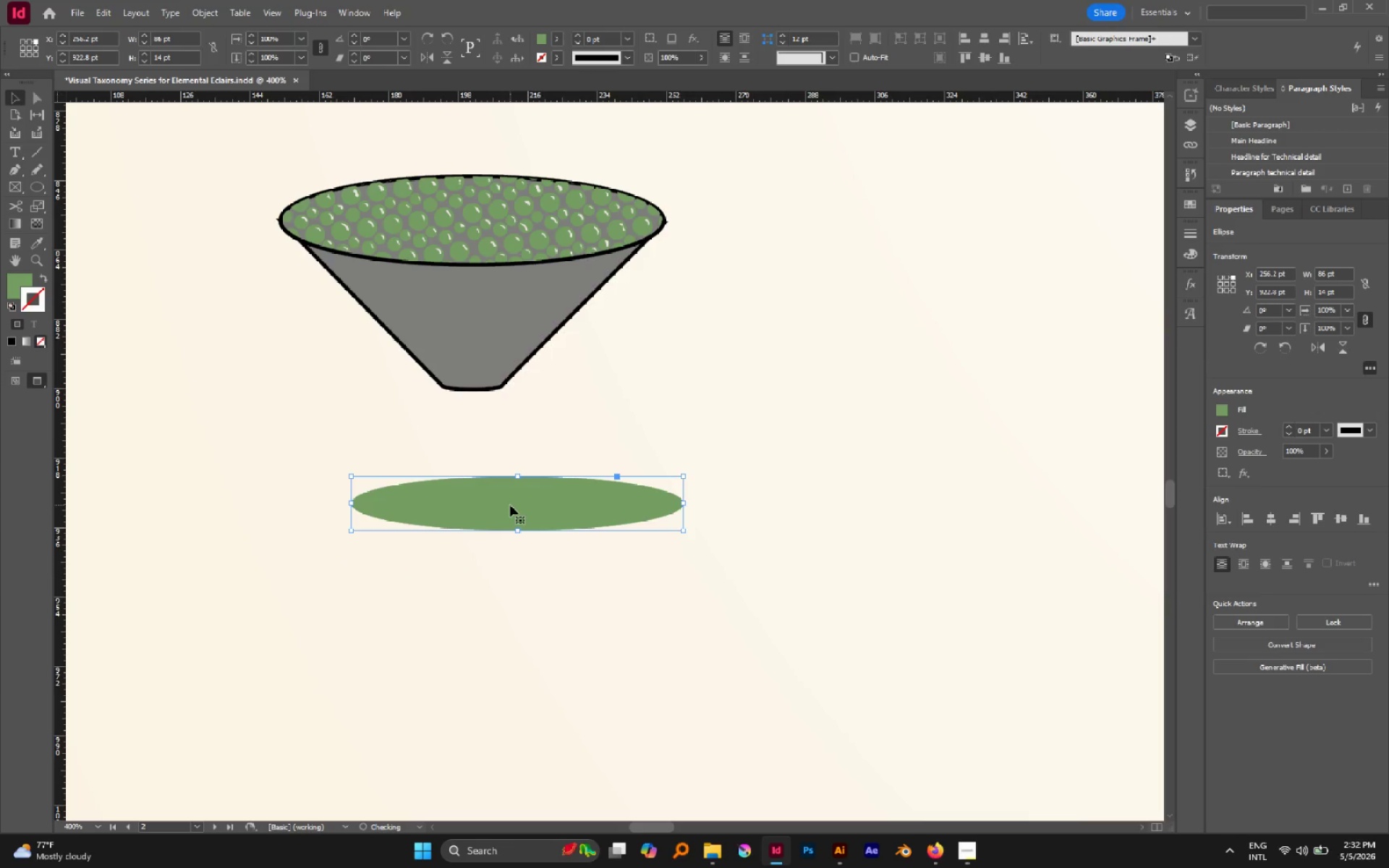 
key(Control+Z)
 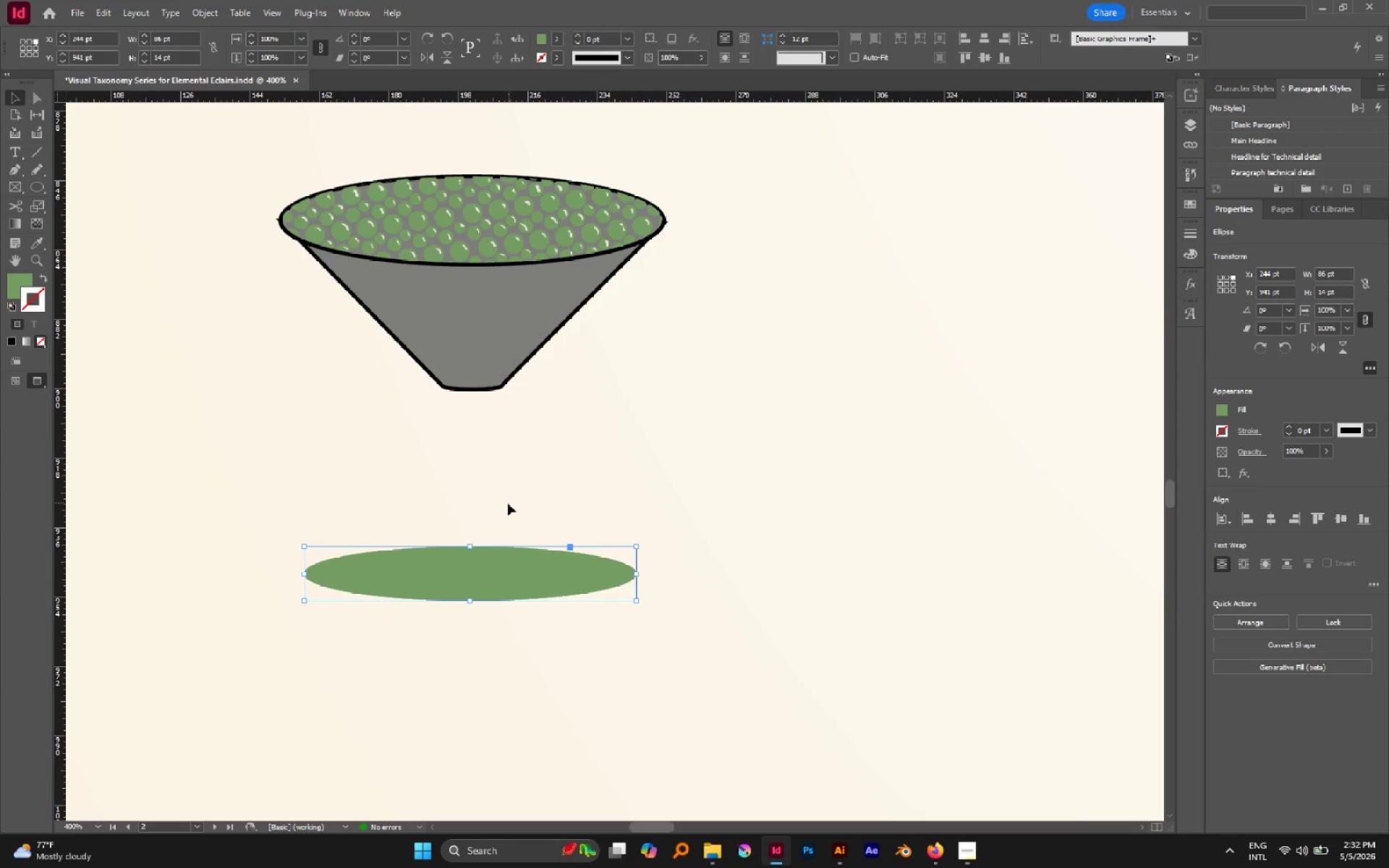 
left_click([508, 500])
 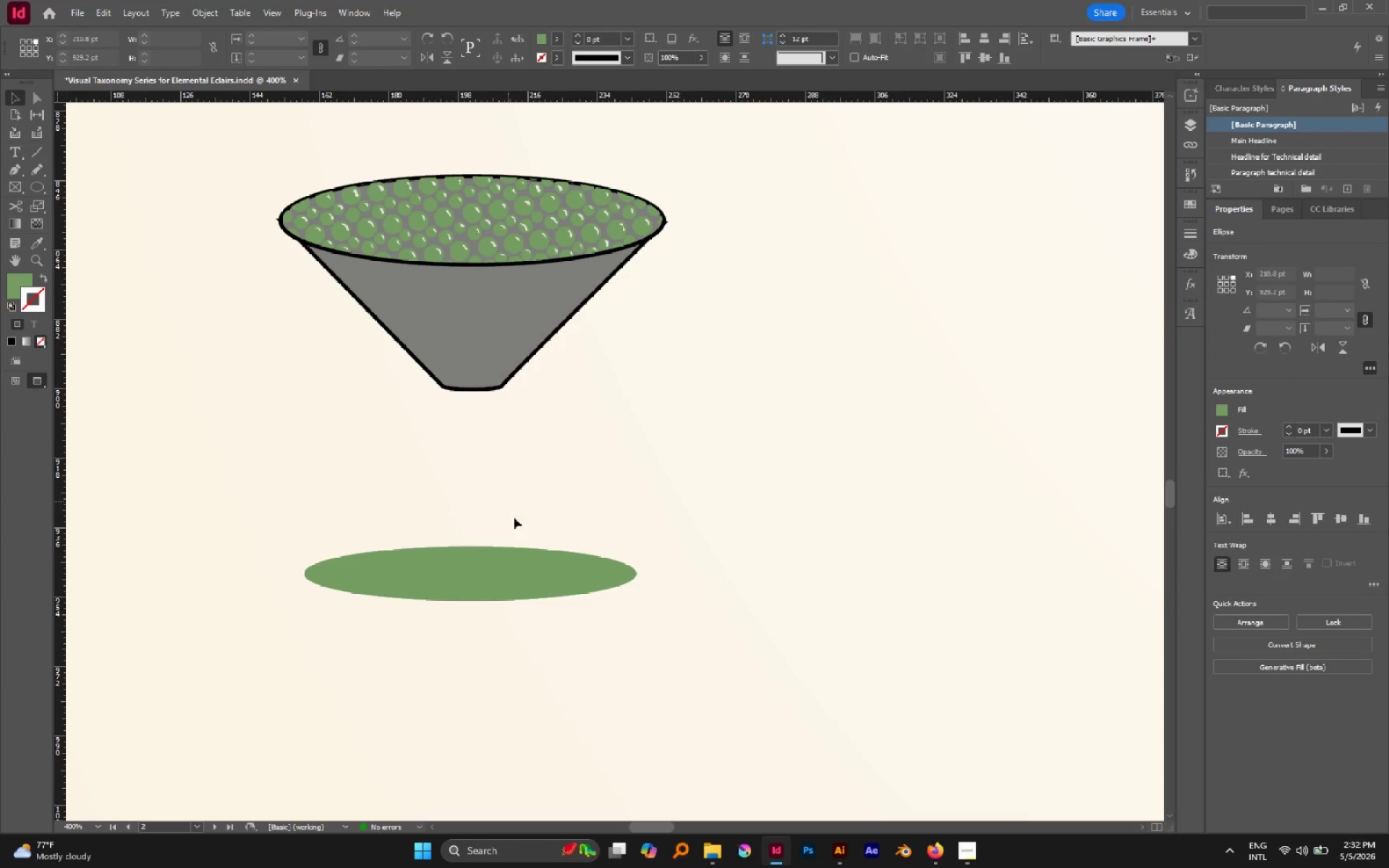 
hold_key(key=AltLeft, duration=1.16)
scroll: coordinate [485, 529], scroll_direction: down, amount: 5.0
 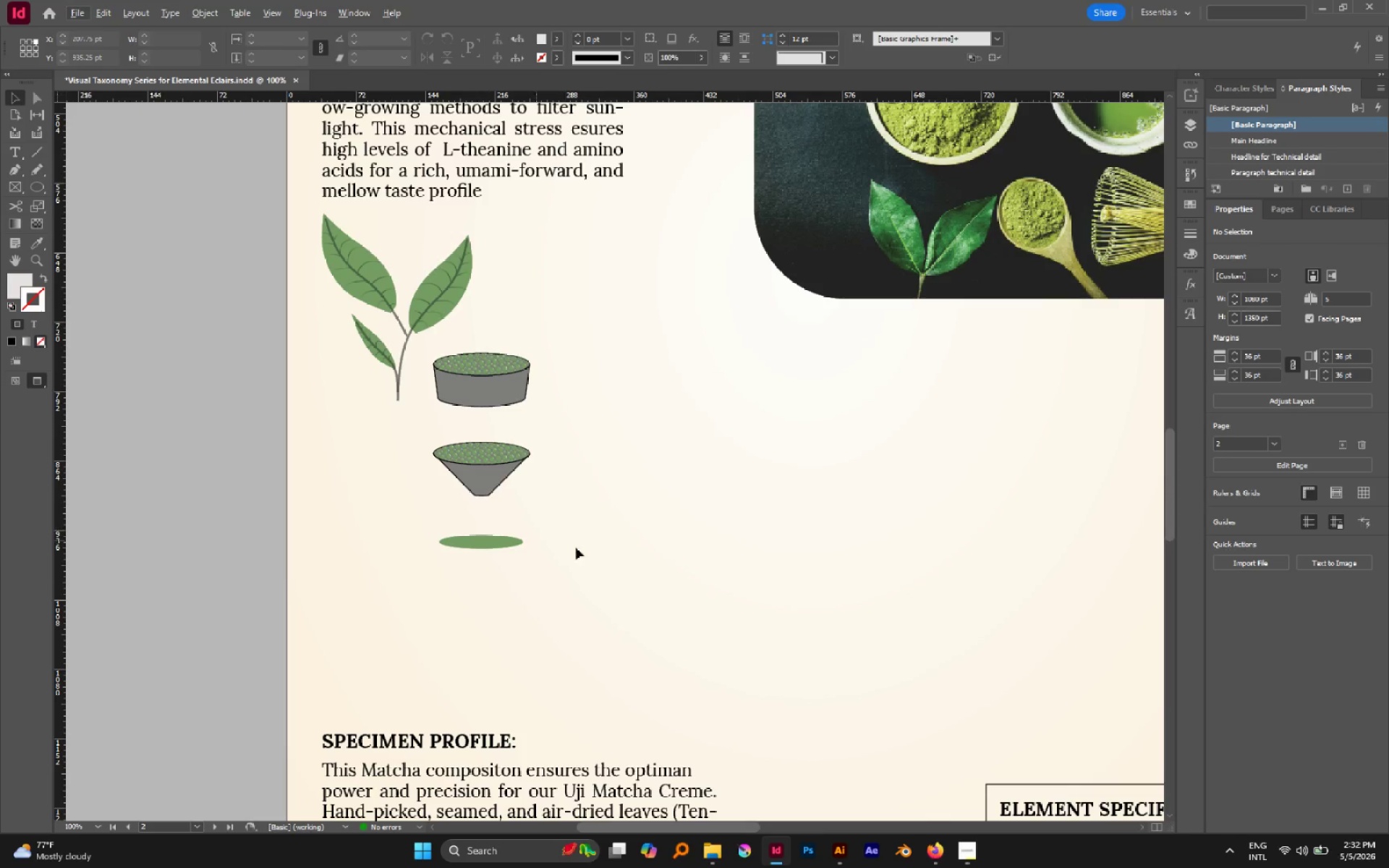 
hold_key(key=AltLeft, duration=0.34)
scroll: coordinate [591, 551], scroll_direction: down, amount: 2.0
 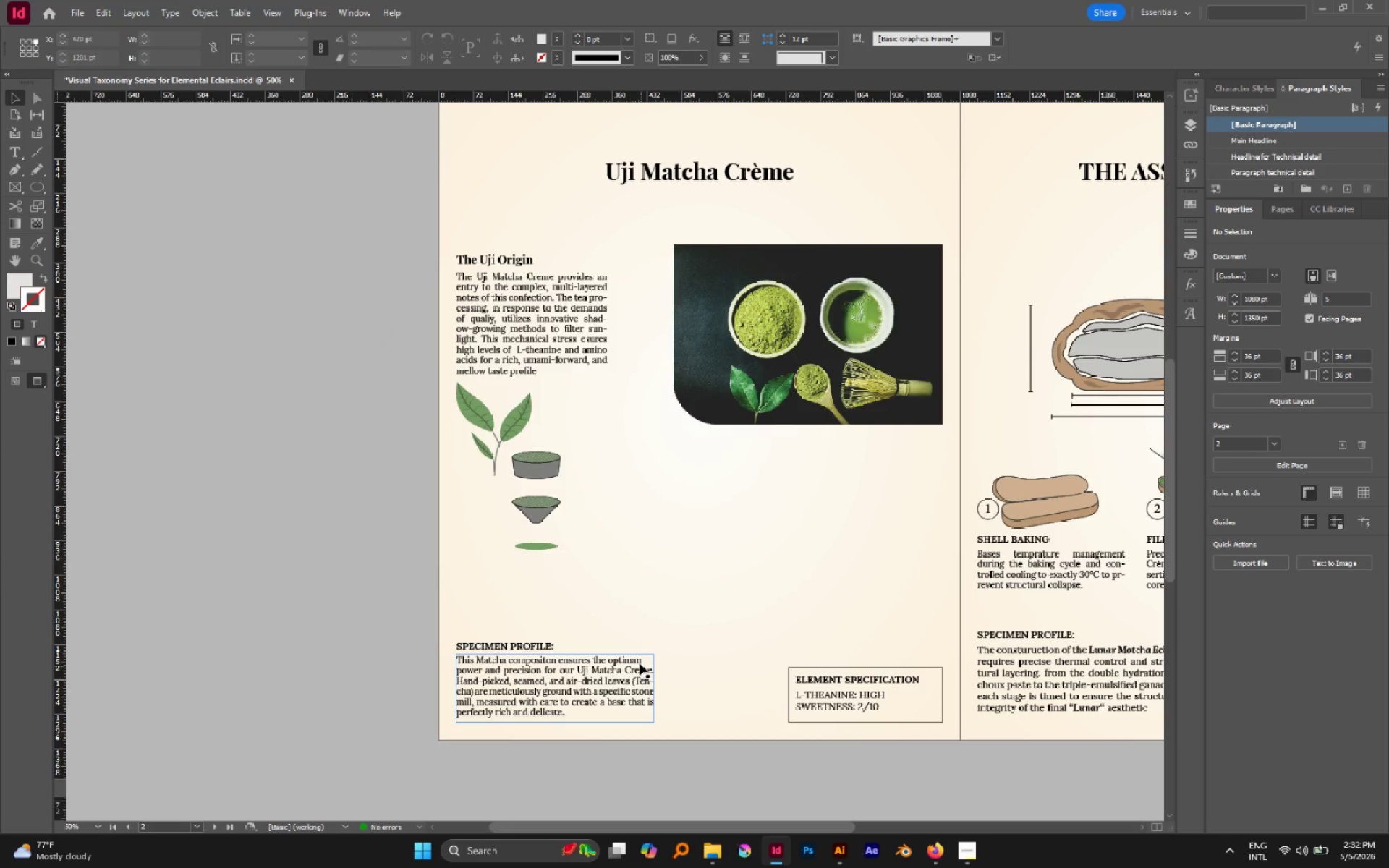 
hold_key(key=AltLeft, duration=0.64)
scroll: coordinate [536, 576], scroll_direction: up, amount: 2.0
 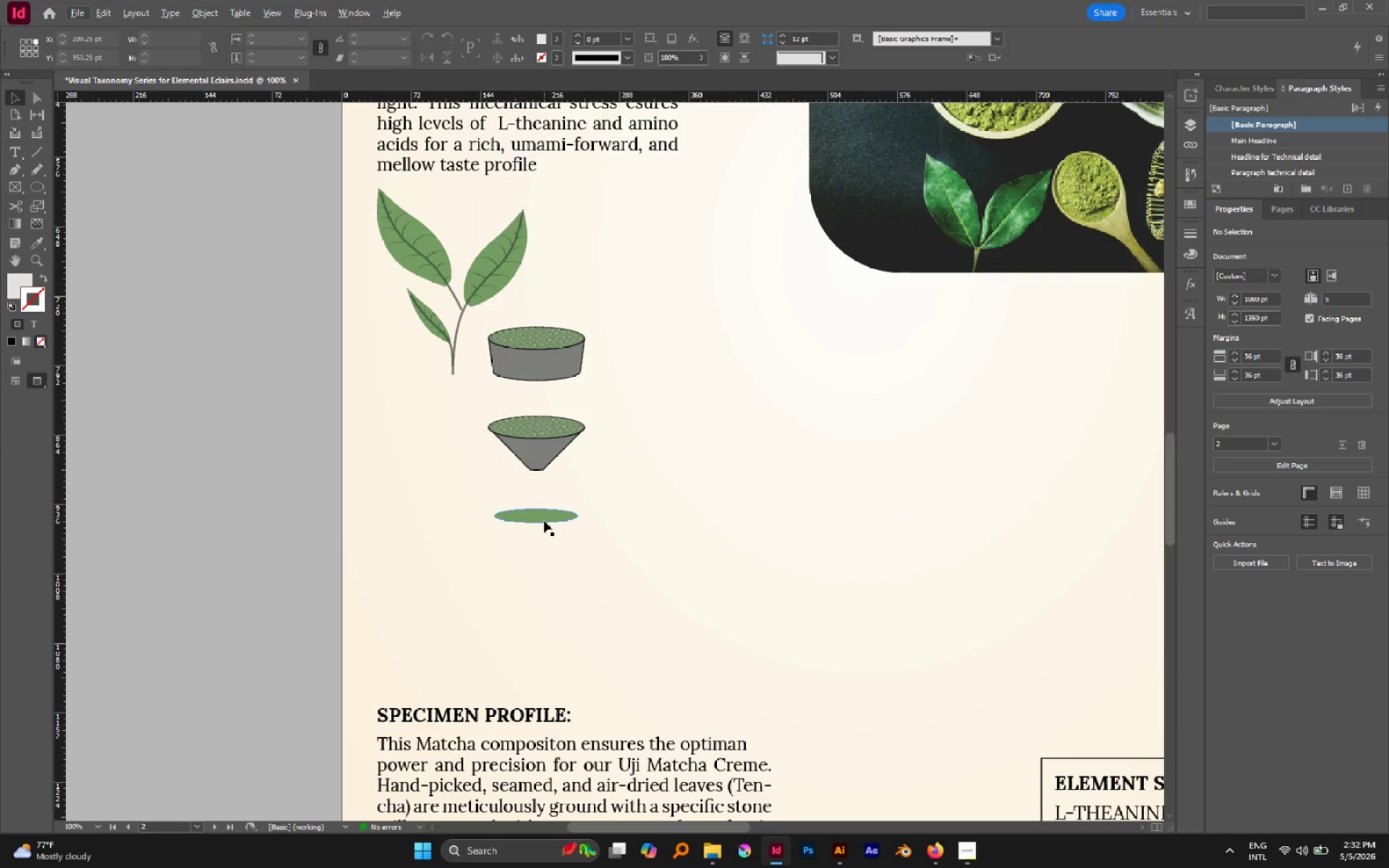 
left_click([544, 521])
 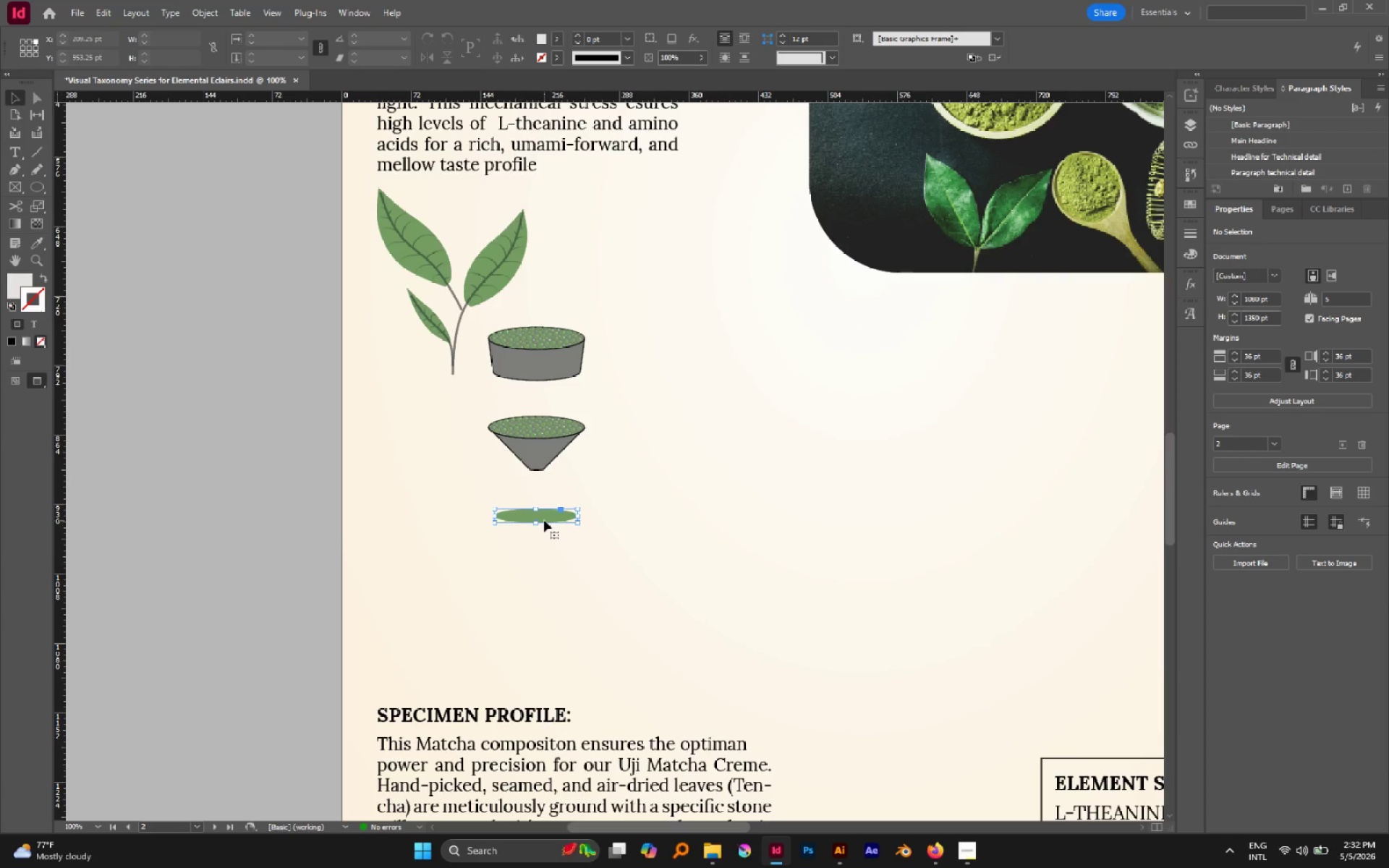 
hold_key(key=AltLeft, duration=0.42)
scroll: coordinate [544, 520], scroll_direction: up, amount: 4.0
 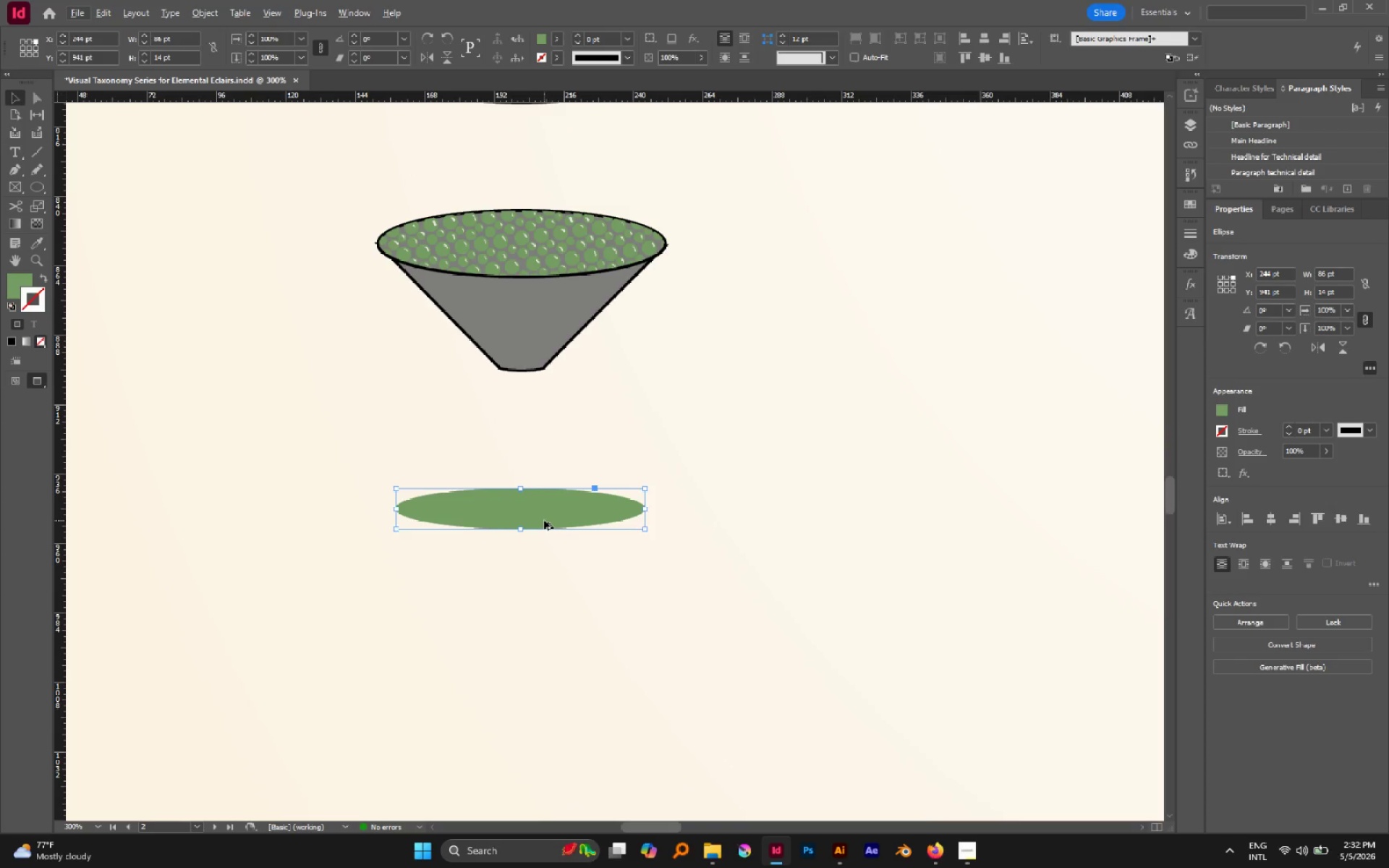 
key(Control+C)
 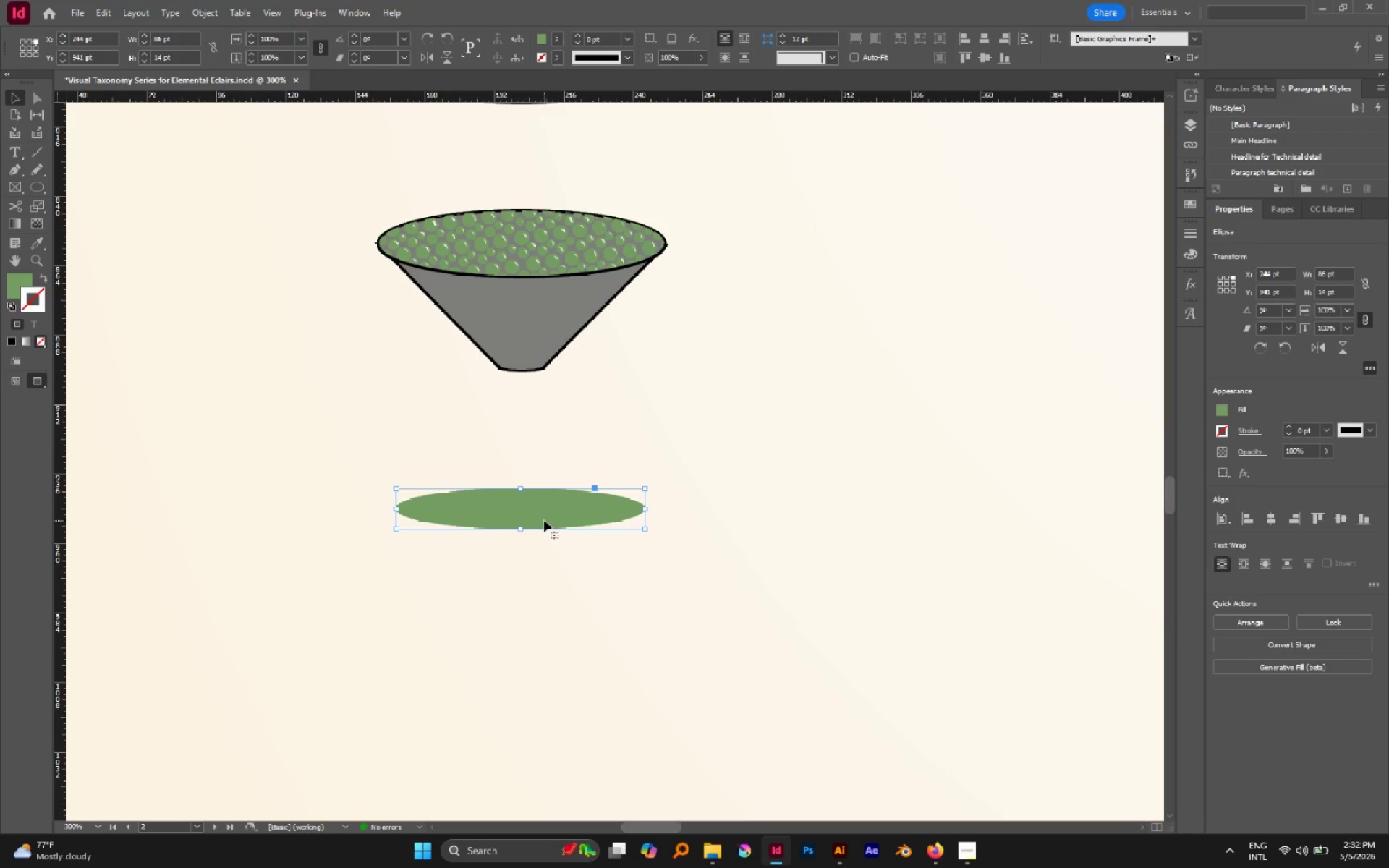 
key(Control+ControlLeft)
 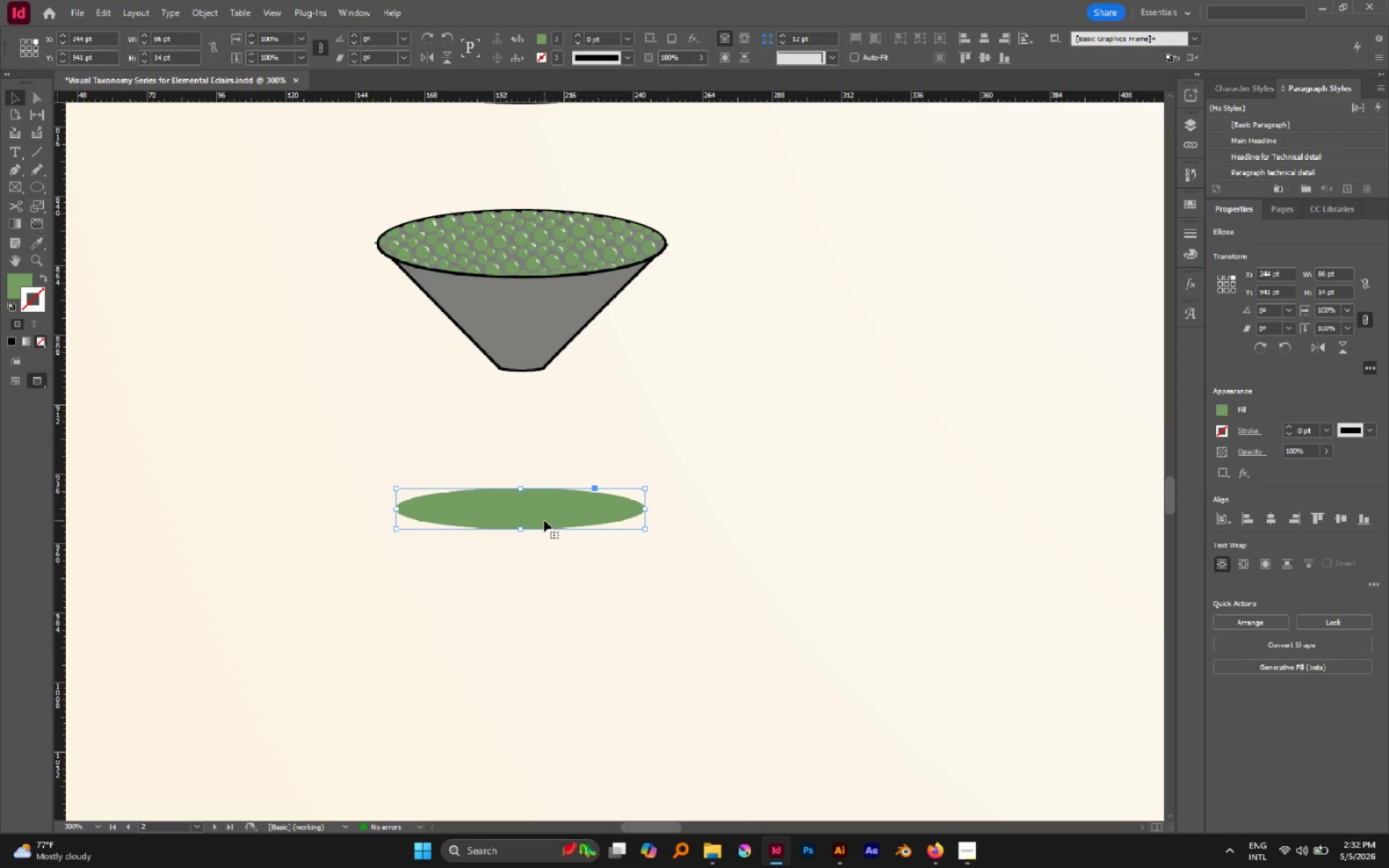 
key(Control+C)
 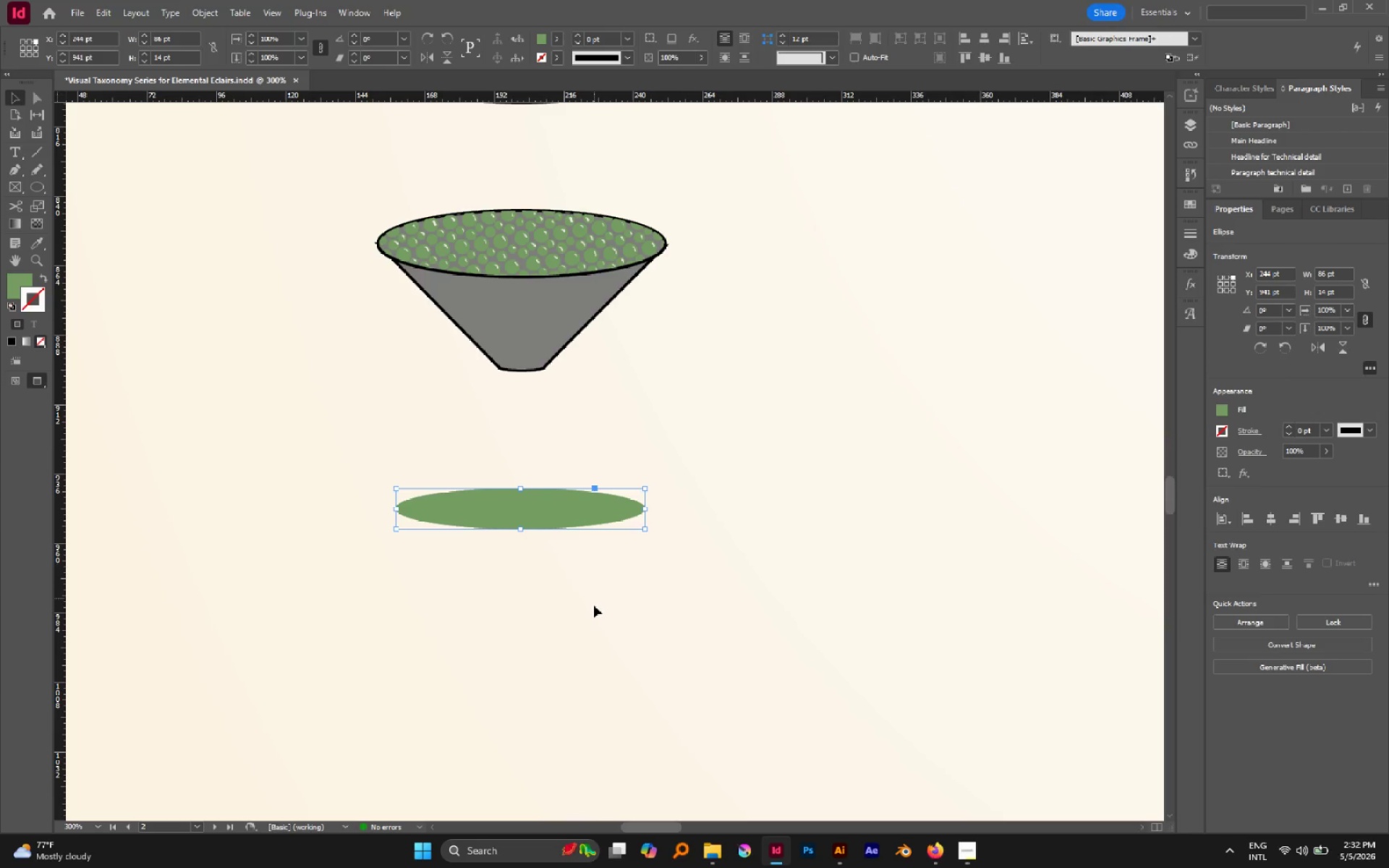 
left_click([594, 605])
 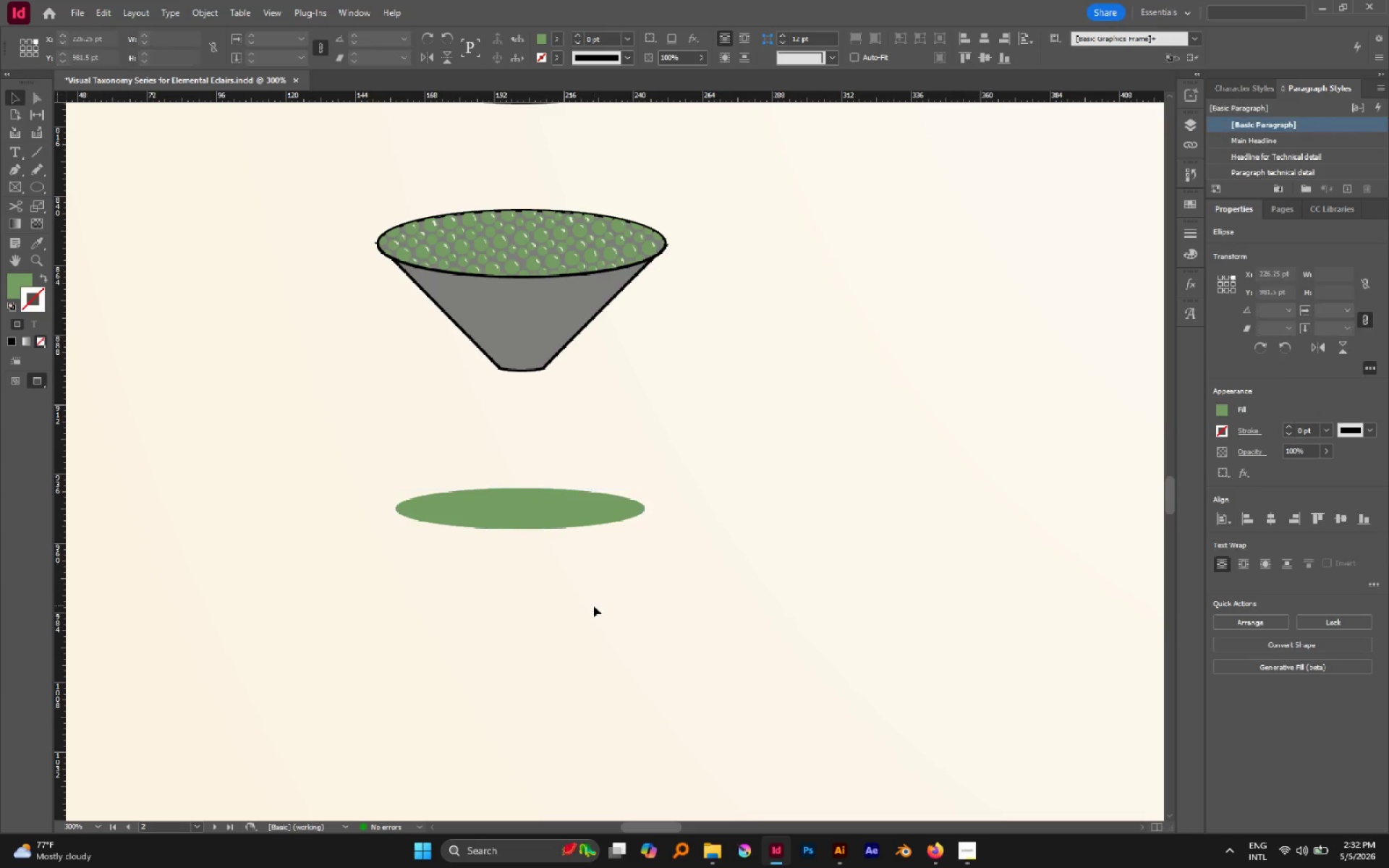 
key(Control+Shift+V)
 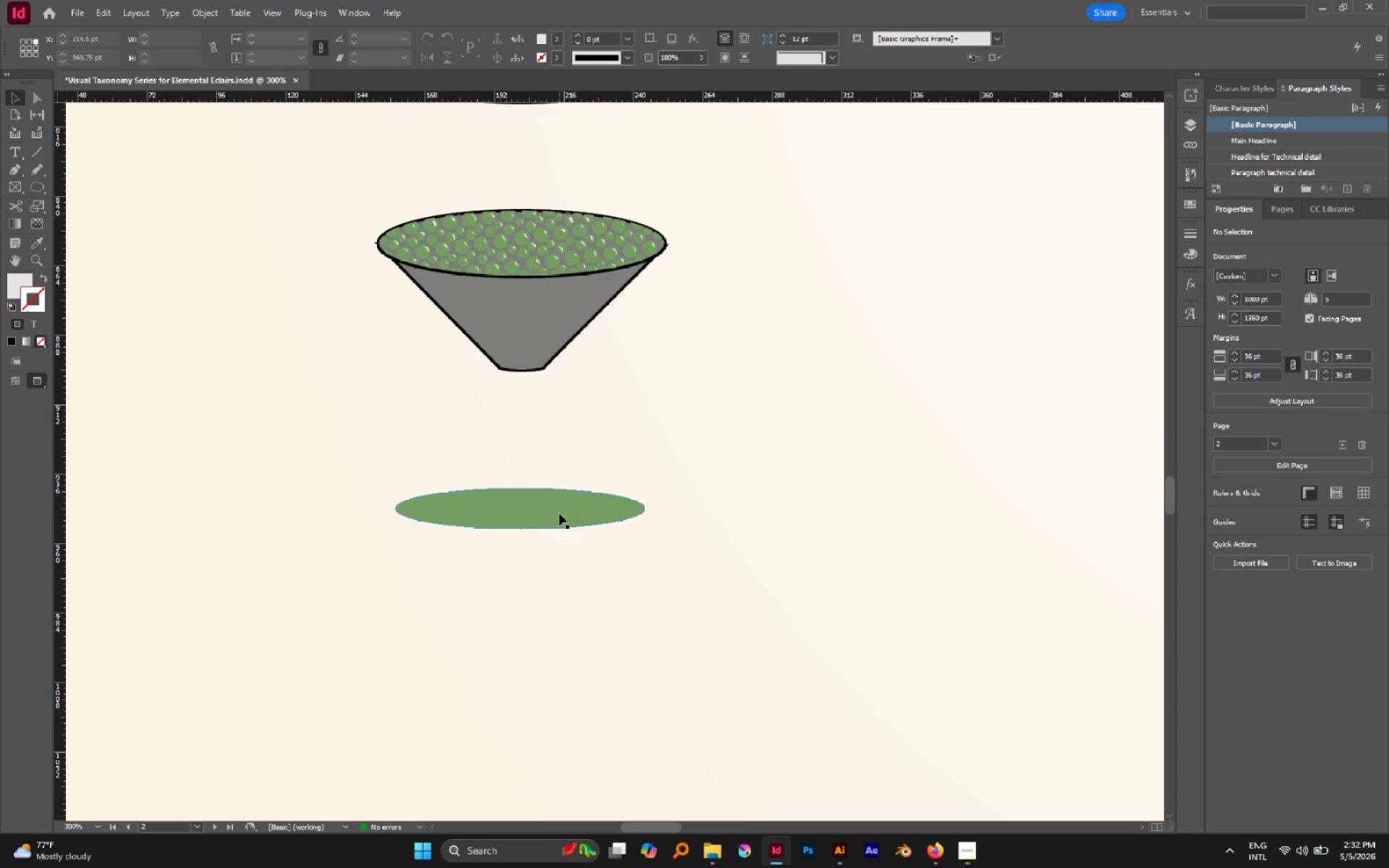 
left_click_drag(start_coordinate=[559, 514], to_coordinate=[569, 552])
 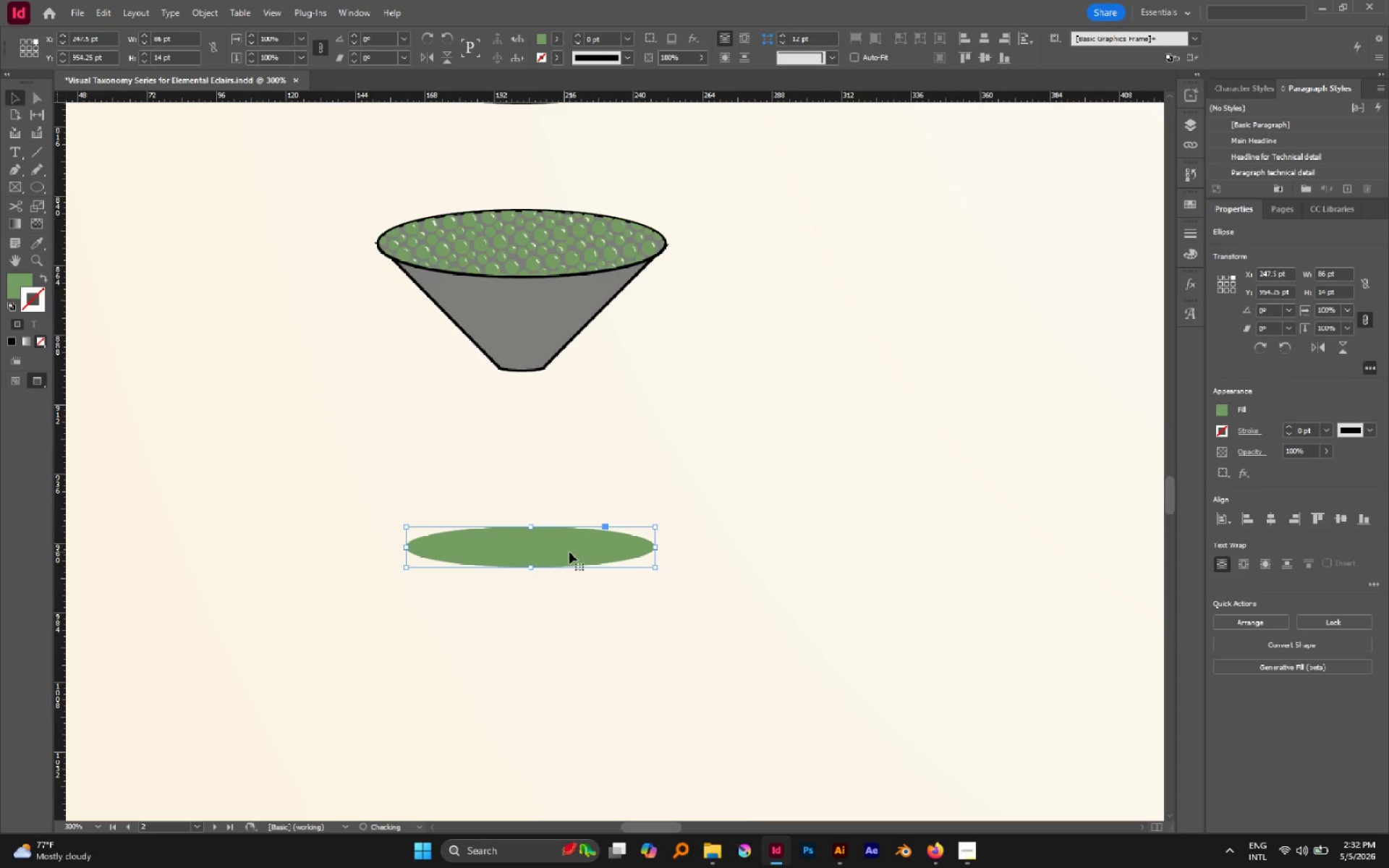 
key(Control+Z)
 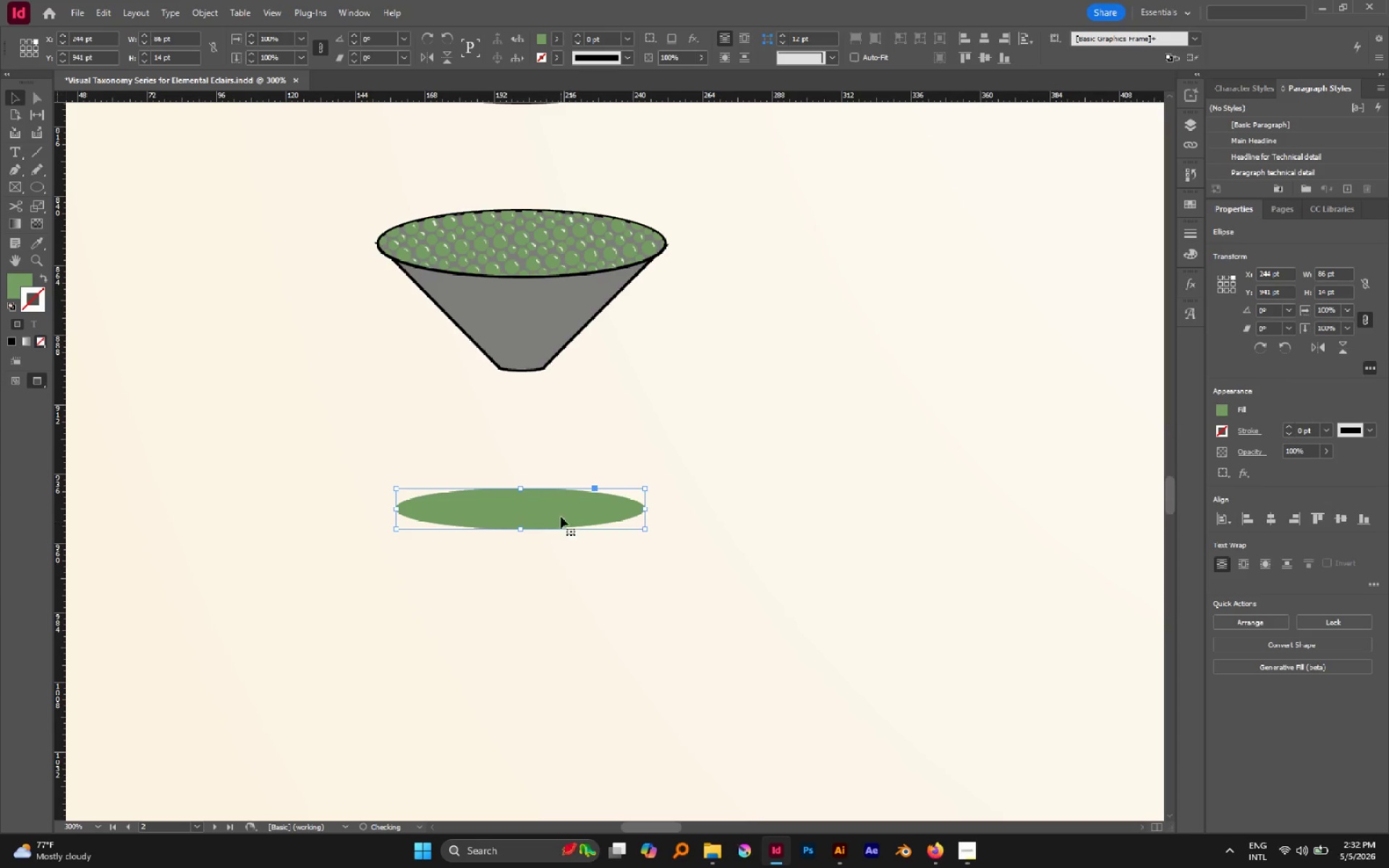 
hold_key(key=AltLeft, duration=0.81)
left_click_drag(start_coordinate=[563, 504], to_coordinate=[566, 567])
 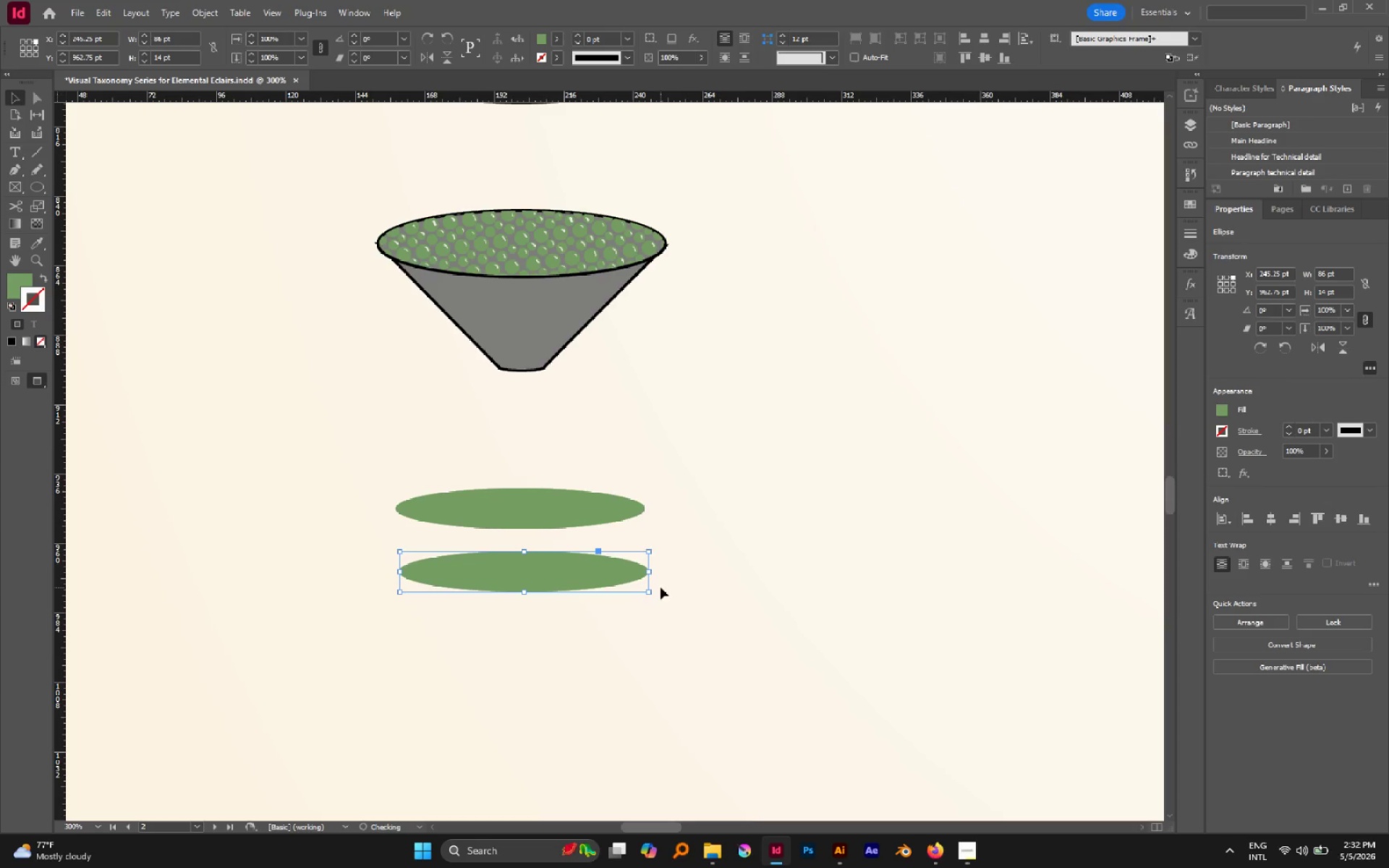 
hold_key(key=AltLeft, duration=1.39)
 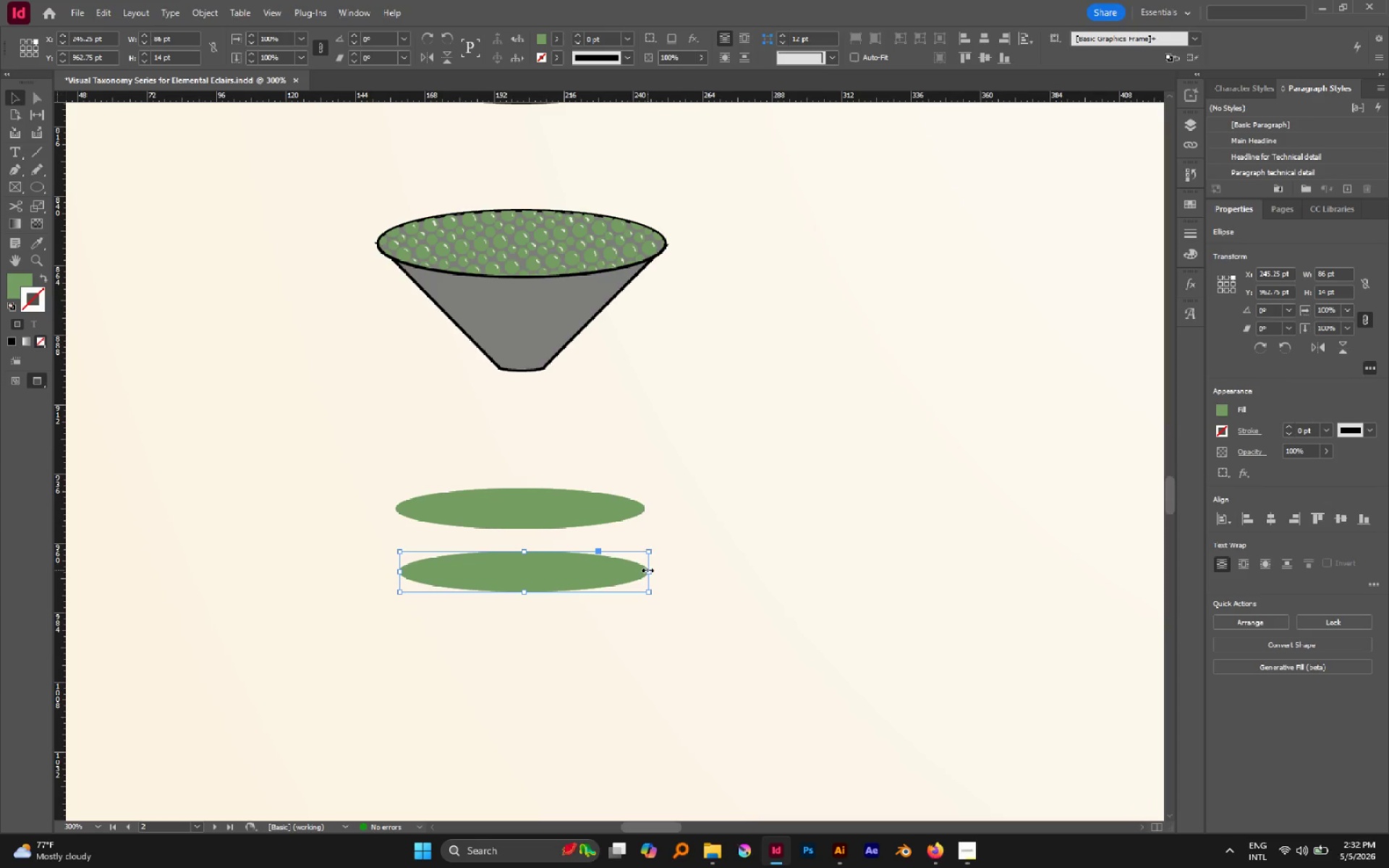 
key(Alt+Shift+ShiftLeft)
 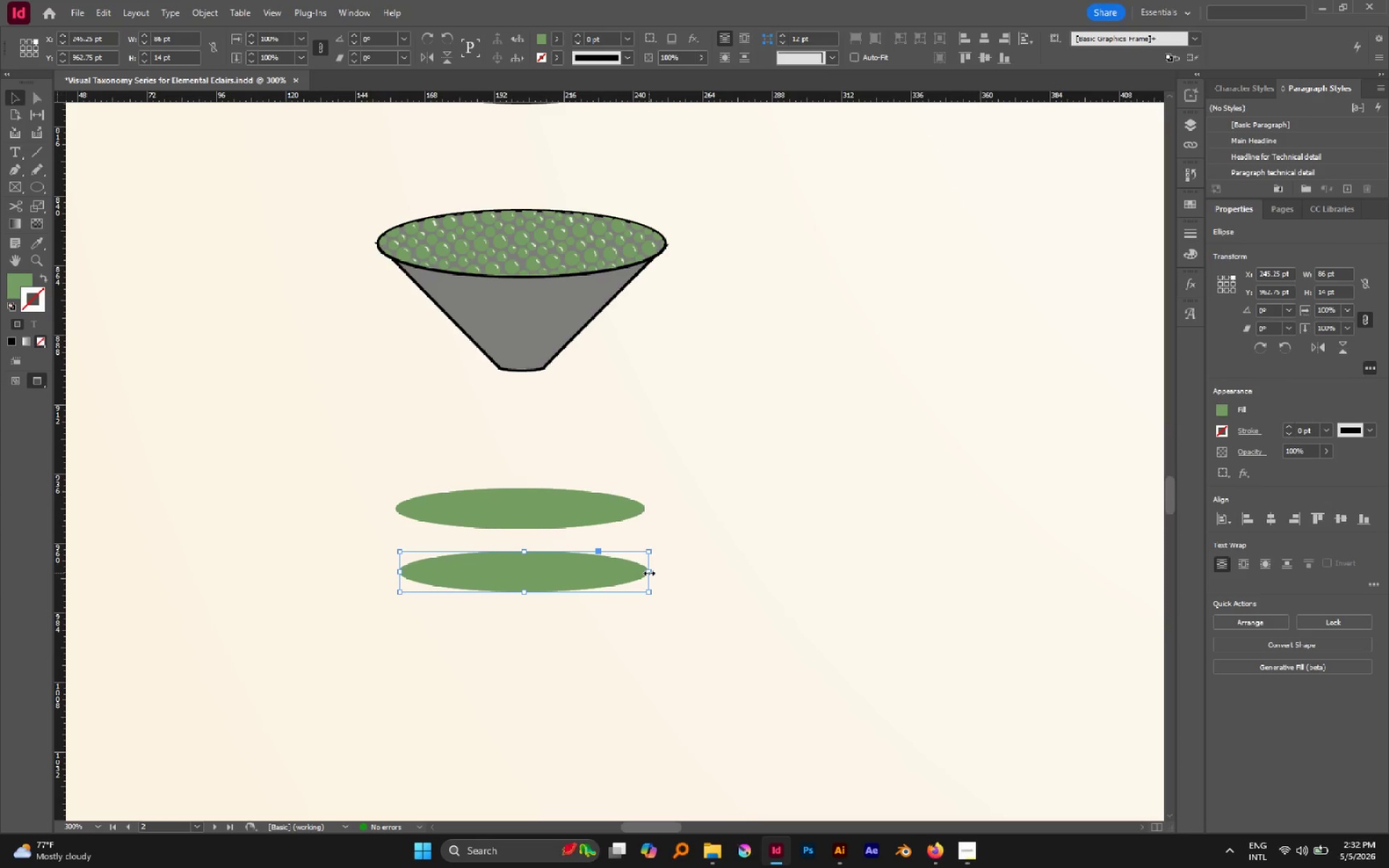 
left_click_drag(start_coordinate=[649, 573], to_coordinate=[639, 571])
 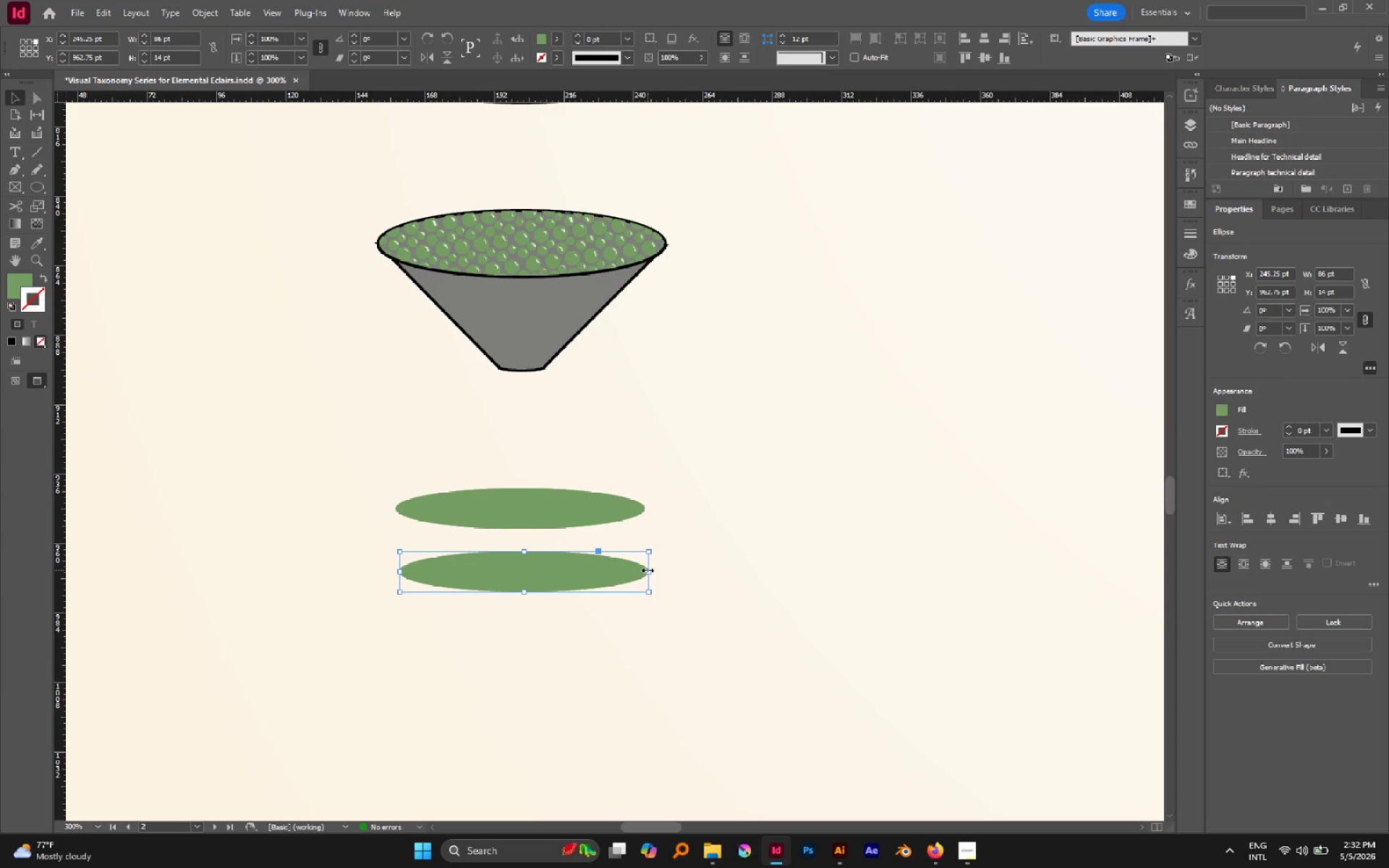 
hold_key(key=AltLeft, duration=1.44)
left_click_drag(start_coordinate=[647, 570], to_coordinate=[623, 572])
 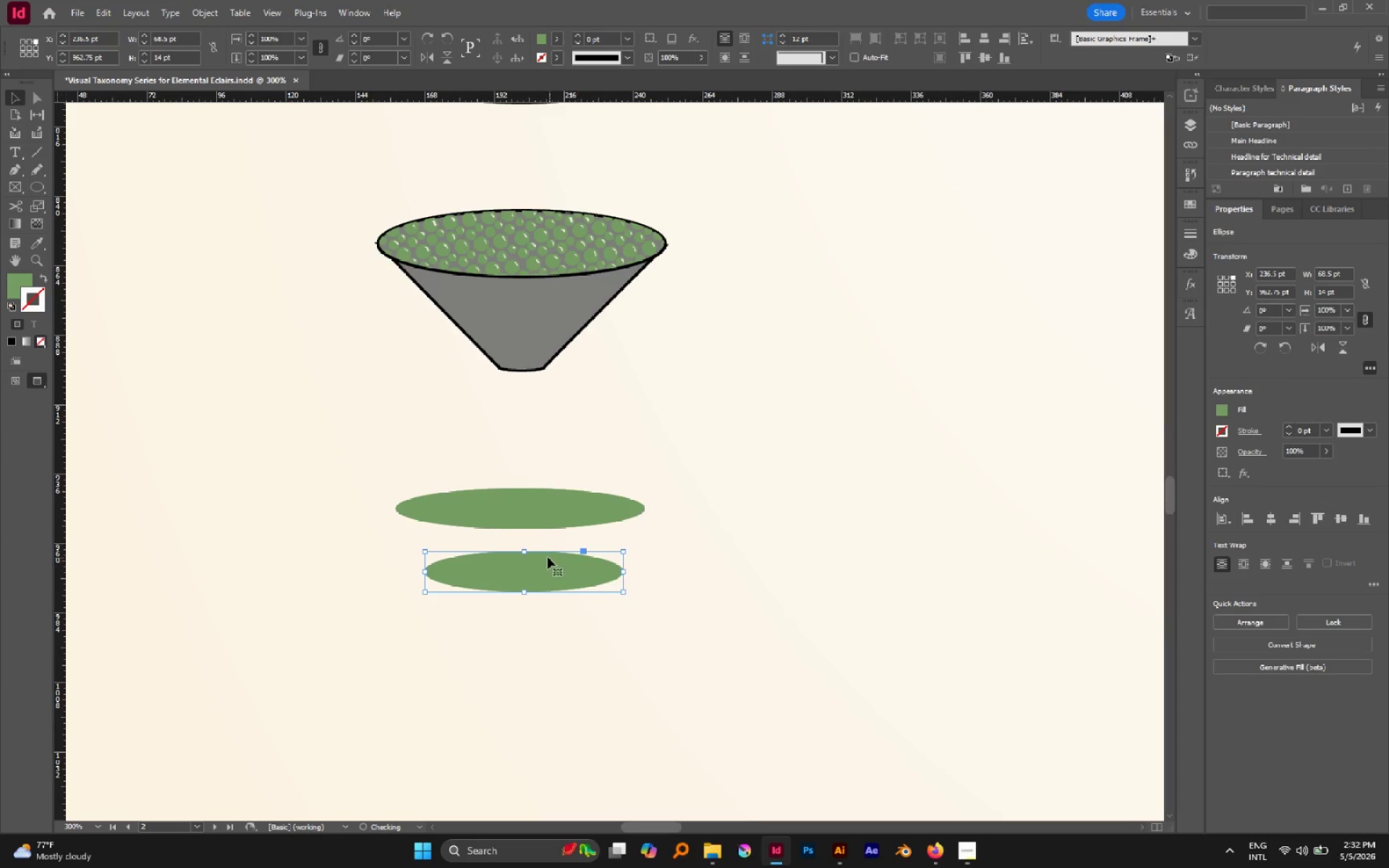 
hold_key(key=AltLeft, duration=2.39)
left_click_drag(start_coordinate=[526, 551], to_coordinate=[530, 563])
 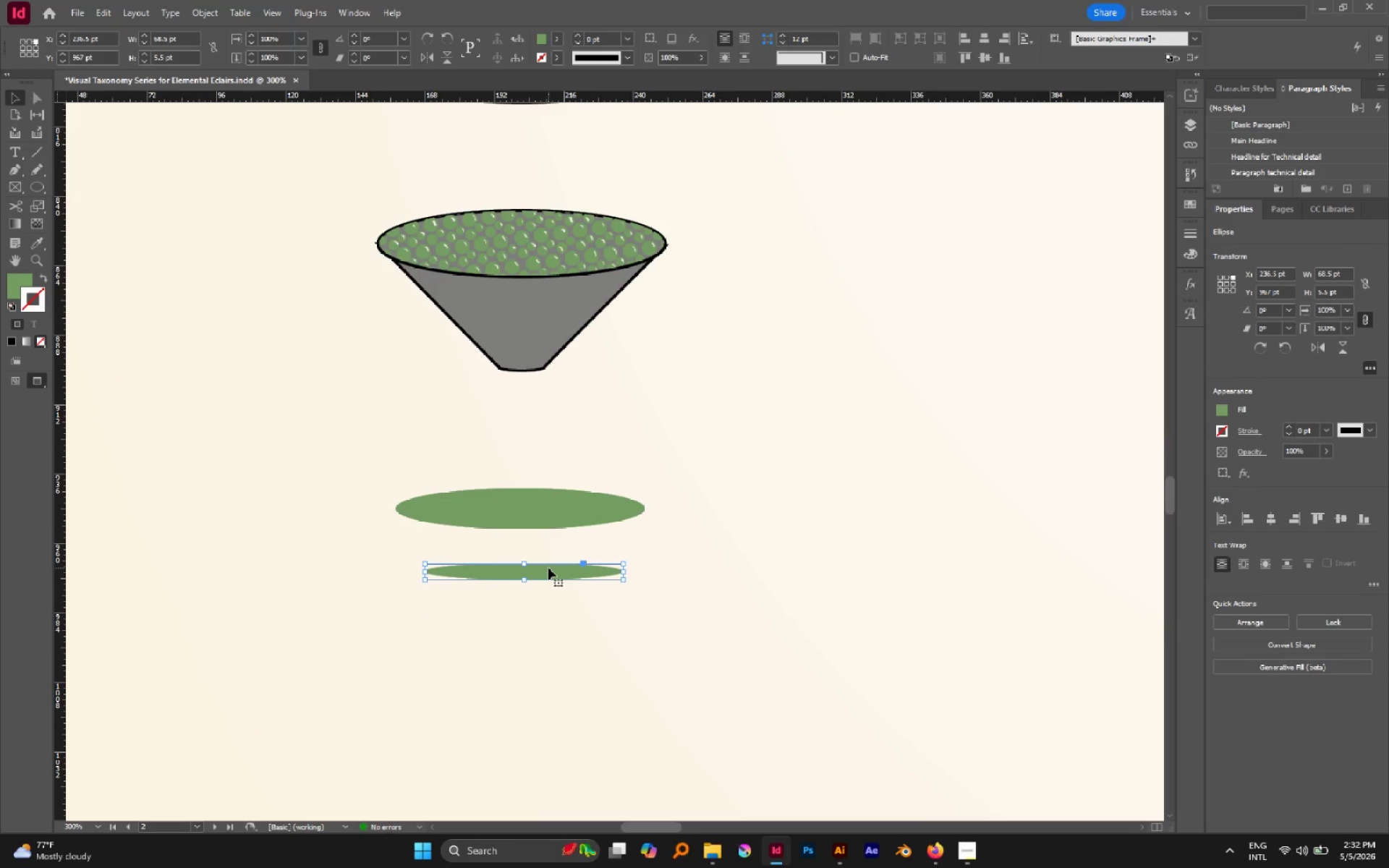 
left_click_drag(start_coordinate=[548, 568], to_coordinate=[549, 506])
 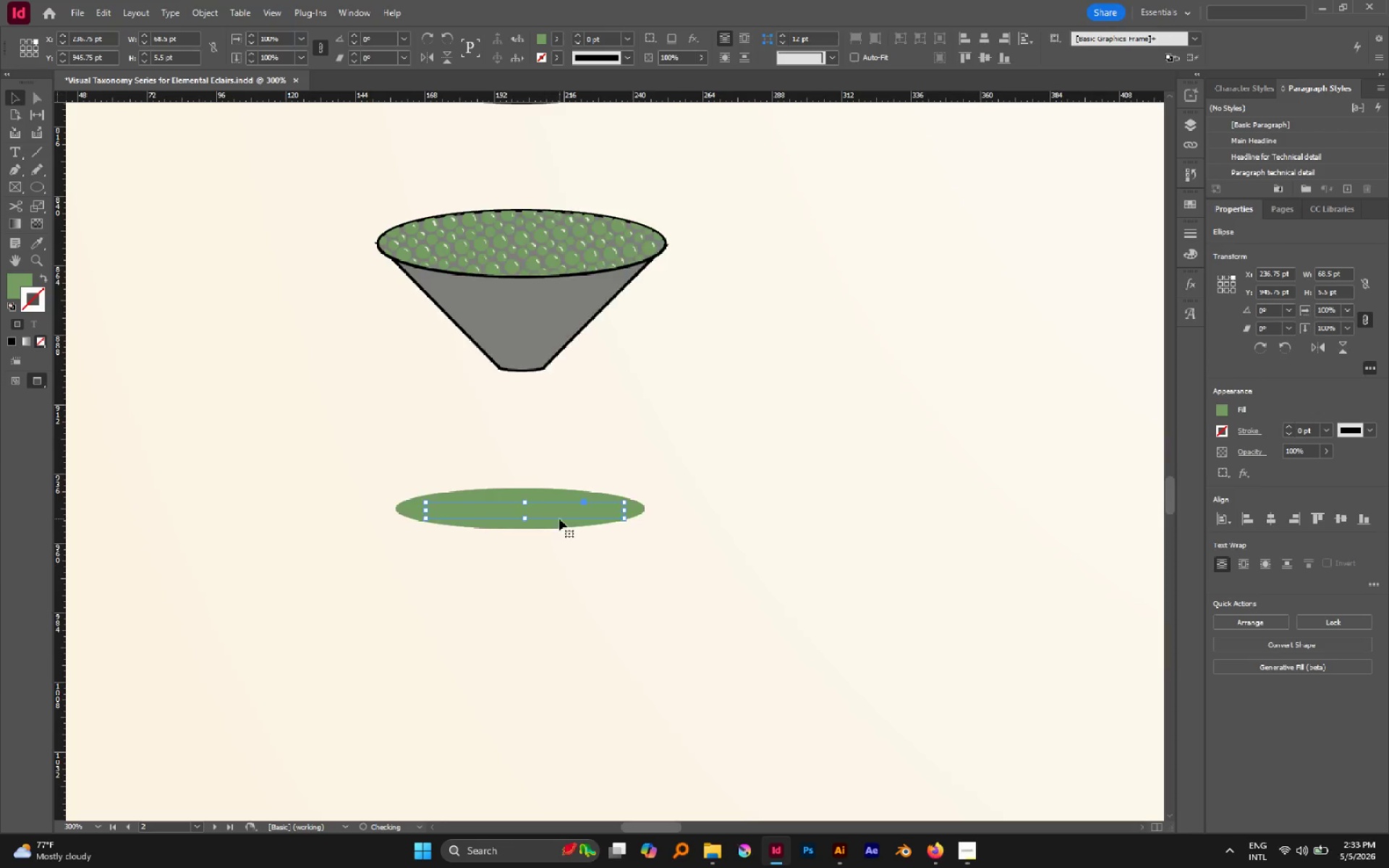 
scroll: coordinate [559, 519], scroll_direction: up, amount: 2.0
 